 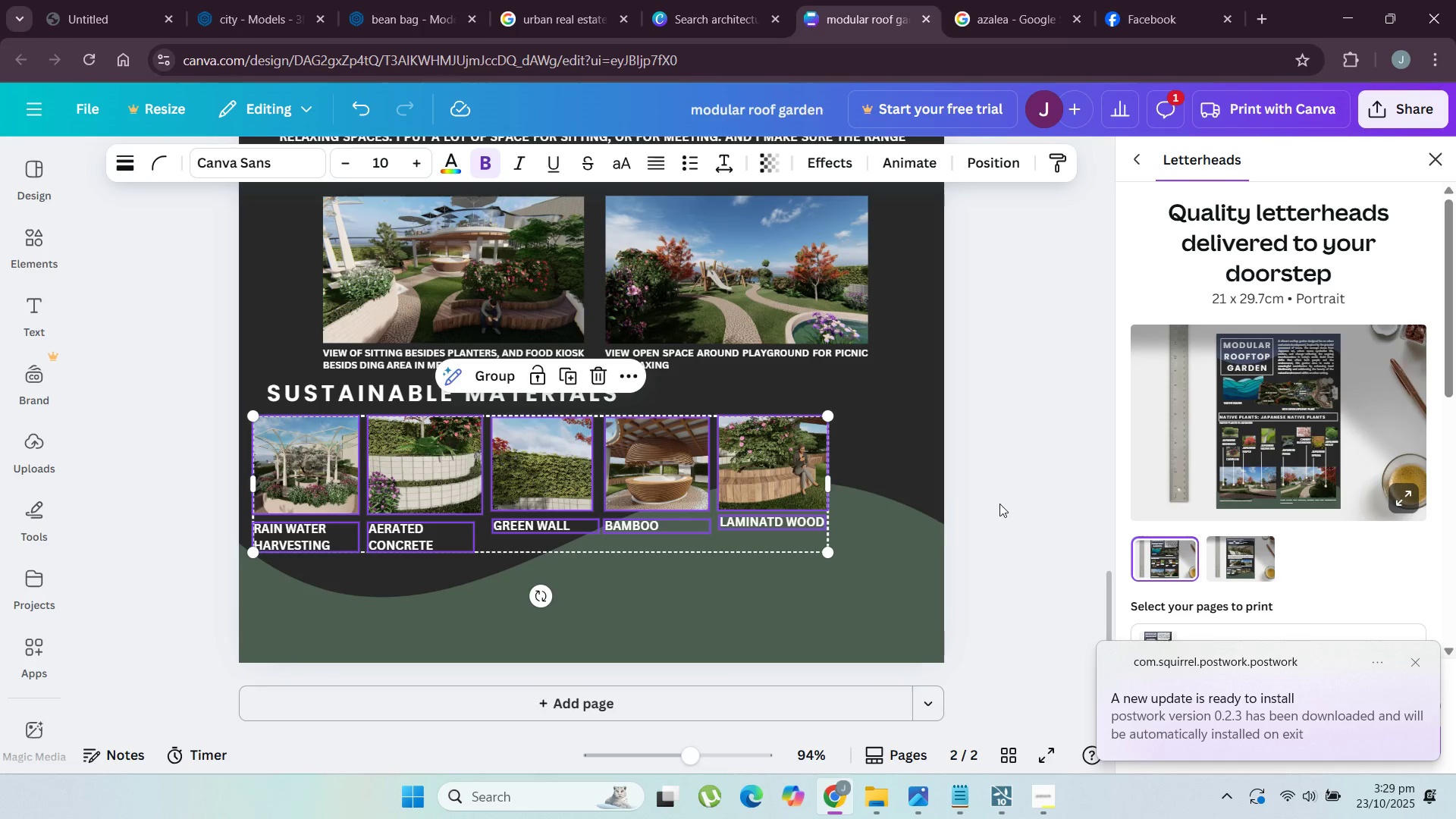 
key(ArrowLeft)
 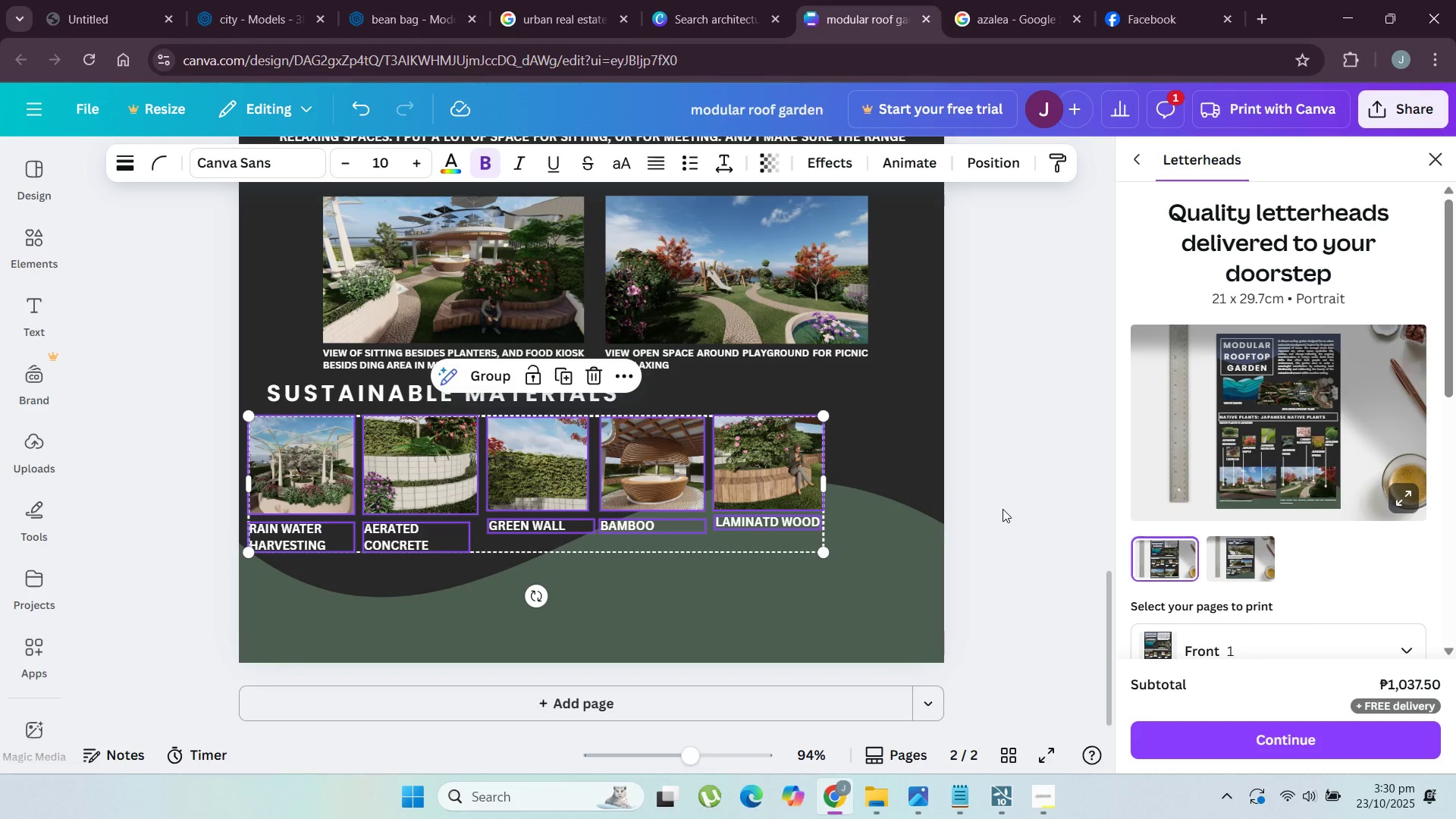 
key(ArrowRight)
 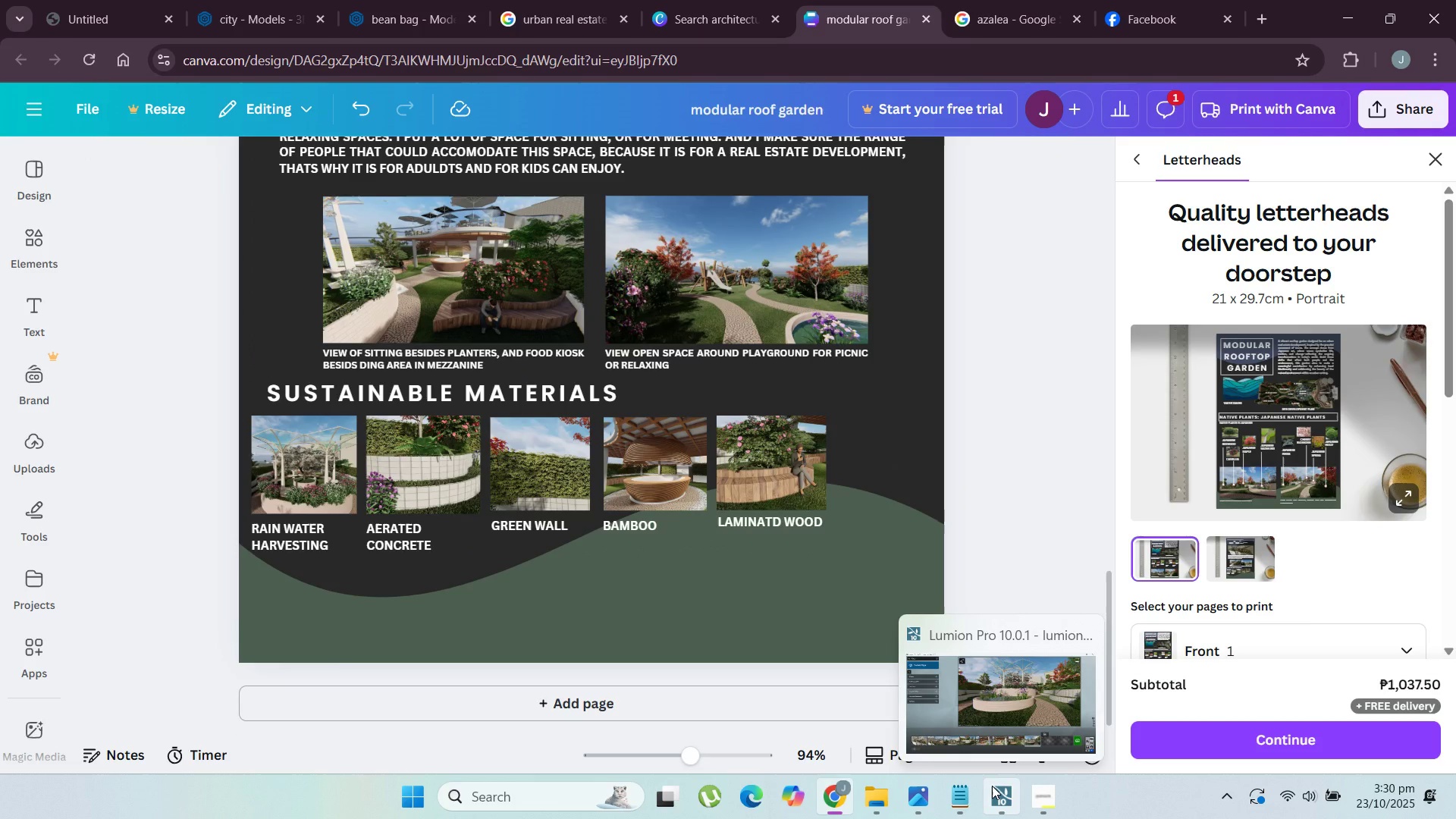 
left_click([992, 786])
 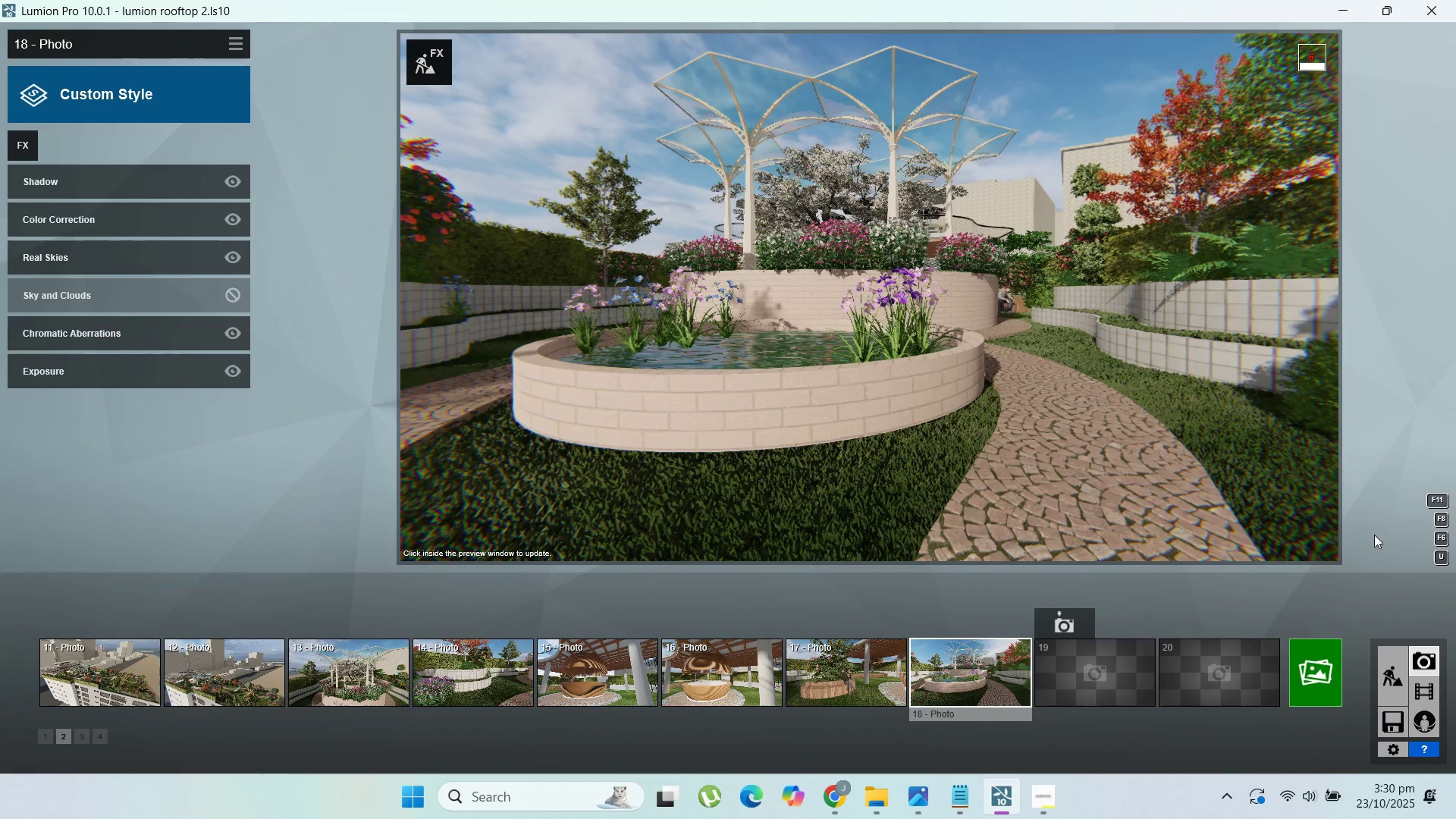 
left_click([1312, 655])
 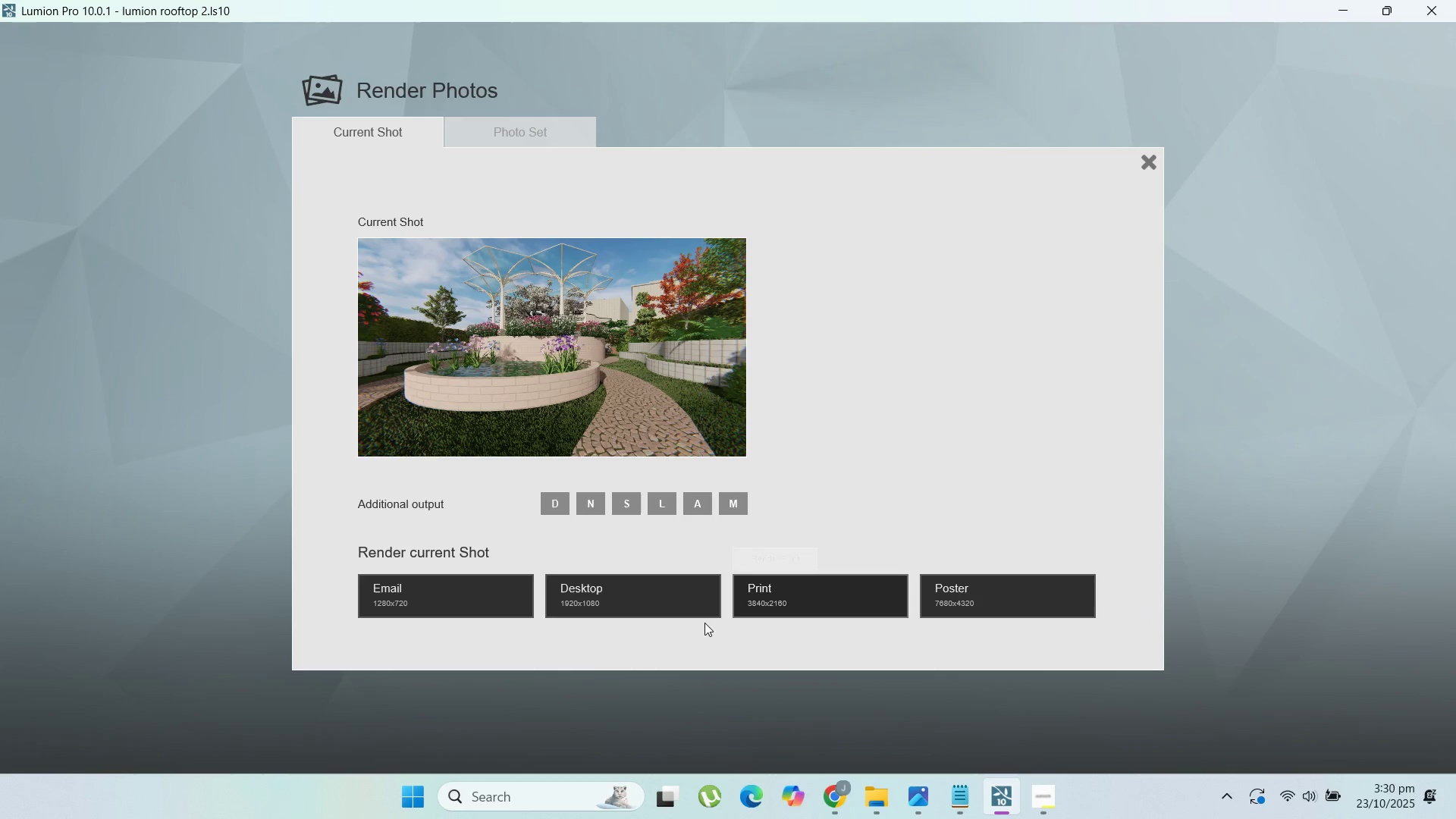 
left_click([663, 601])
 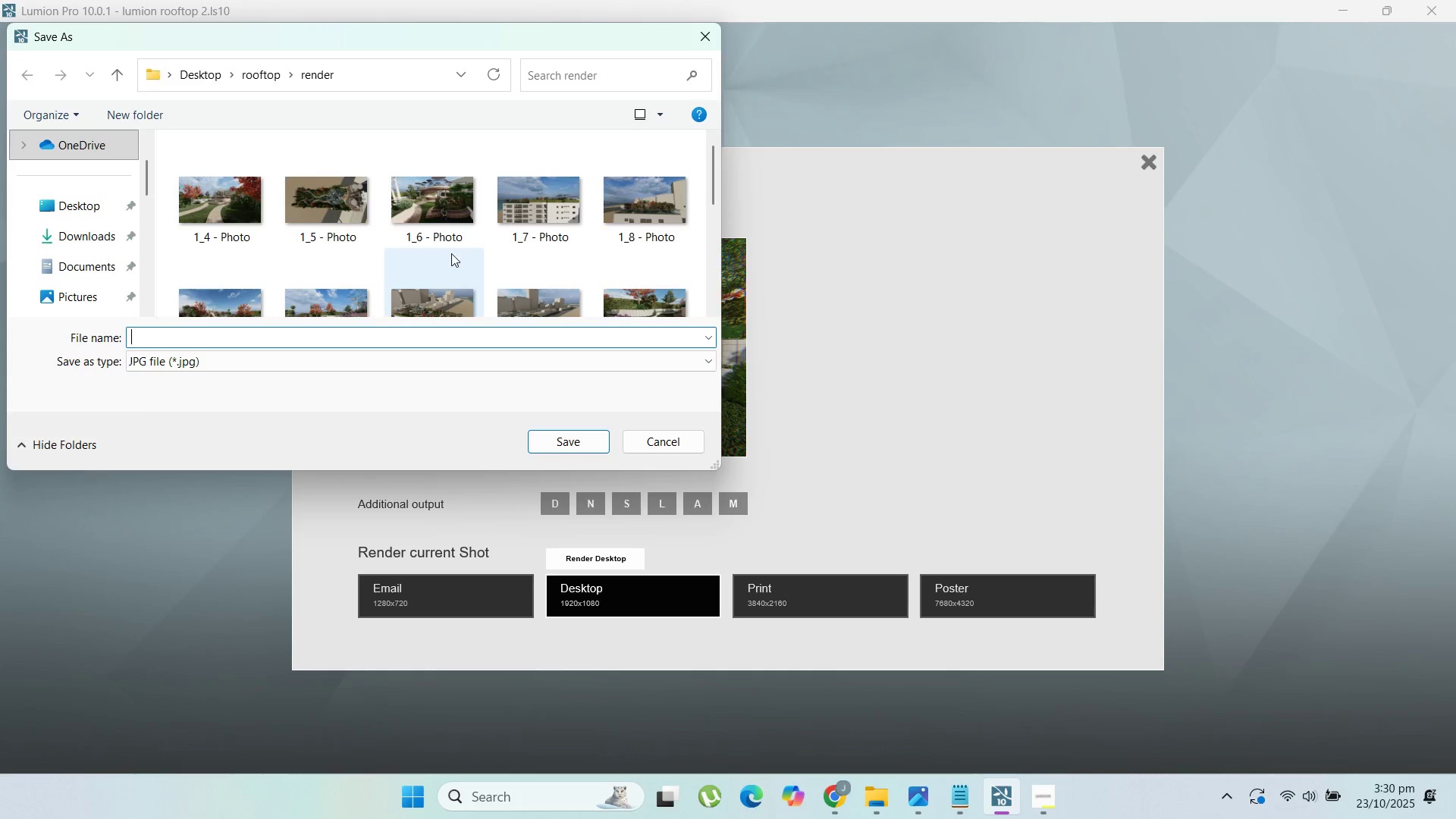 
scroll: coordinate [445, 332], scroll_direction: down, amount: 4.0
 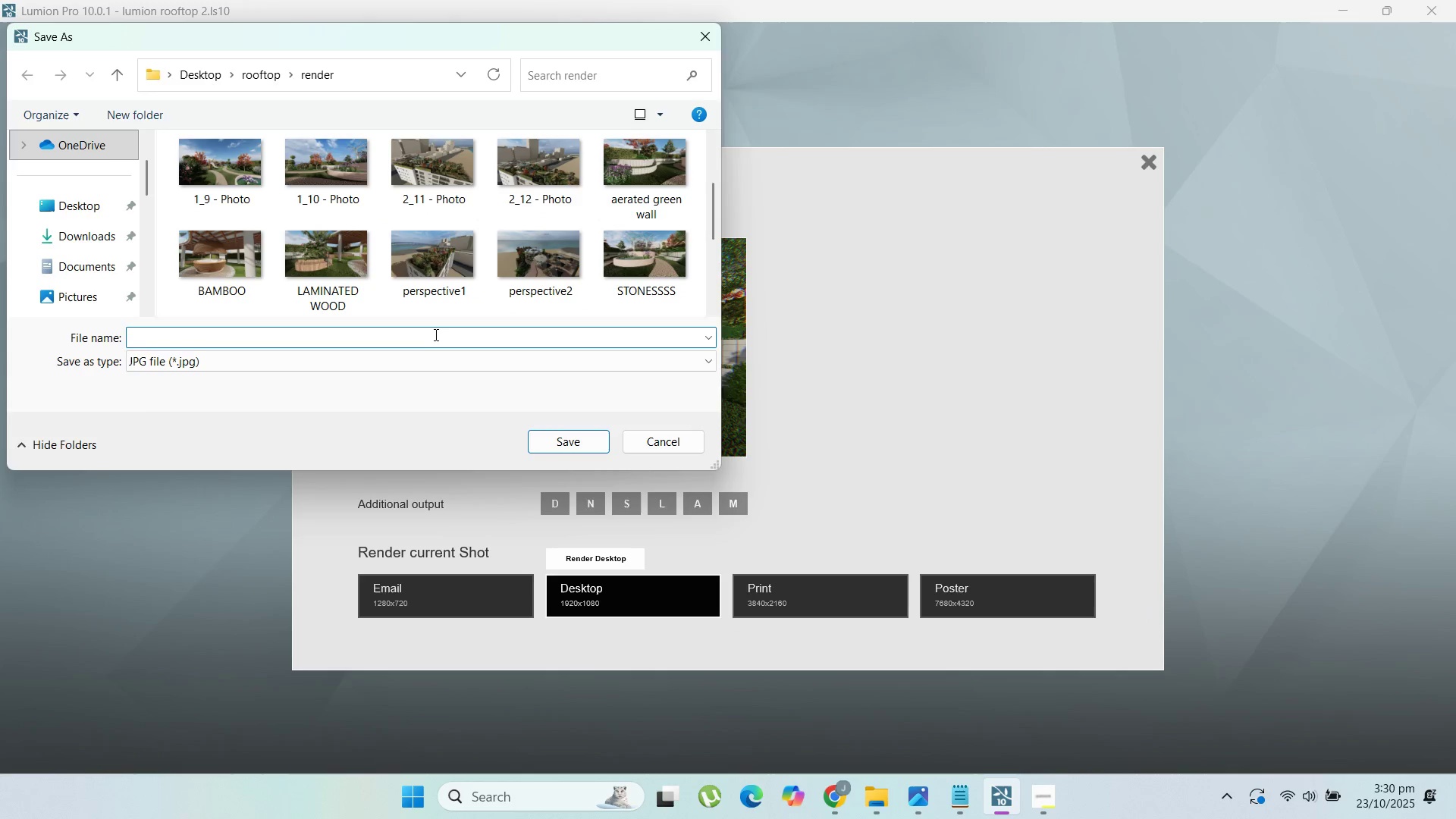 
left_click([435, 334])
 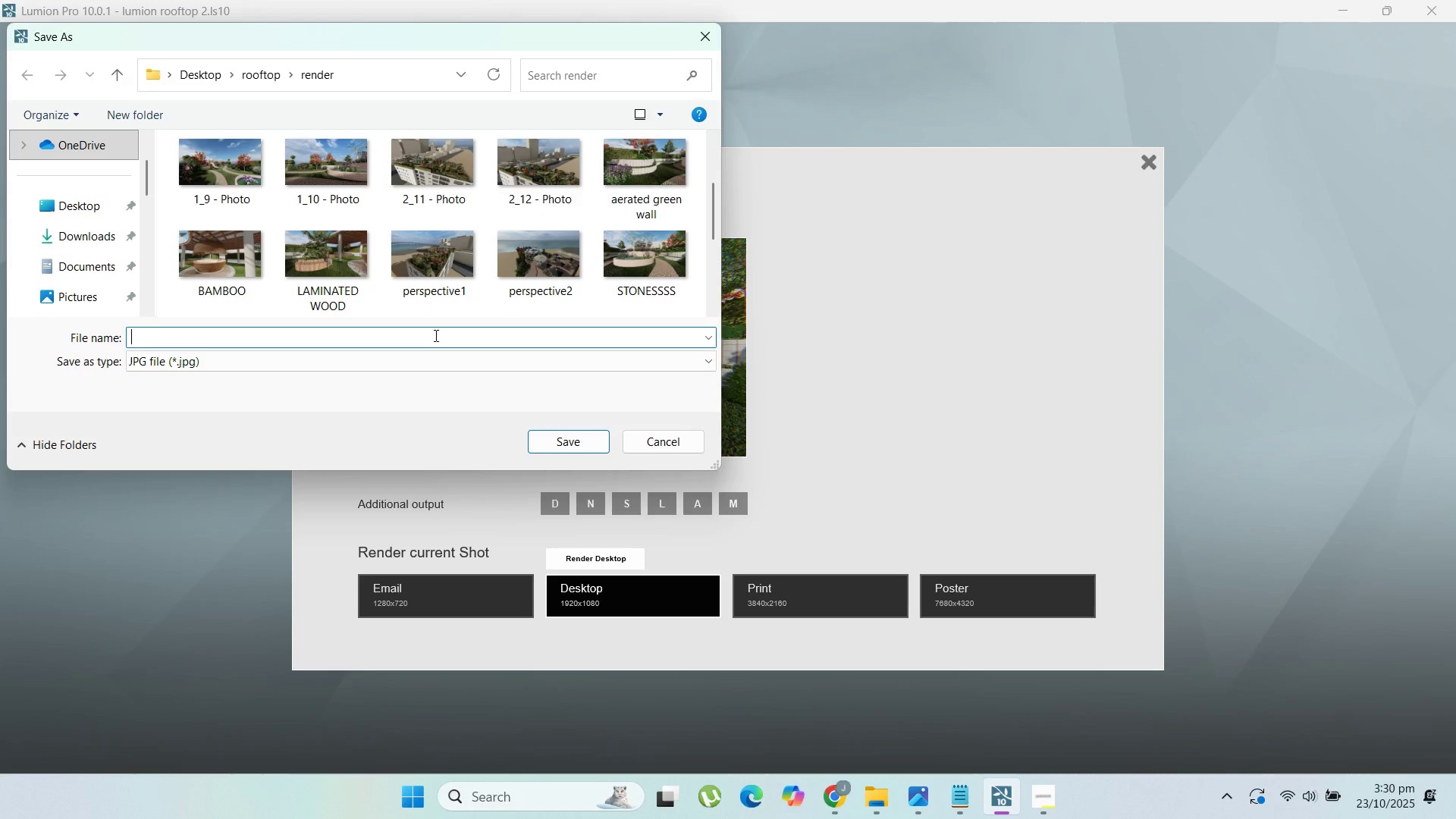 
type(adobe)
 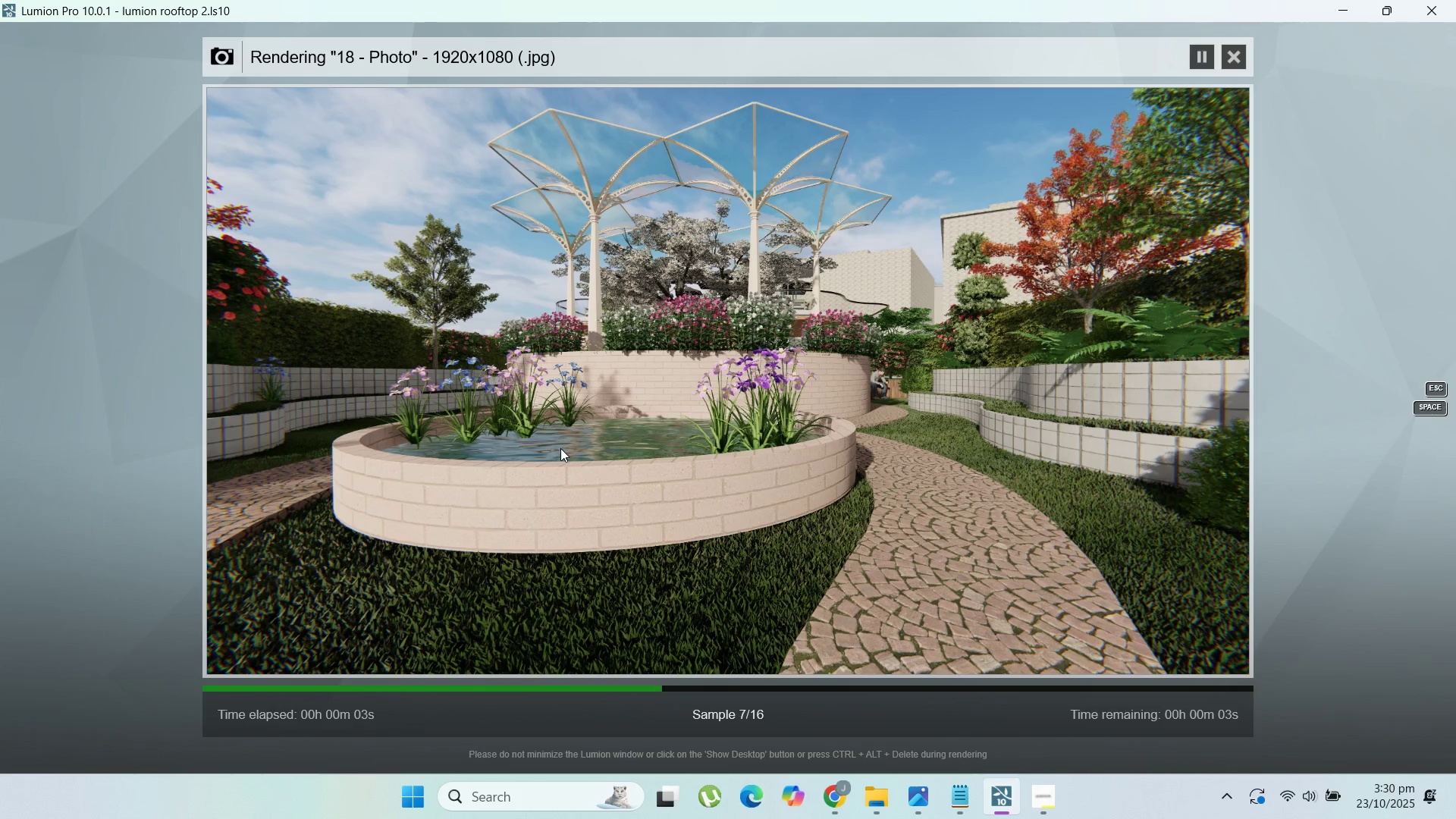 
wait(11.96)
 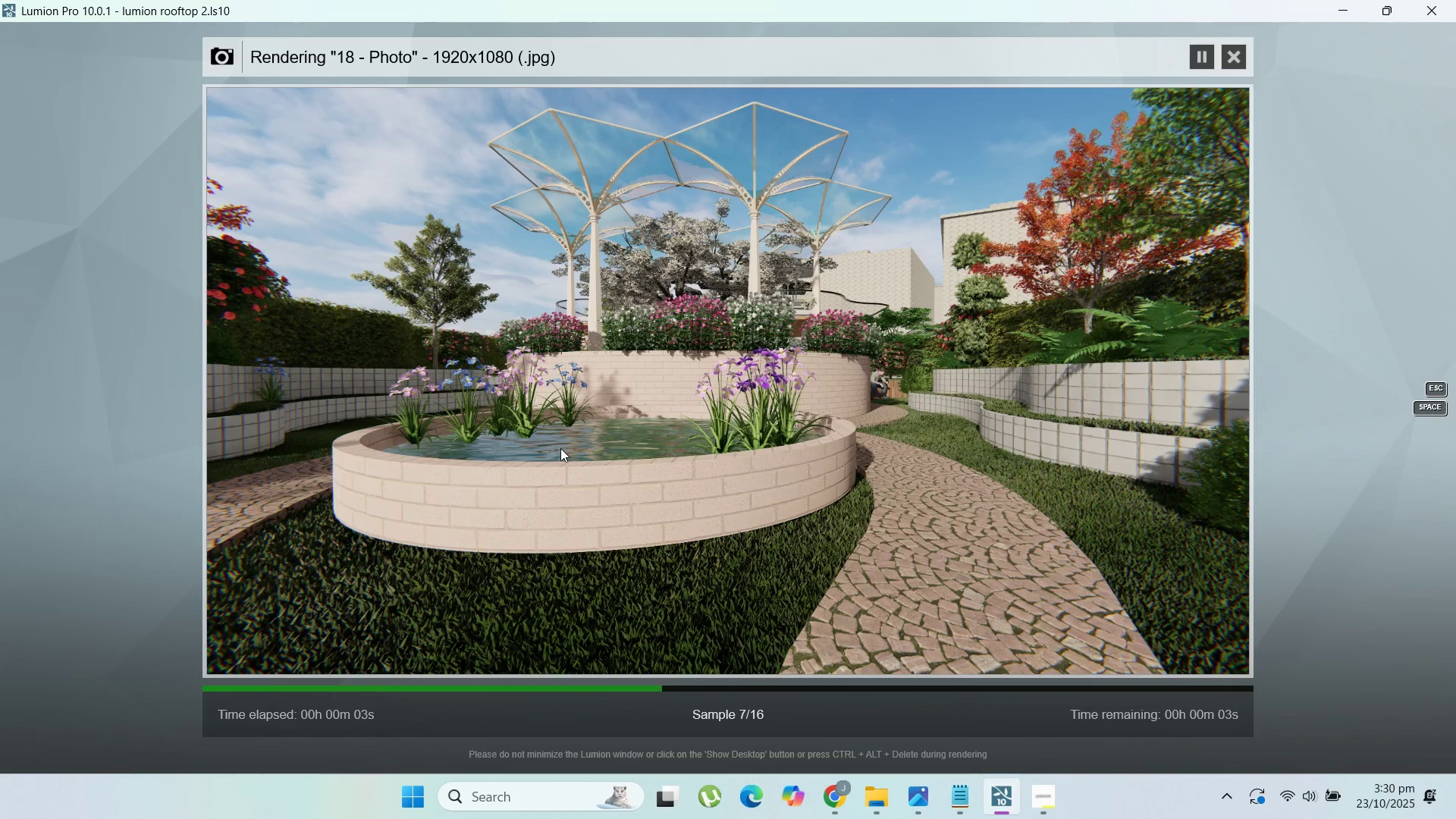 
left_click([960, 782])
 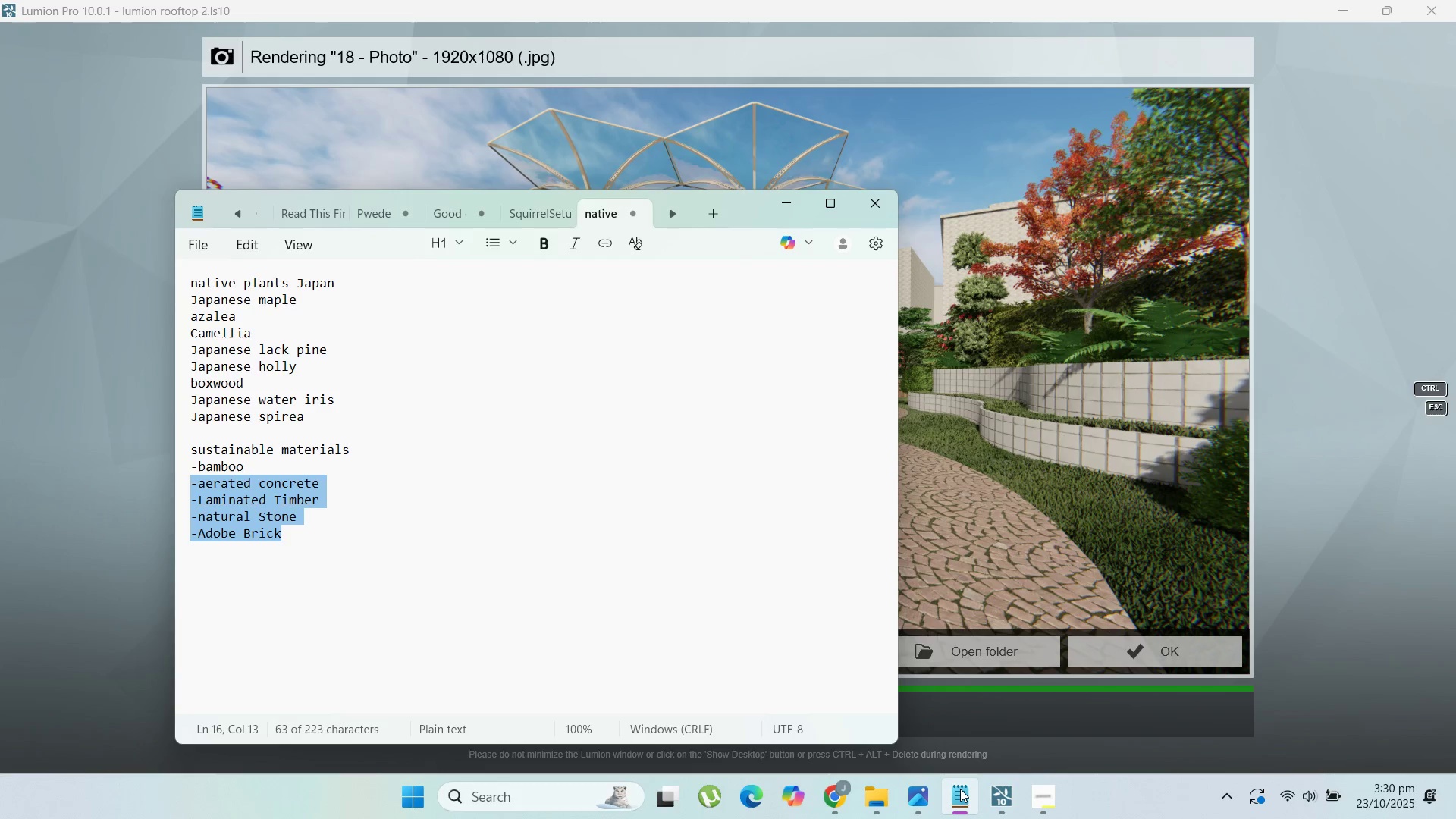 
left_click([960, 789])
 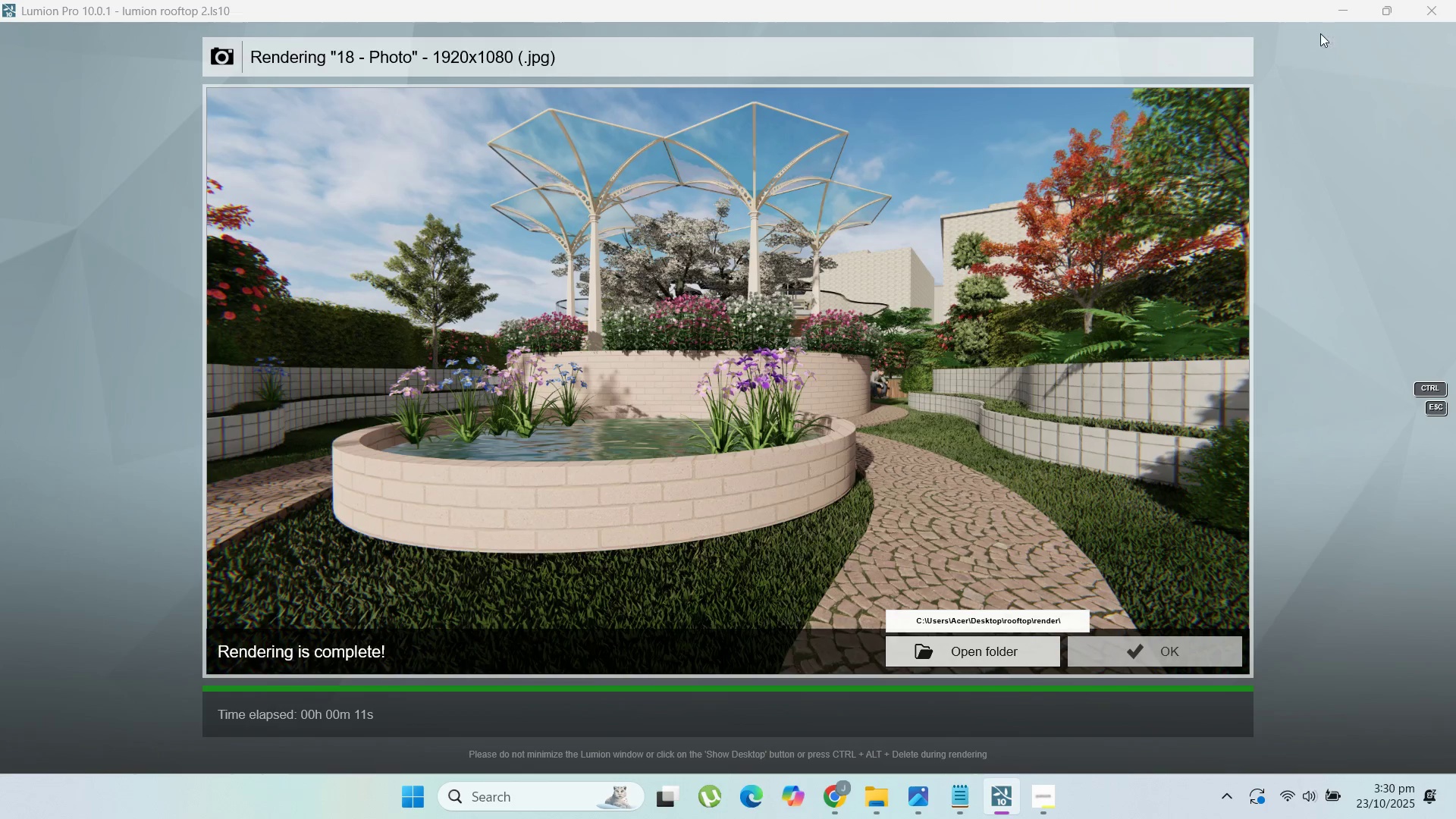 
left_click([1338, 5])
 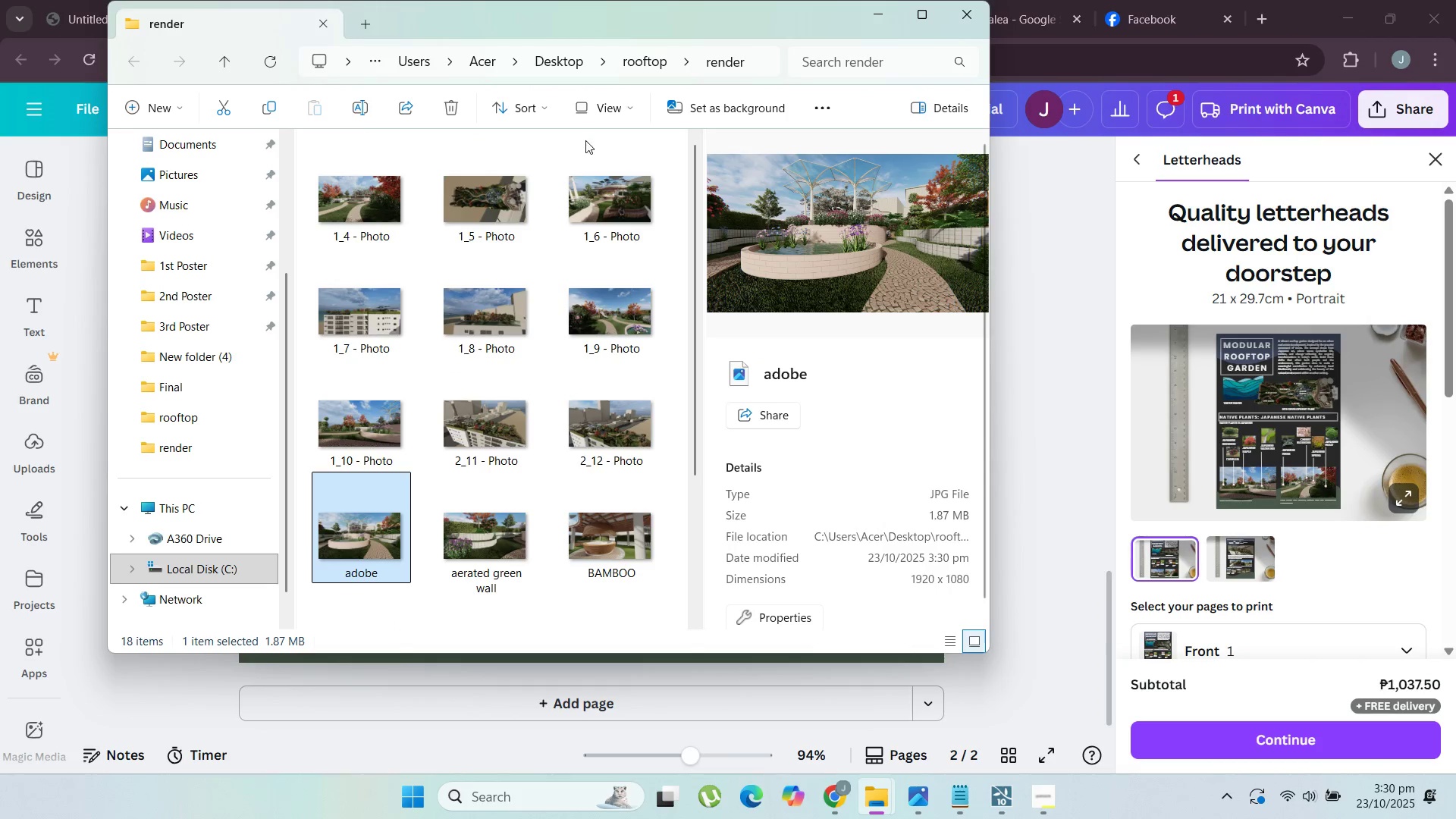 
left_click_drag(start_coordinate=[626, 25], to_coordinate=[1266, 236])
 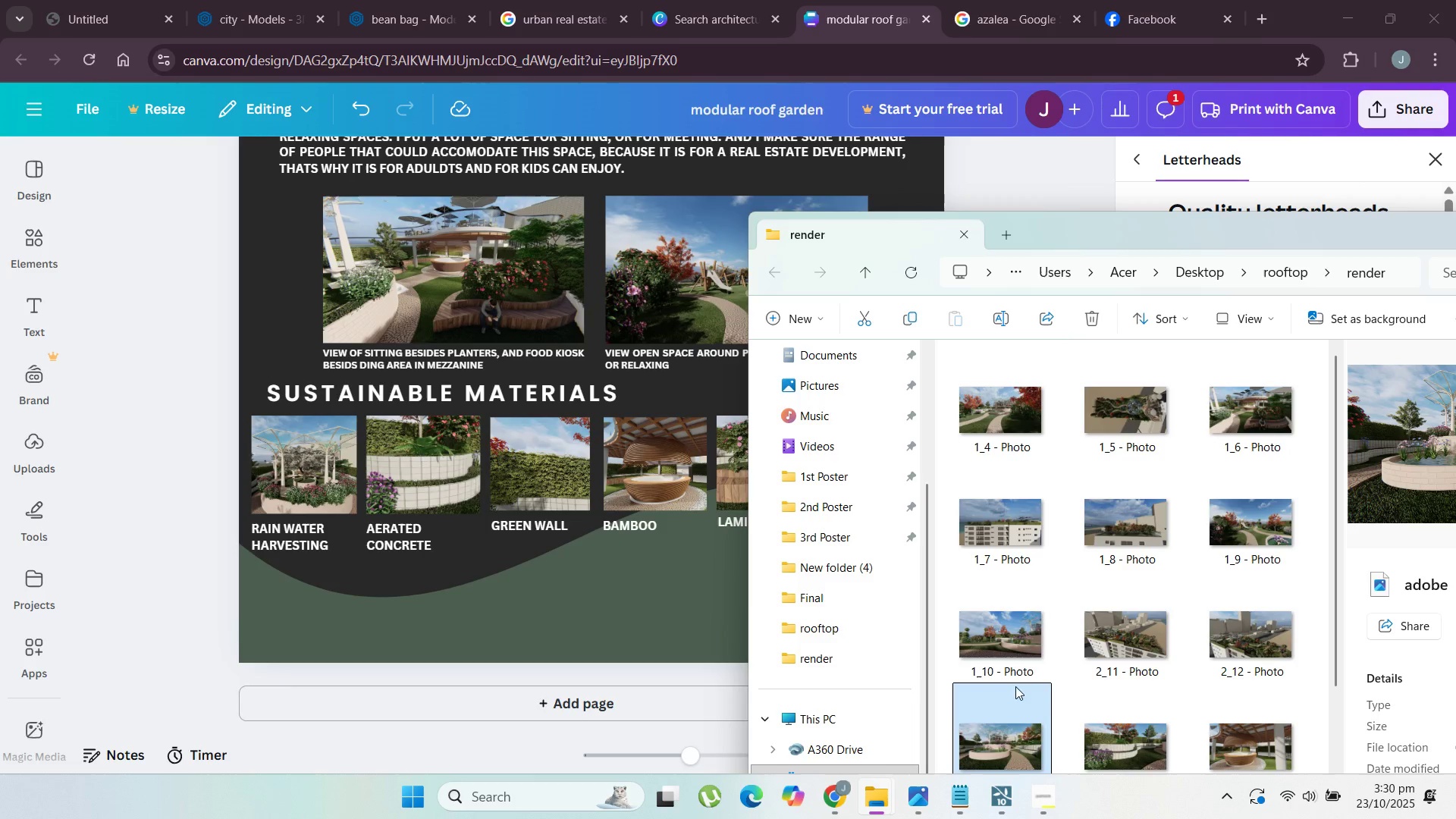 
left_click_drag(start_coordinate=[1134, 240], to_coordinate=[1180, 125])
 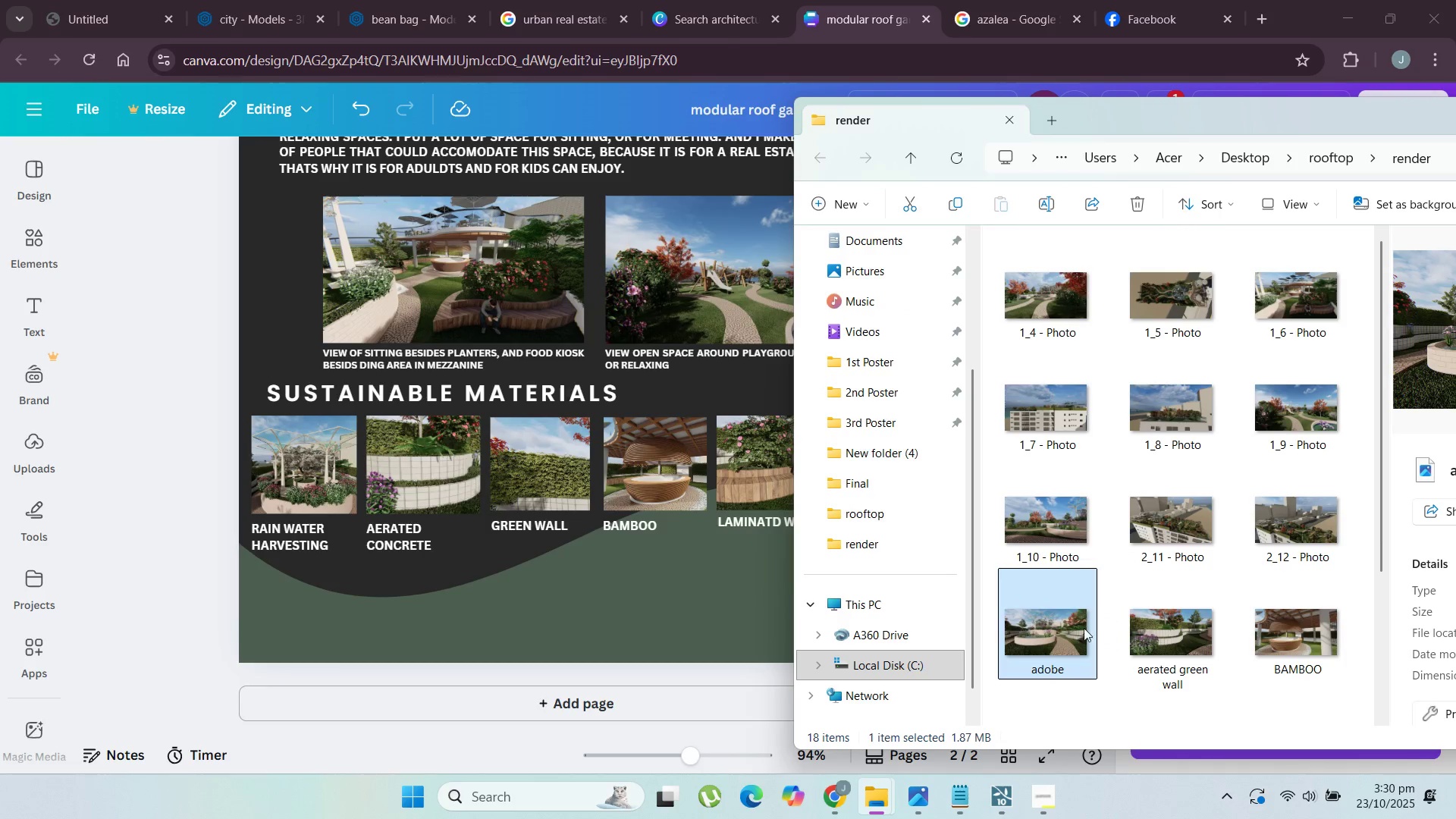 
left_click_drag(start_coordinate=[1059, 635], to_coordinate=[592, 546])
 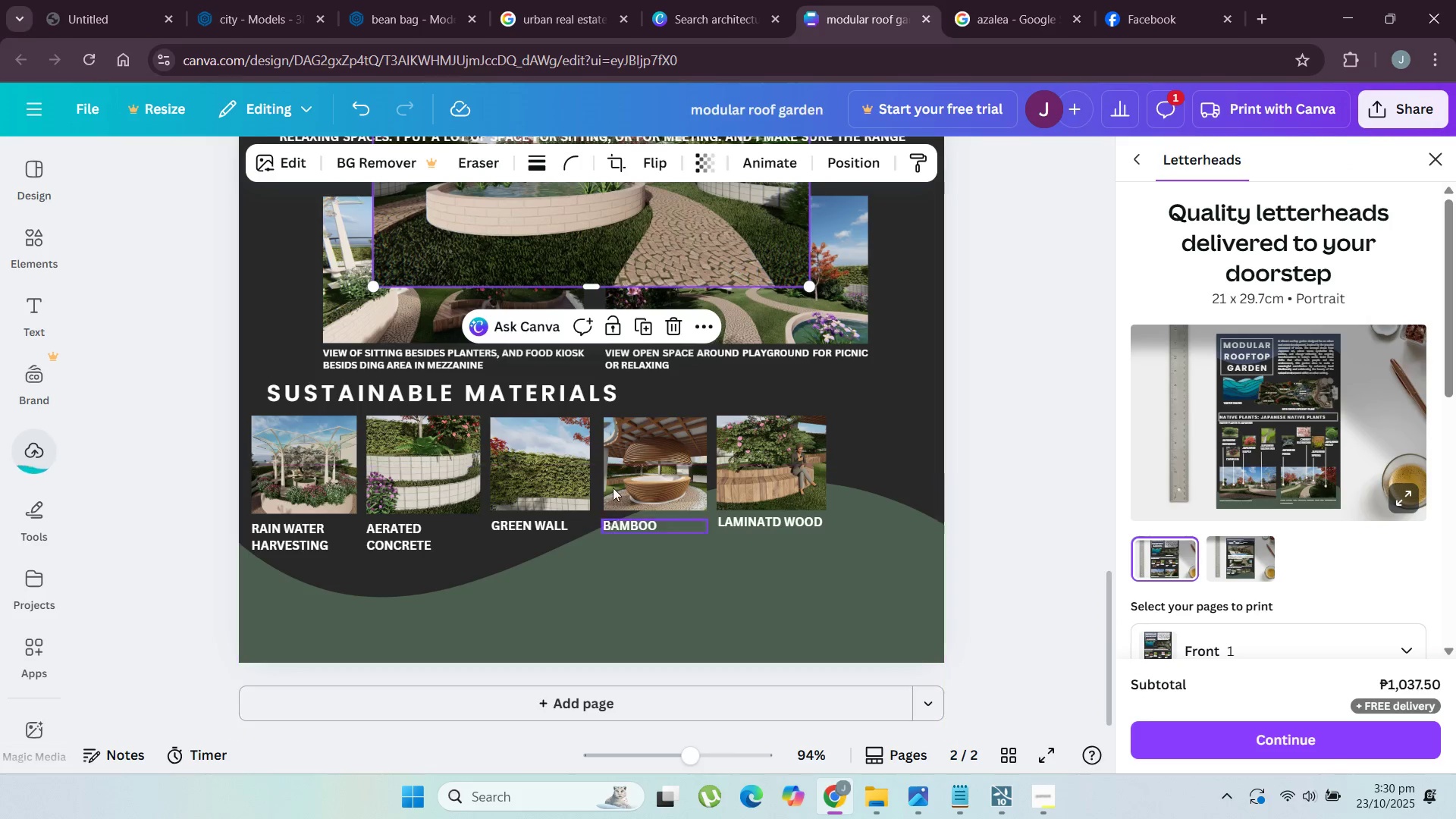 
left_click_drag(start_coordinate=[610, 246], to_coordinate=[727, 573])
 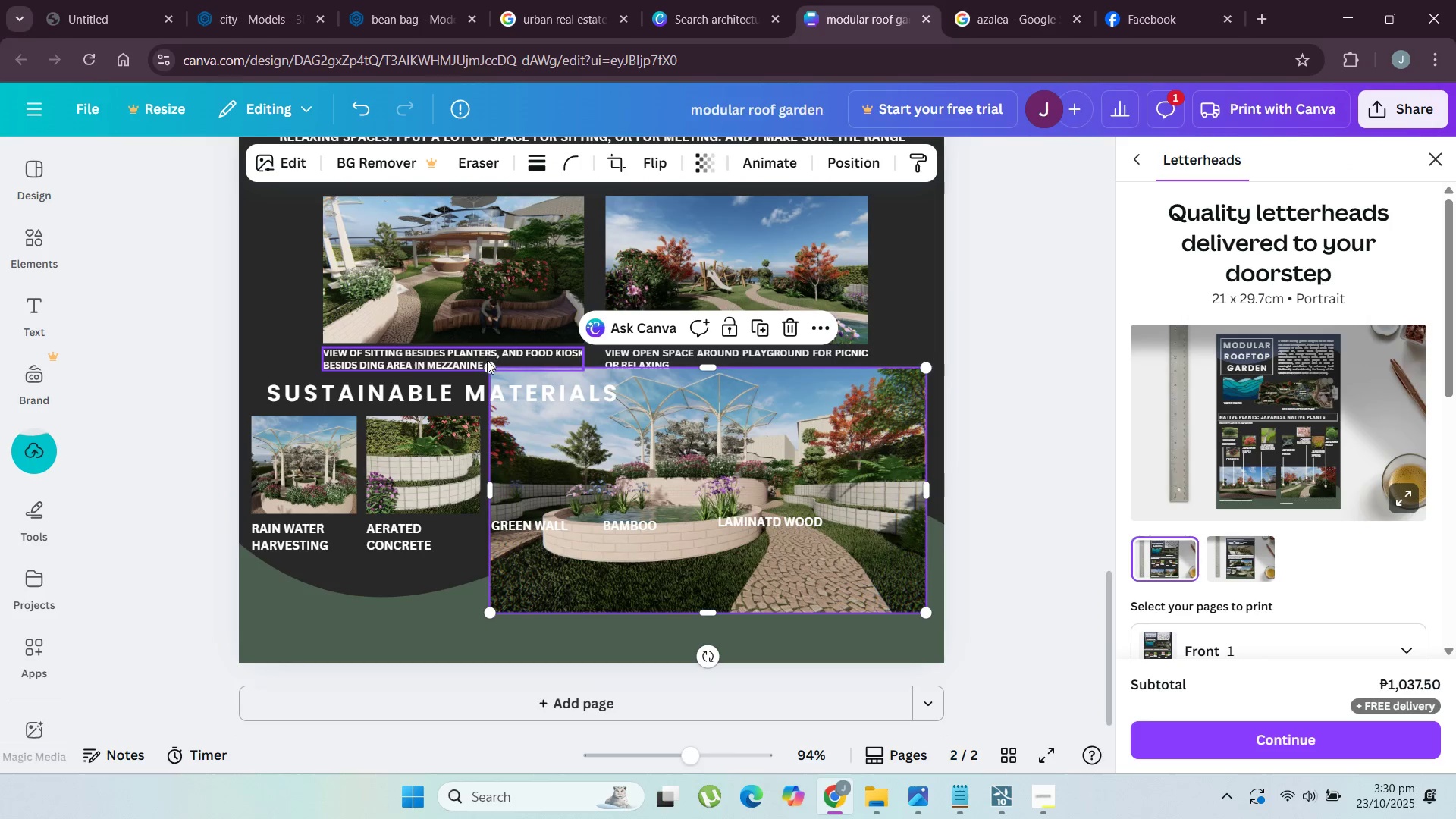 
left_click_drag(start_coordinate=[488, 364], to_coordinate=[786, 500])
 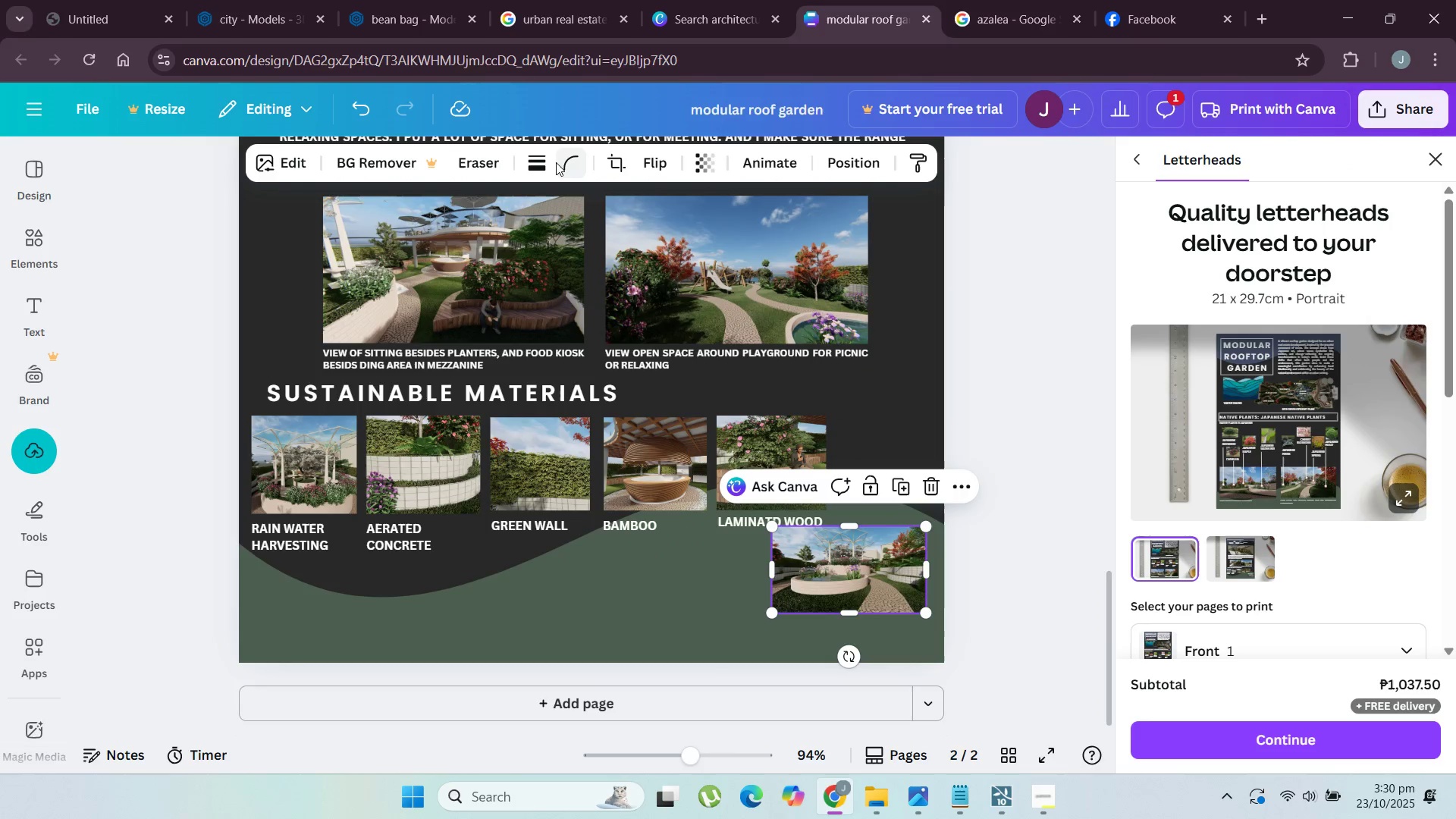 
left_click([616, 157])
 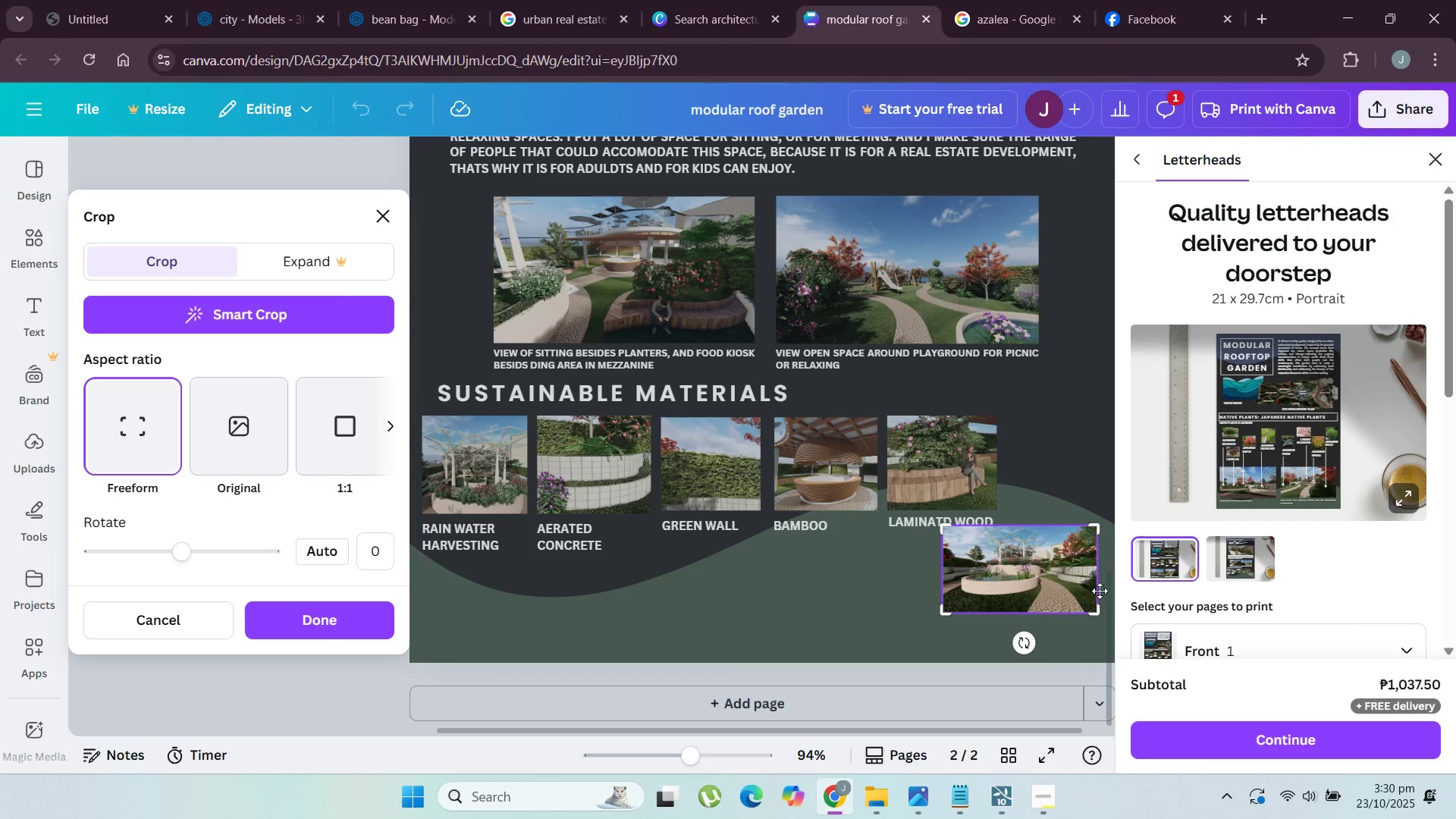 
left_click_drag(start_coordinate=[1095, 612], to_coordinate=[1050, 613])
 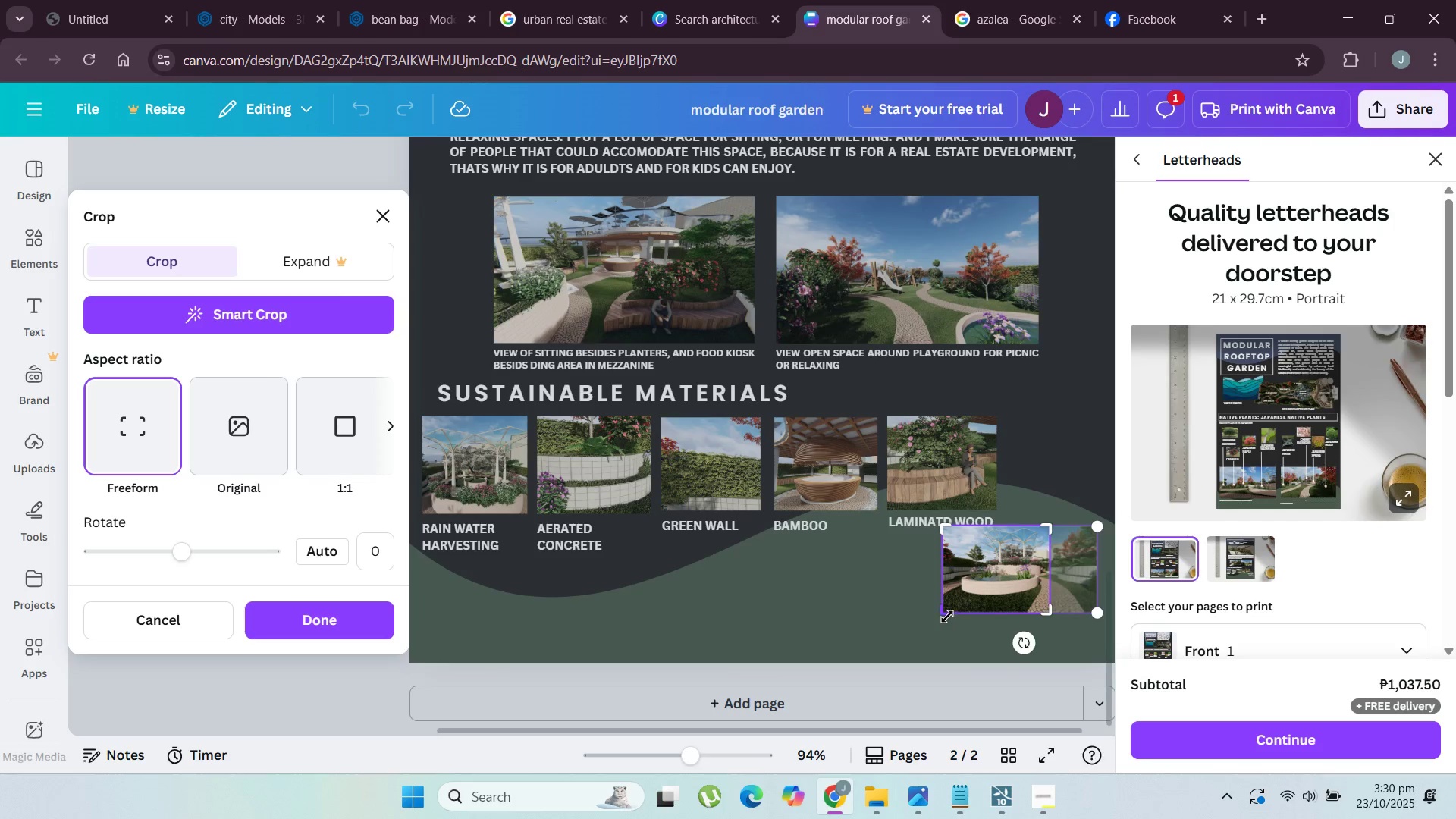 
left_click_drag(start_coordinate=[947, 617], to_coordinate=[953, 618])
 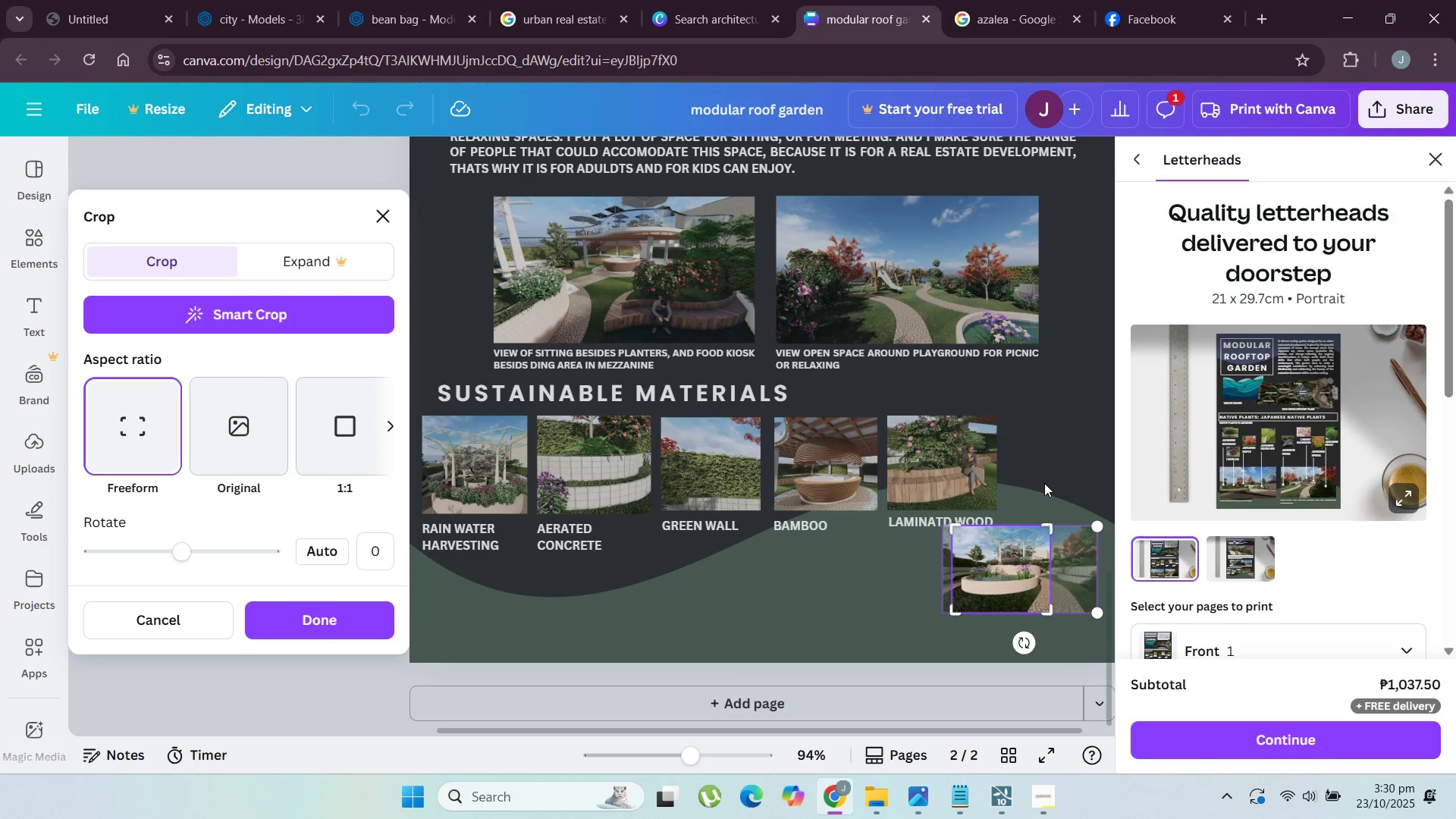 
left_click([1044, 483])
 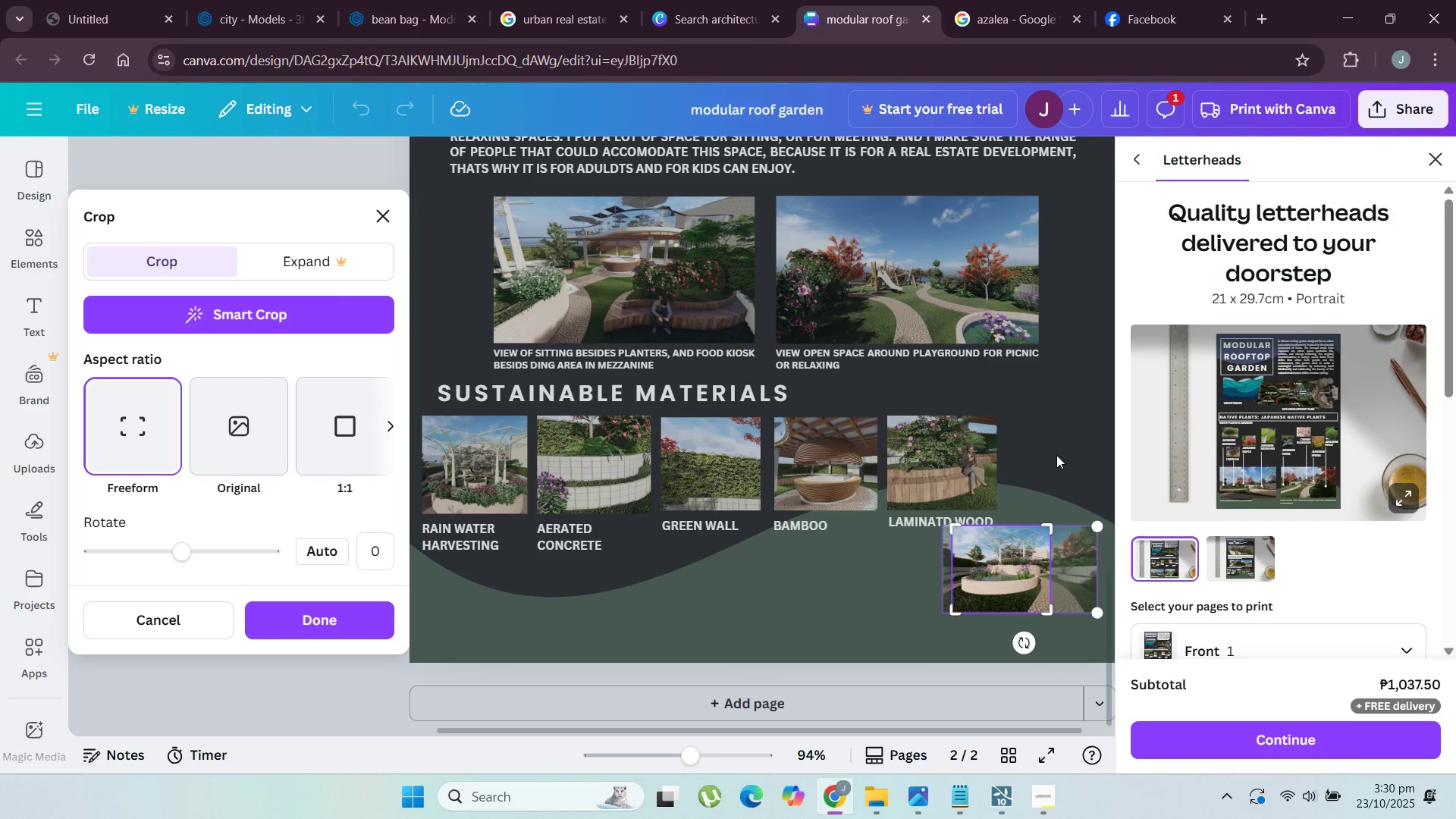 
double_click([1056, 454])
 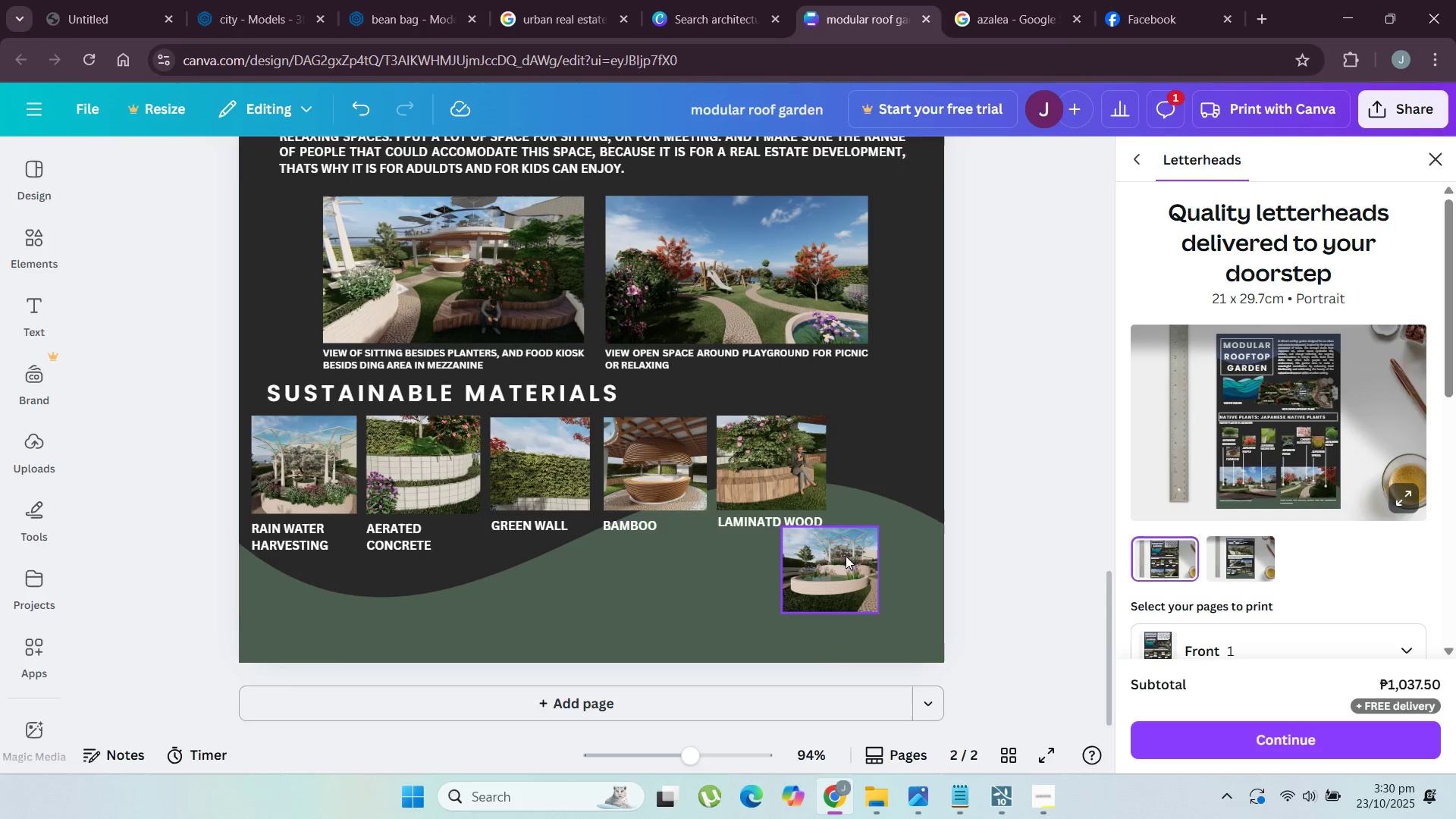 
left_click_drag(start_coordinate=[839, 564], to_coordinate=[889, 457])
 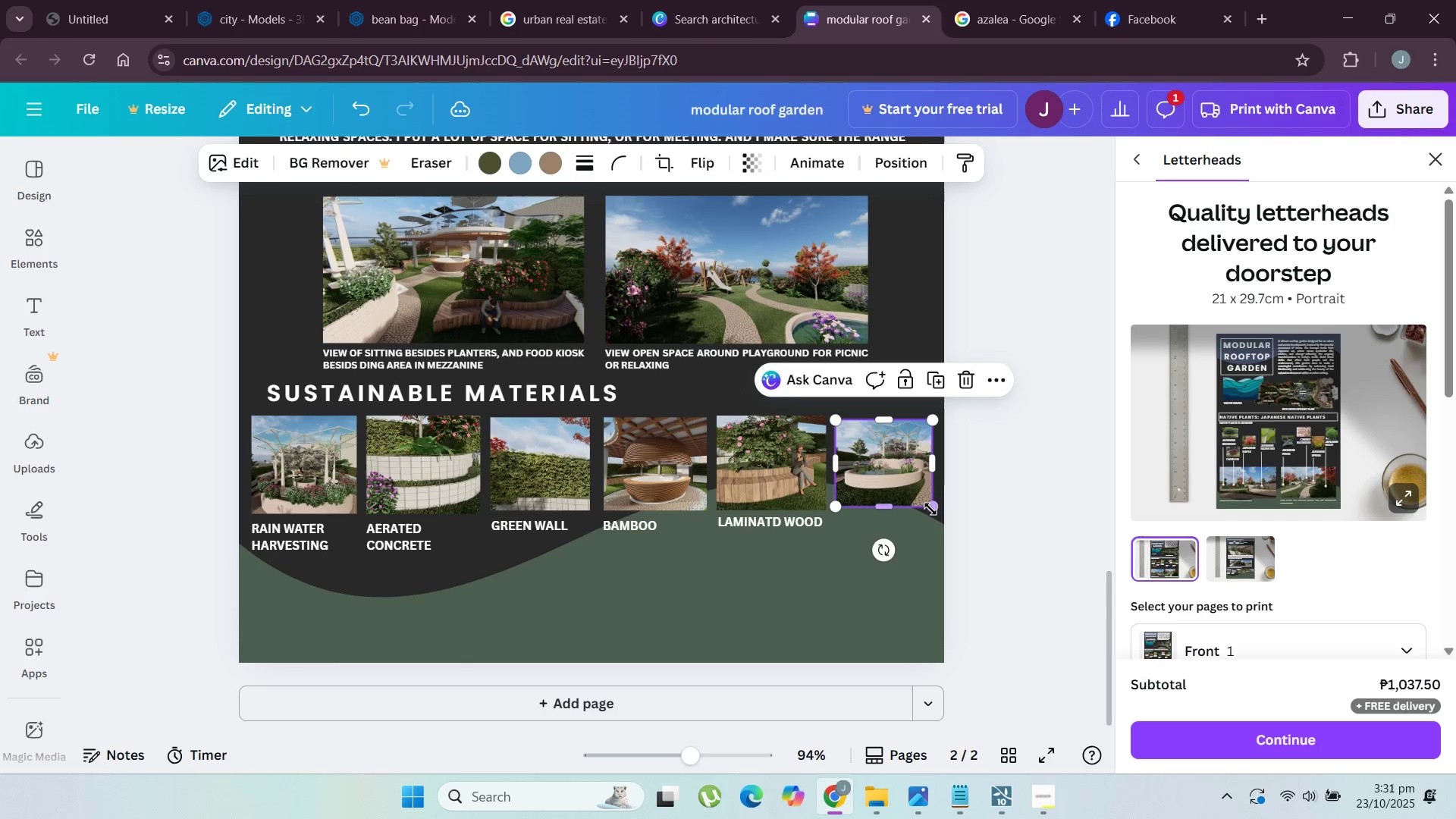 
left_click_drag(start_coordinate=[935, 510], to_coordinate=[942, 519])
 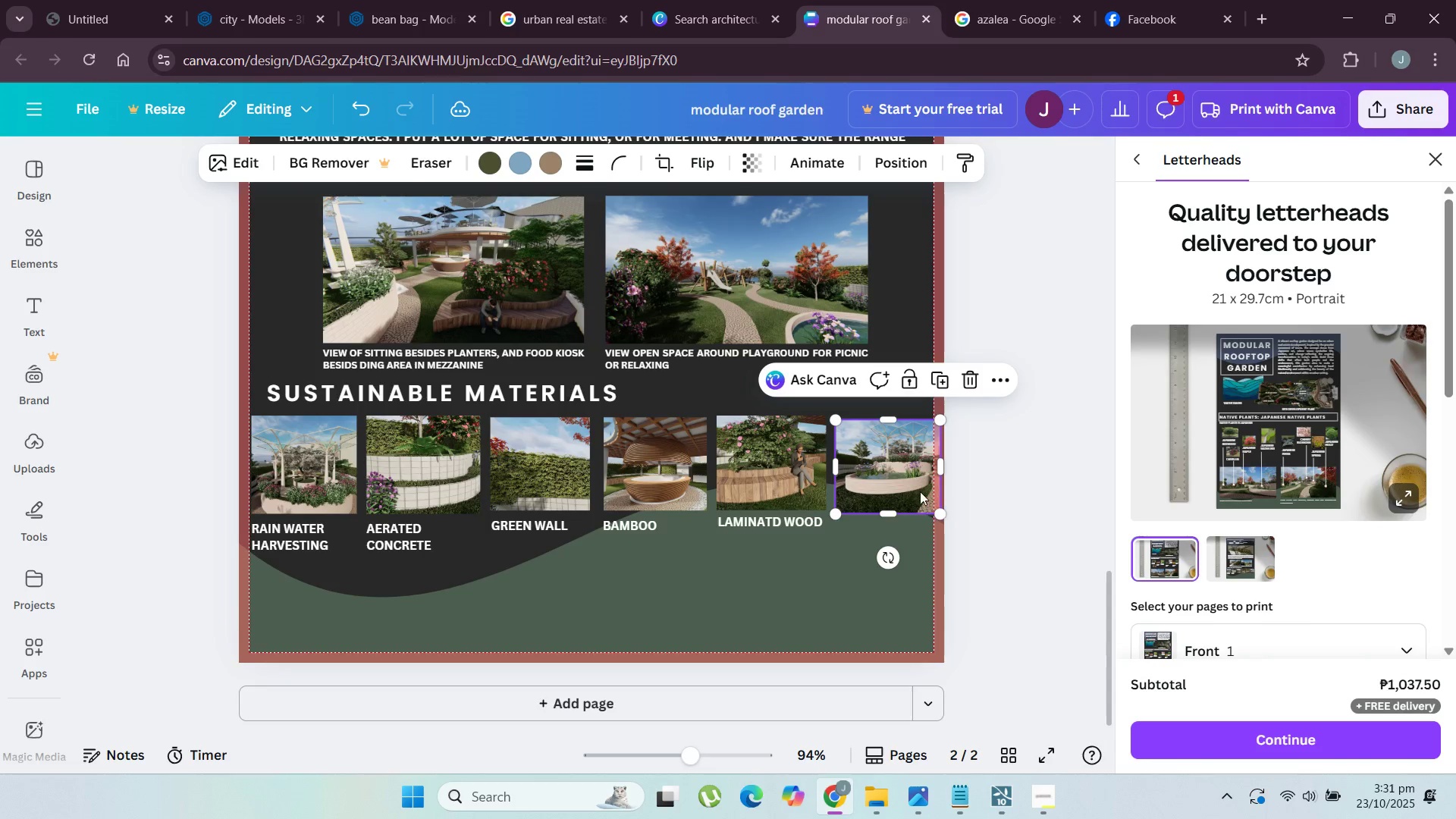 
left_click_drag(start_coordinate=[918, 488], to_coordinate=[910, 486])
 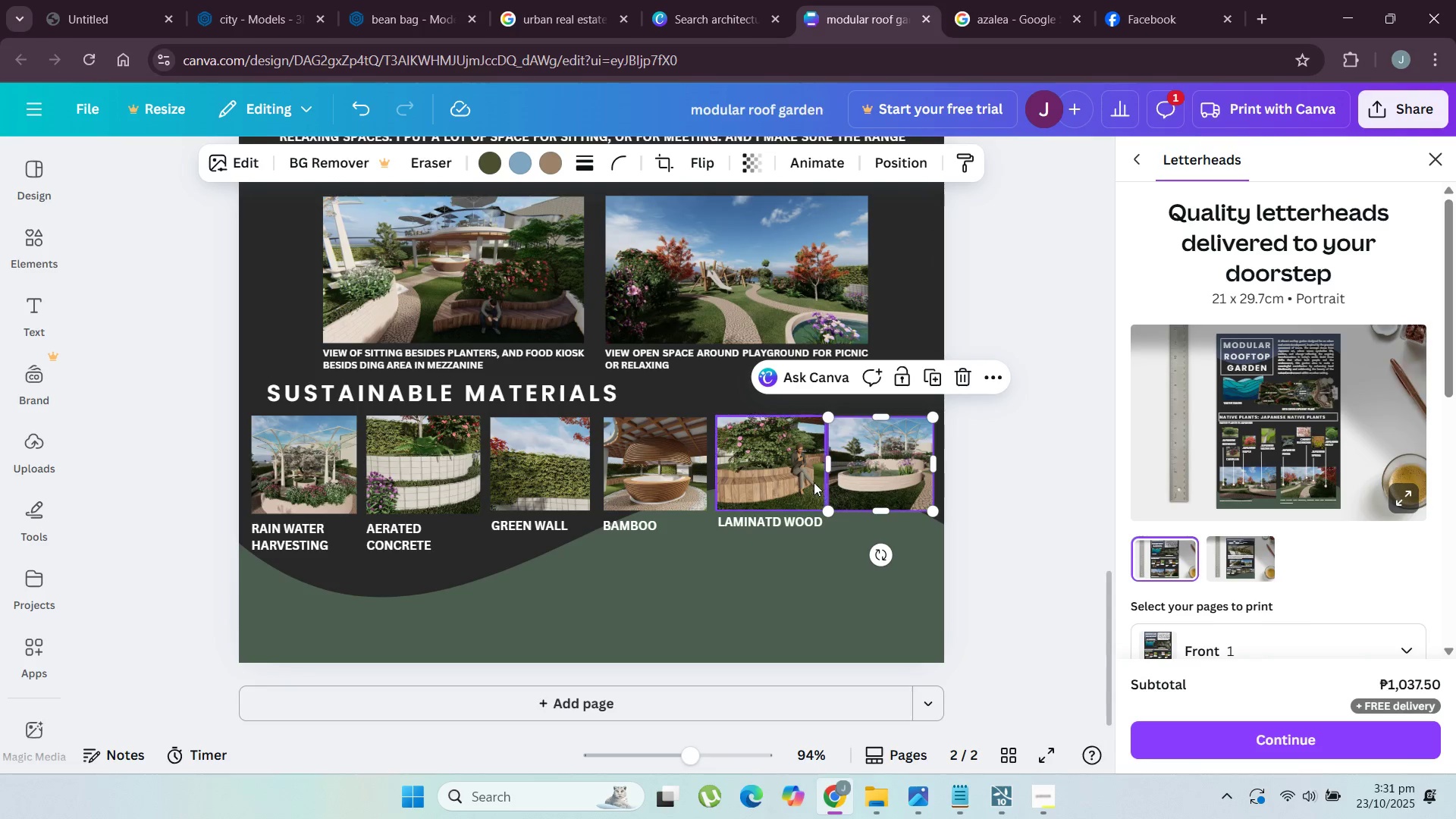 
left_click_drag(start_coordinate=[812, 482], to_coordinate=[807, 482])
 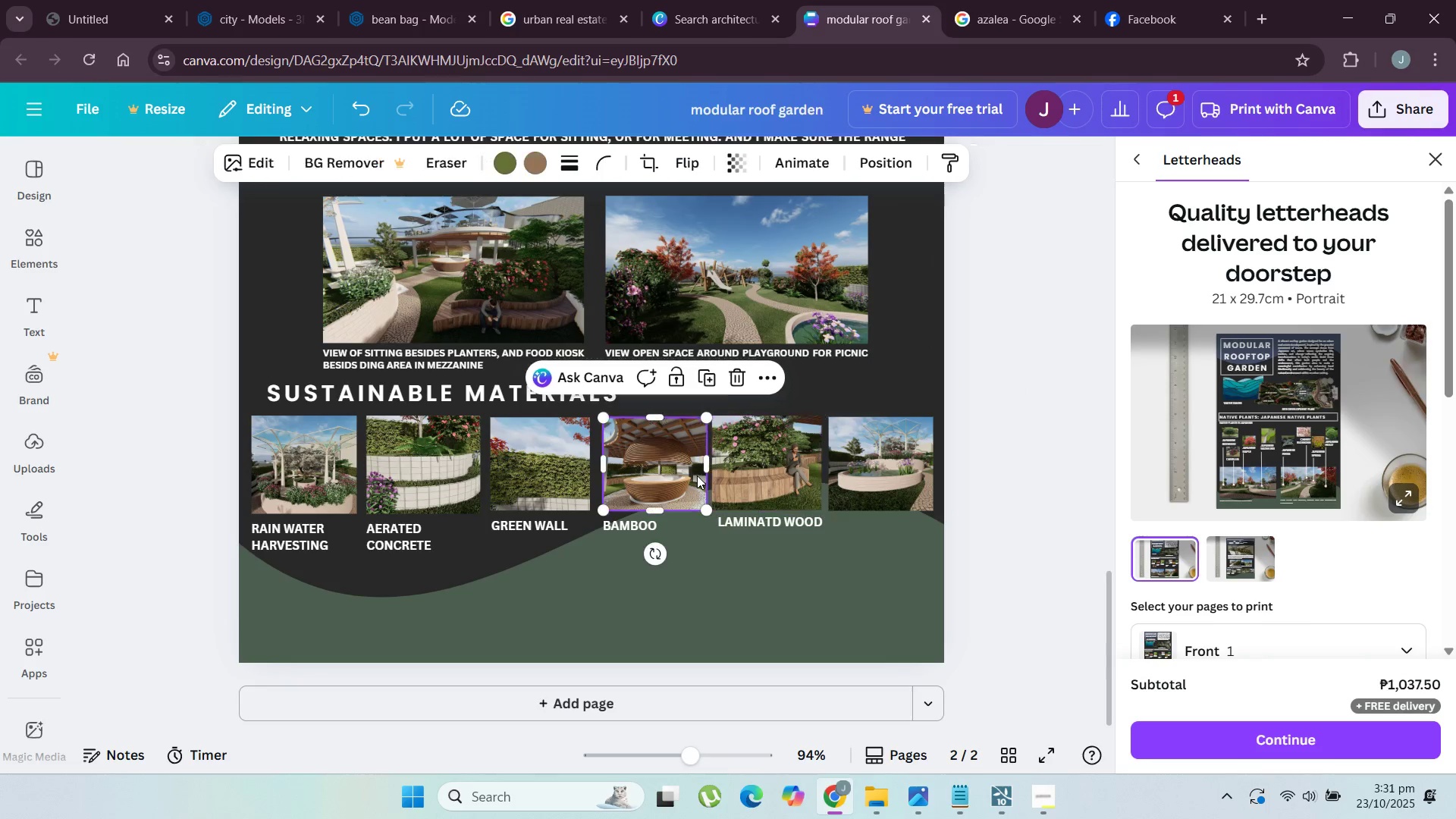 
left_click([697, 475])
 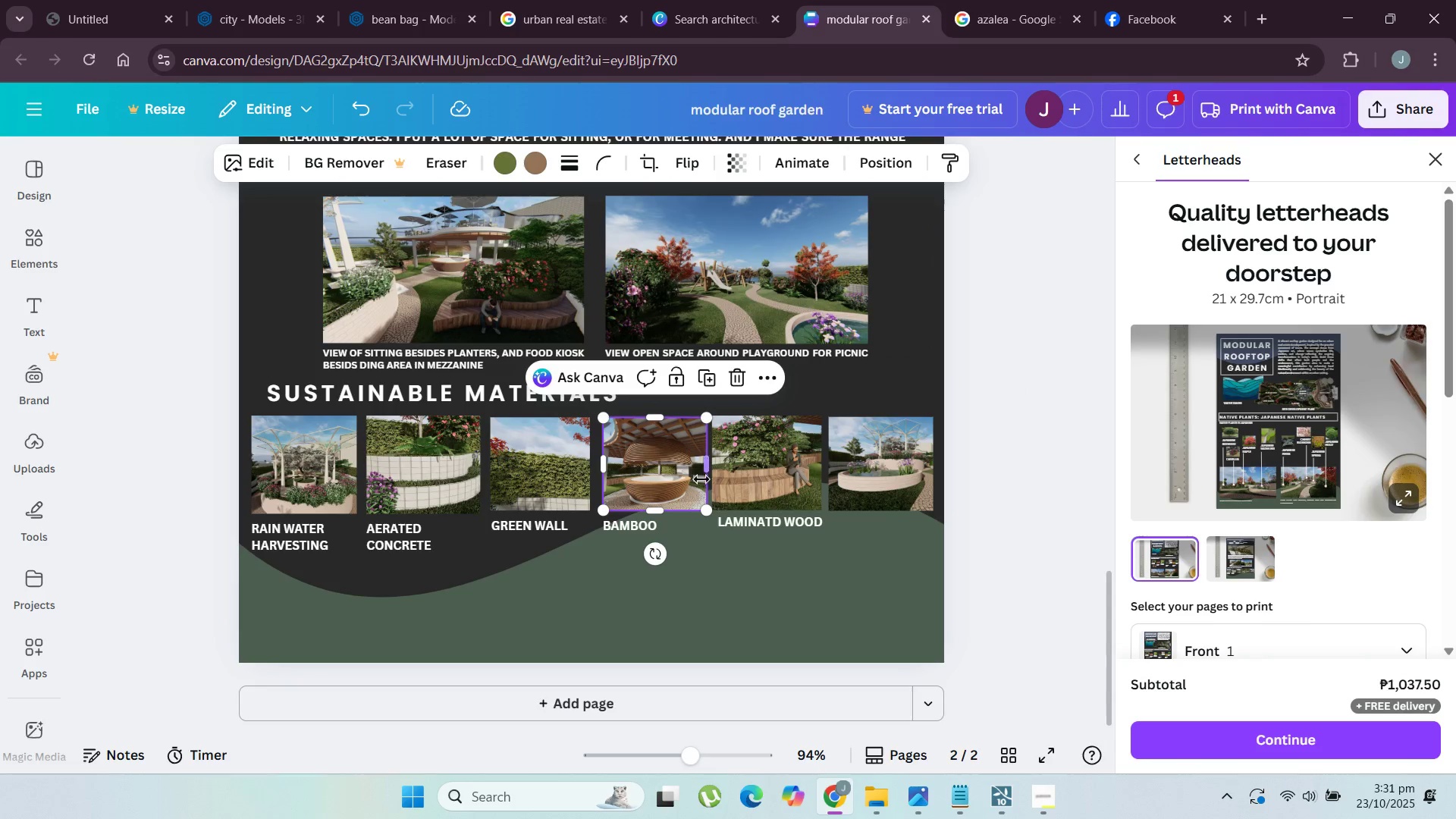 
key(ArrowLeft)
 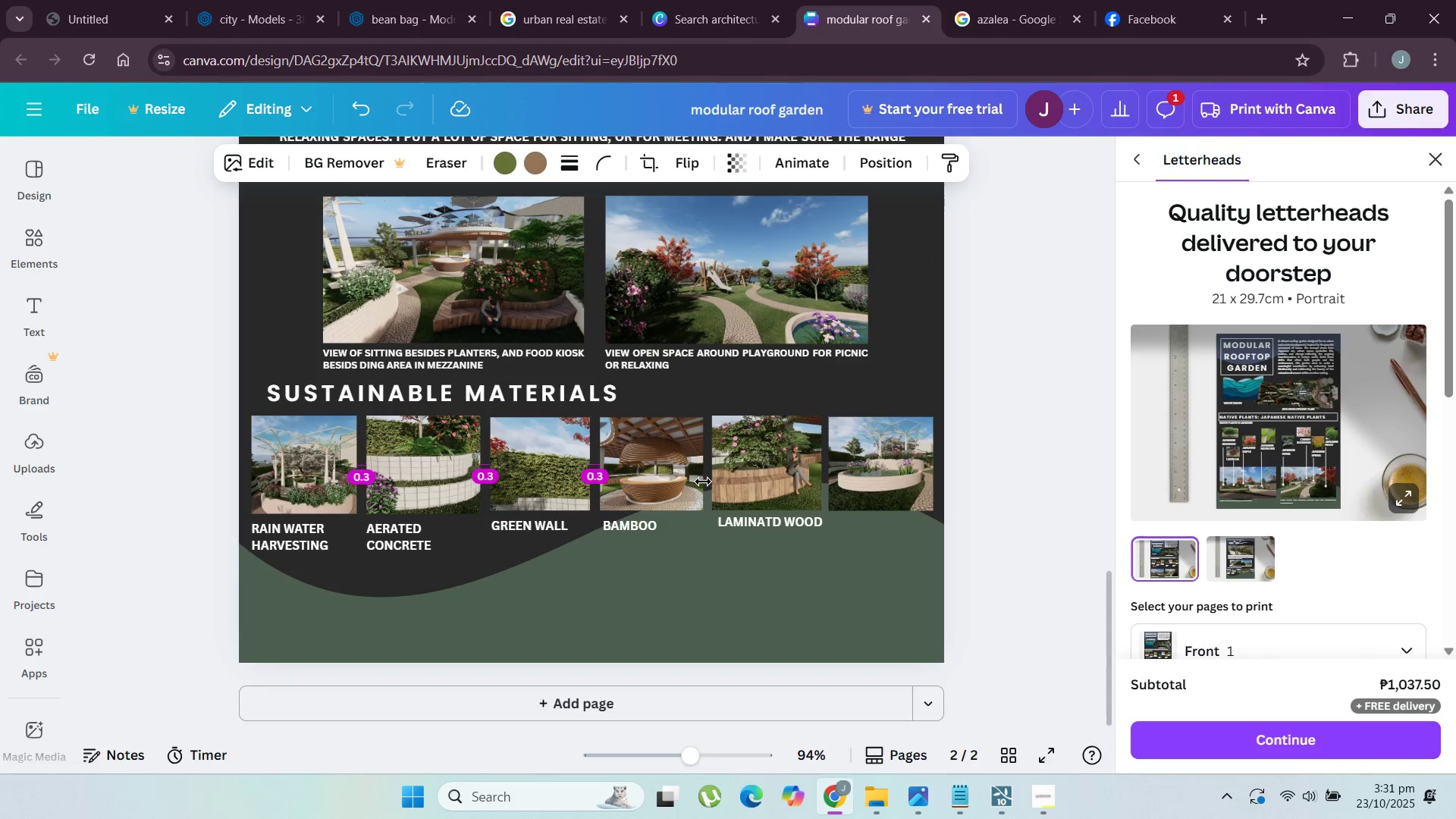 
key(ArrowLeft)
 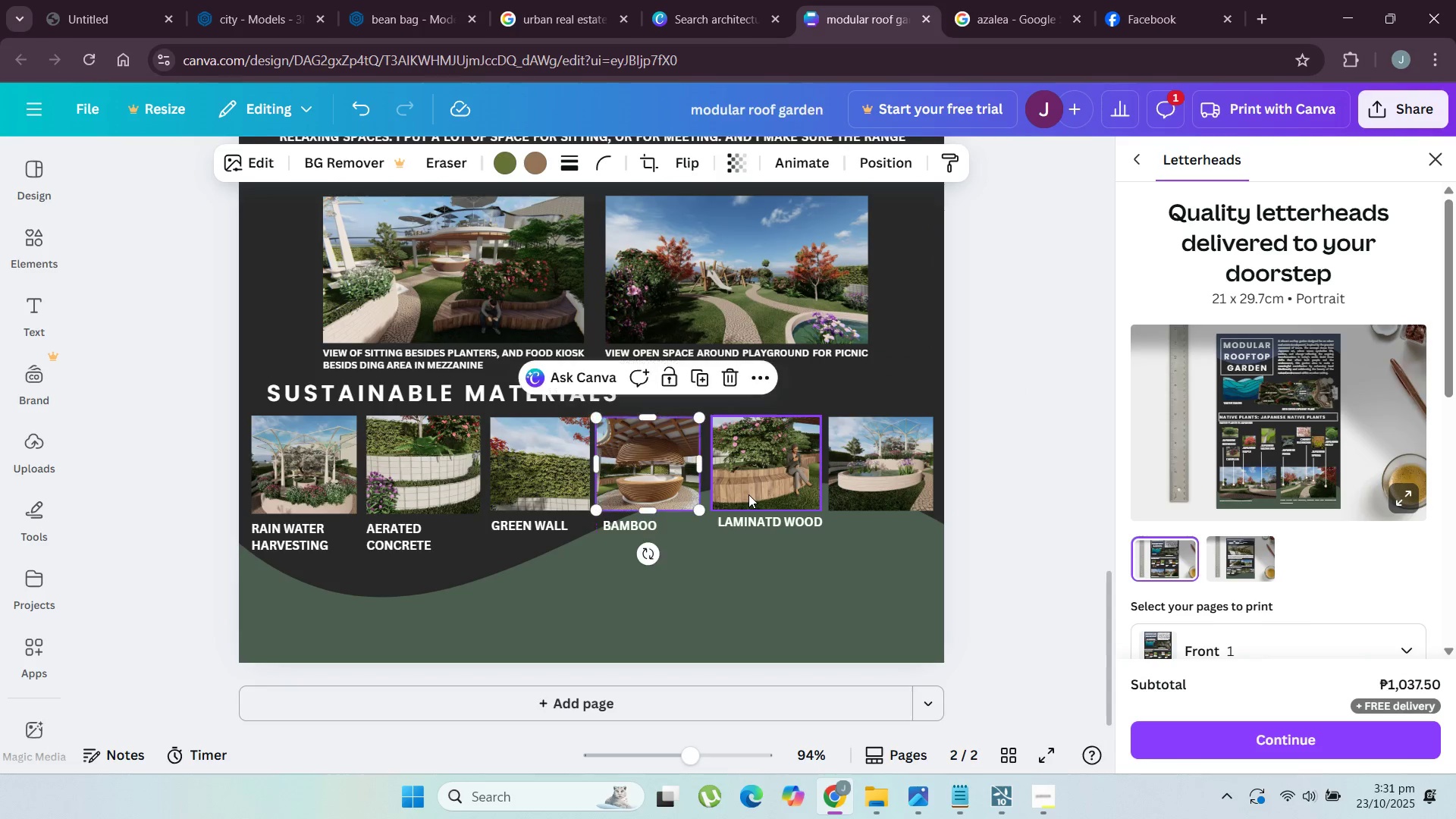 
key(ArrowRight)
 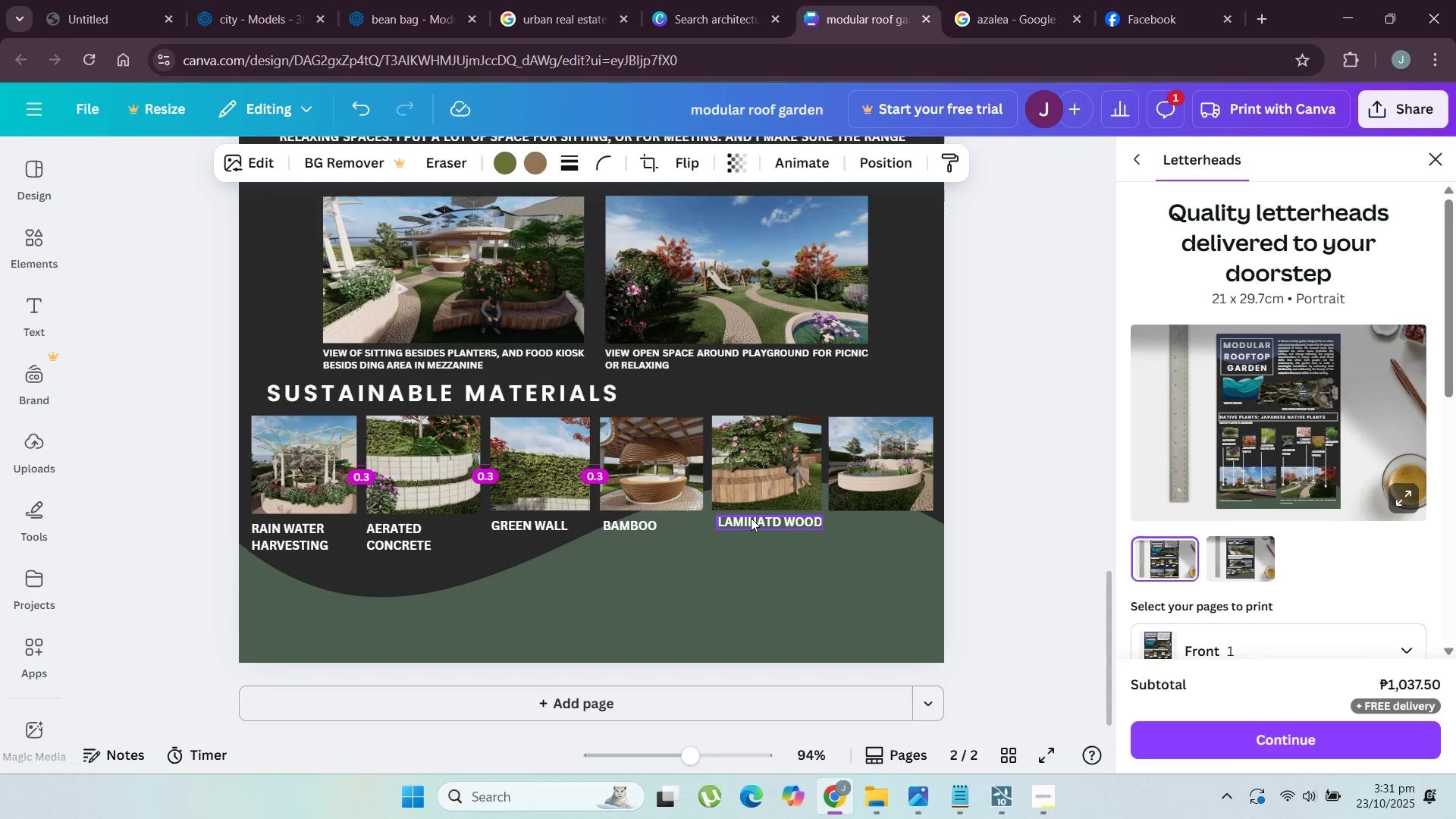 
left_click_drag(start_coordinate=[752, 519], to_coordinate=[746, 519])
 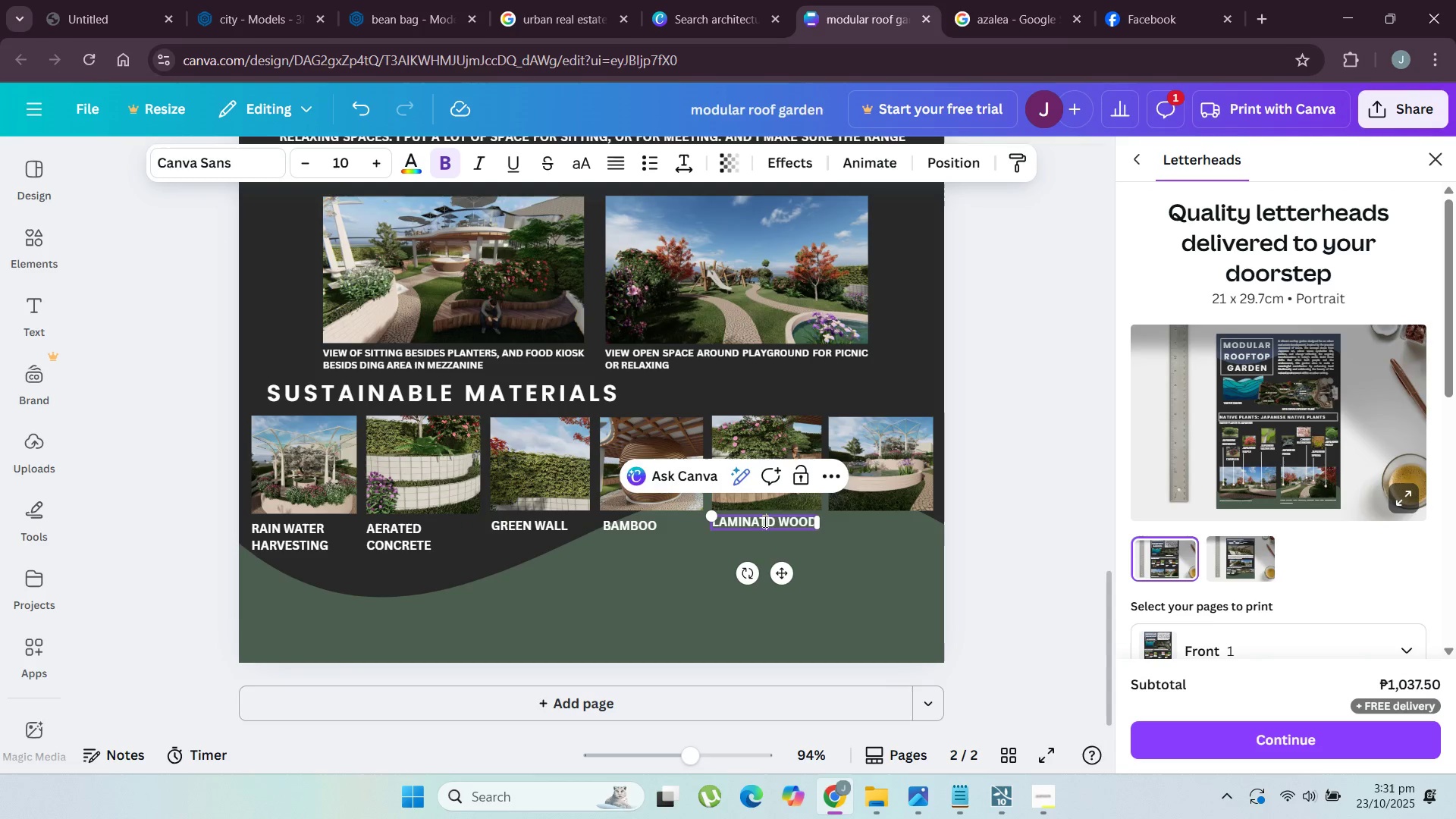 
double_click([764, 521])
 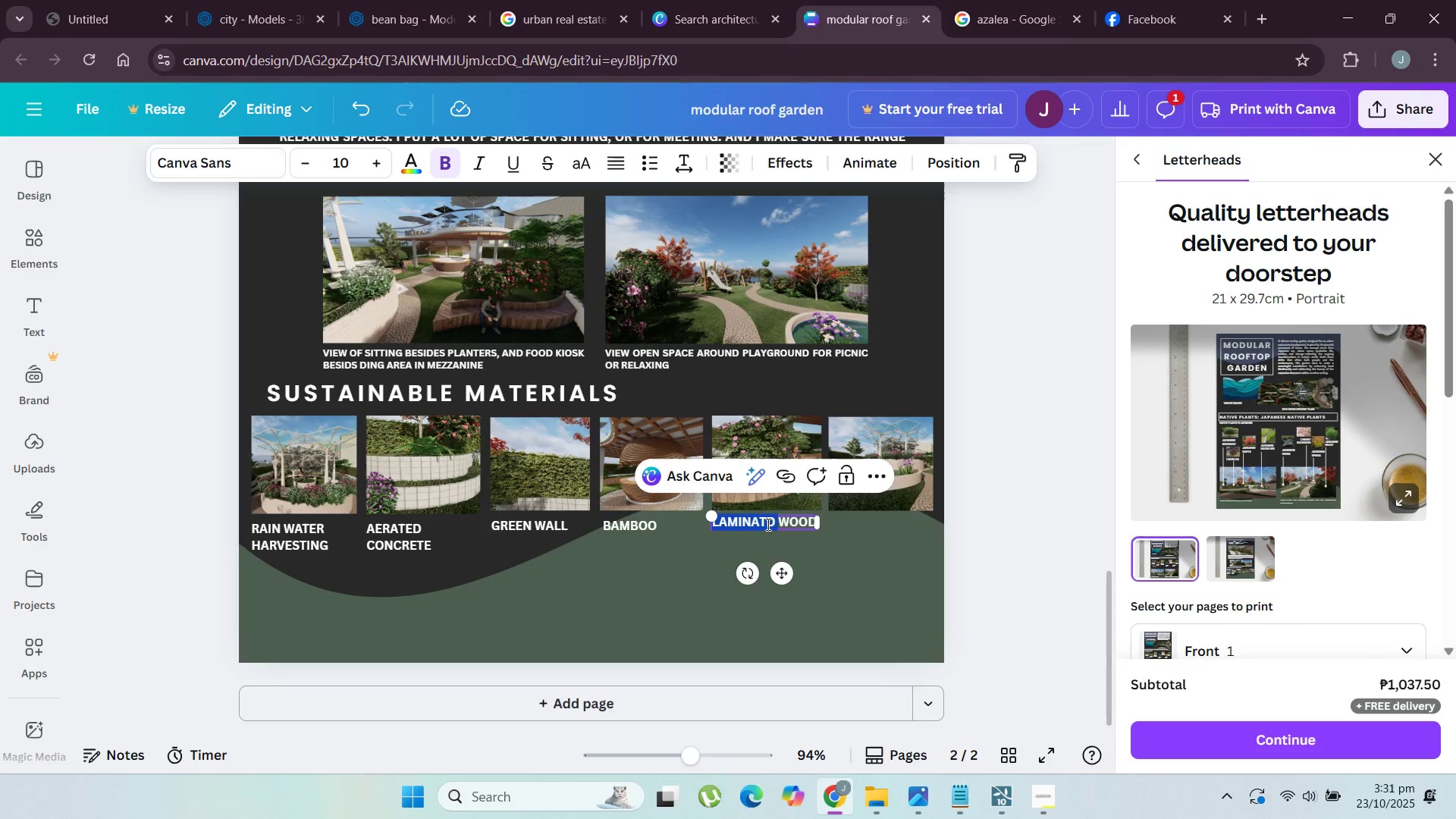 
left_click([767, 524])
 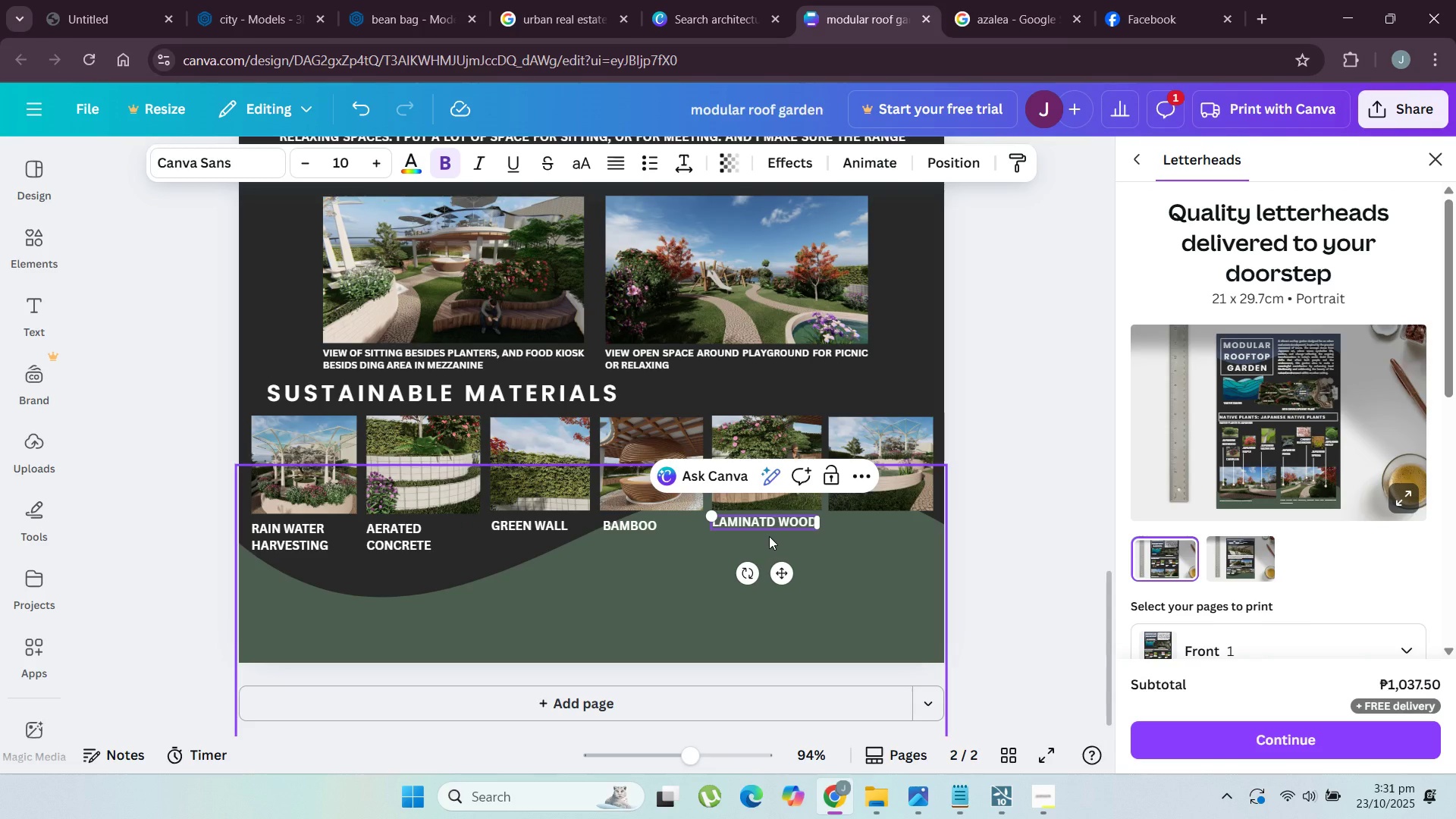 
key(E)
 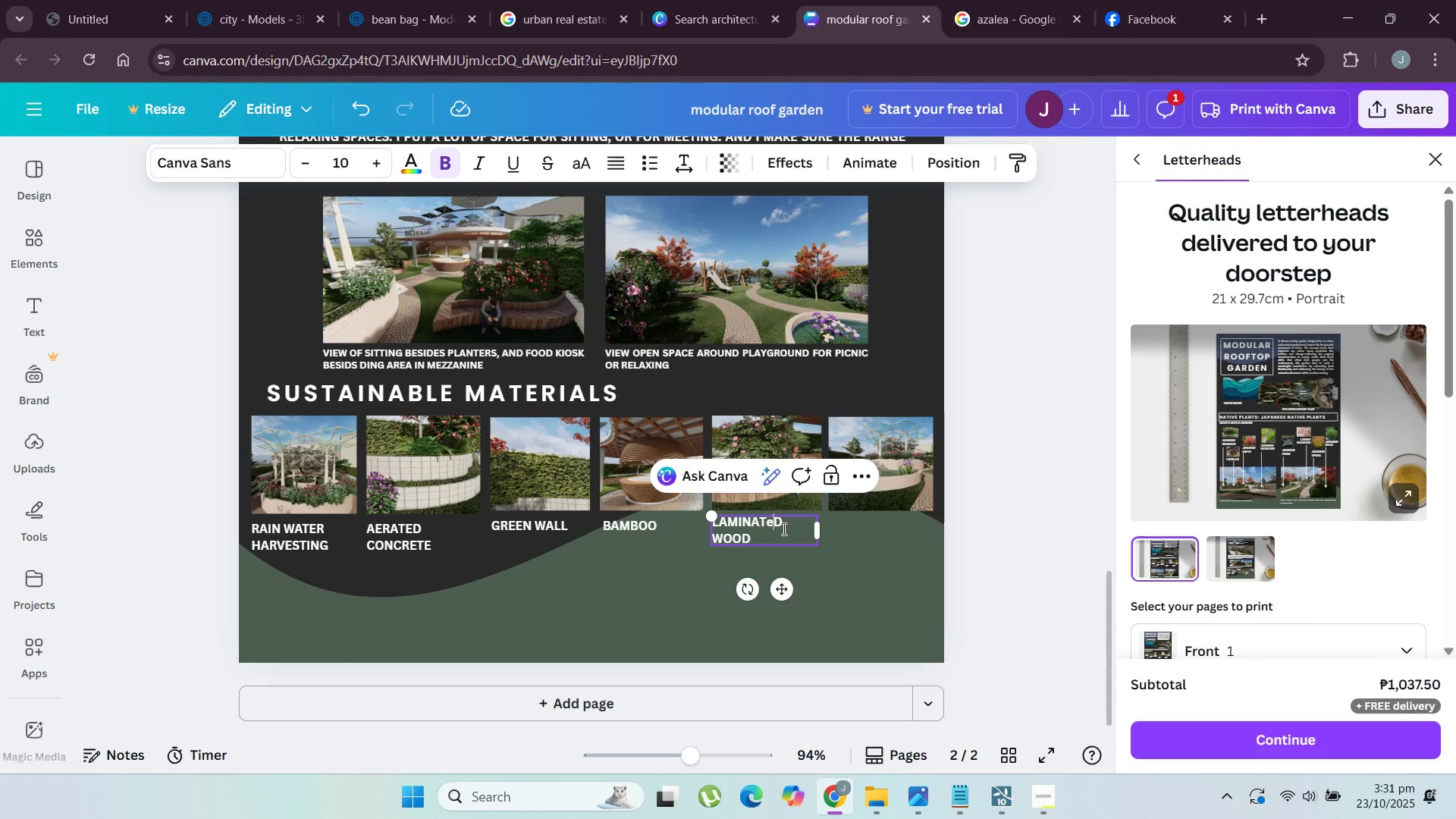 
key(Backspace)
 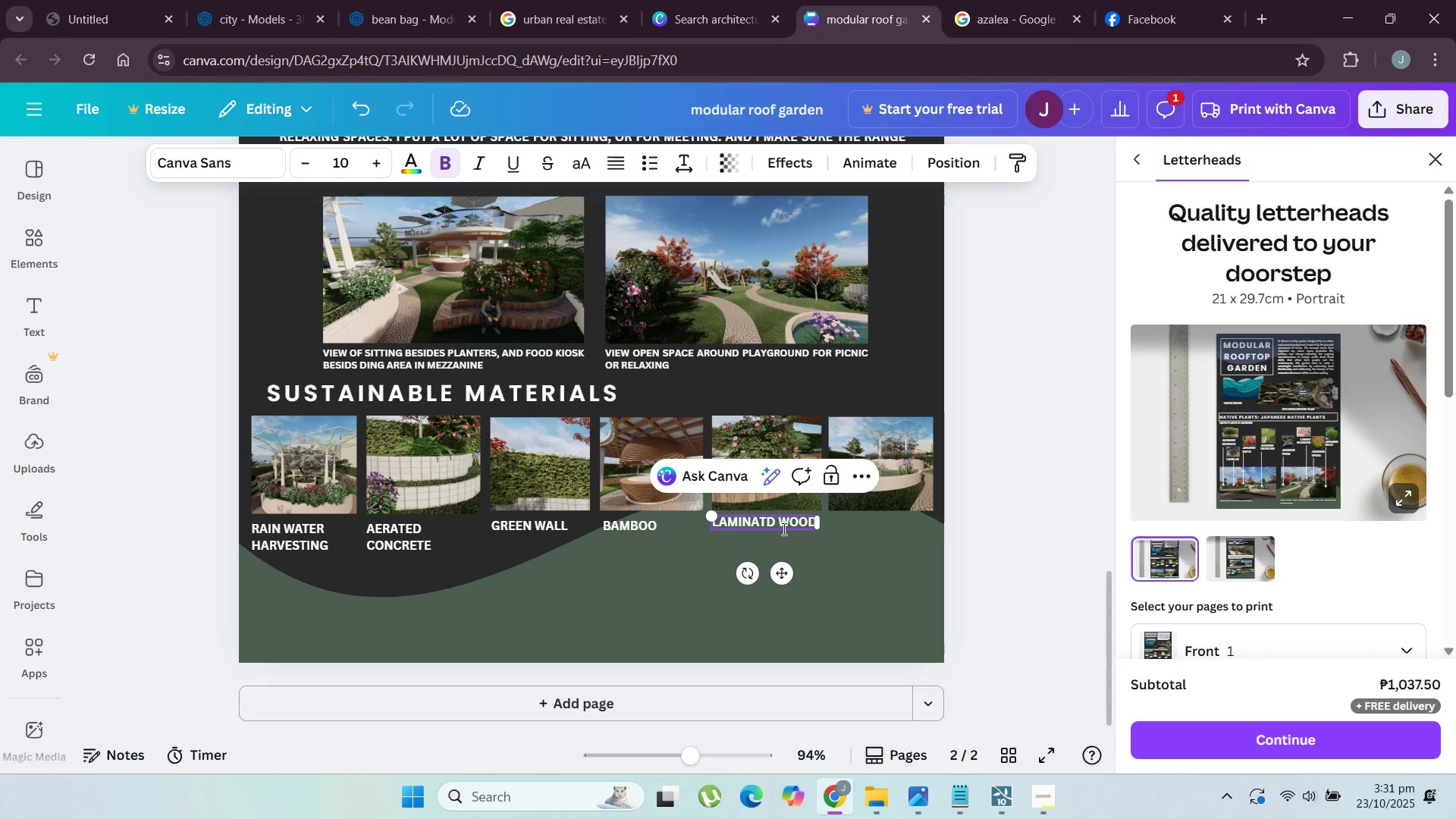 
key(CapsLock)
 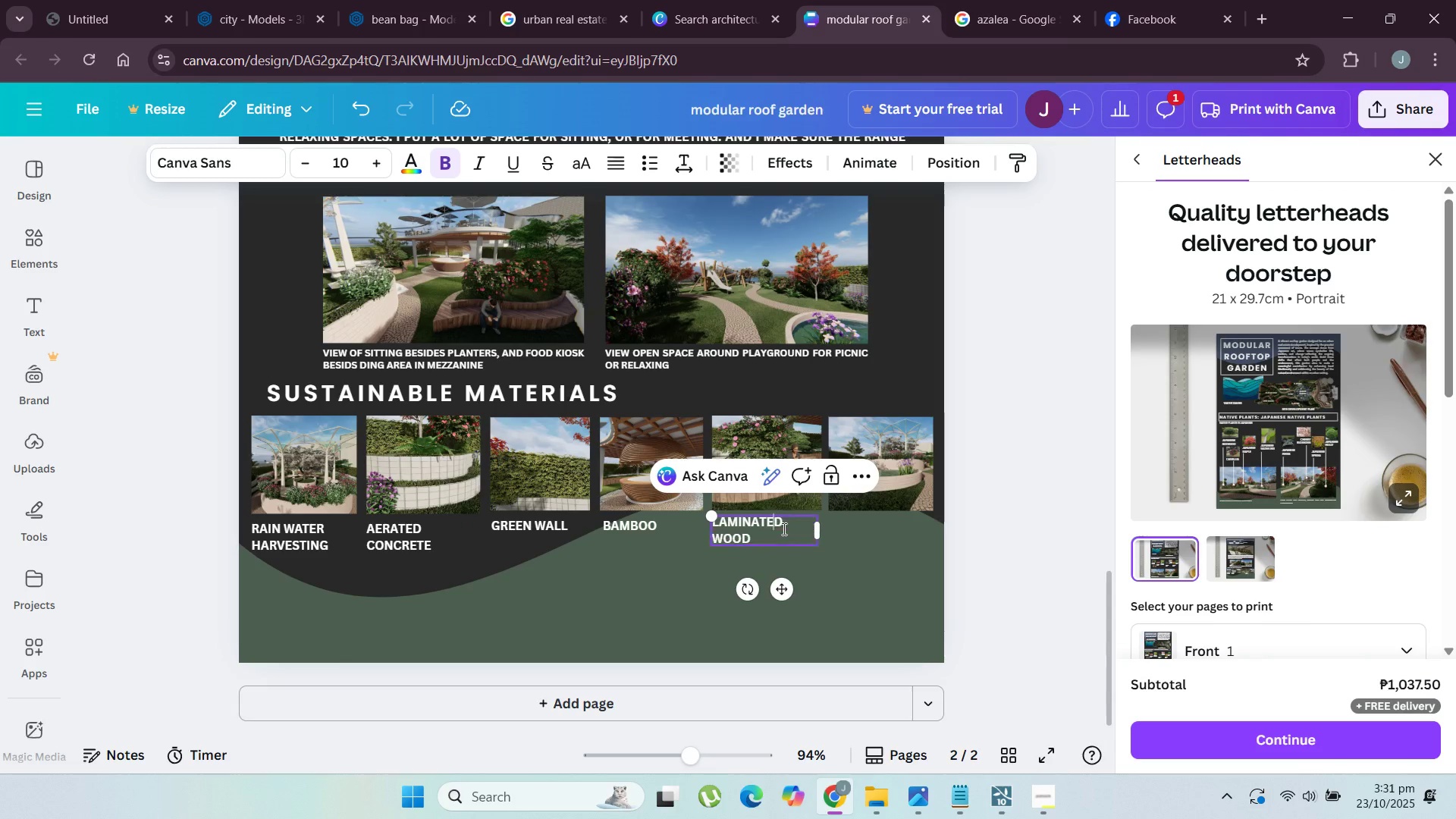 
key(E)
 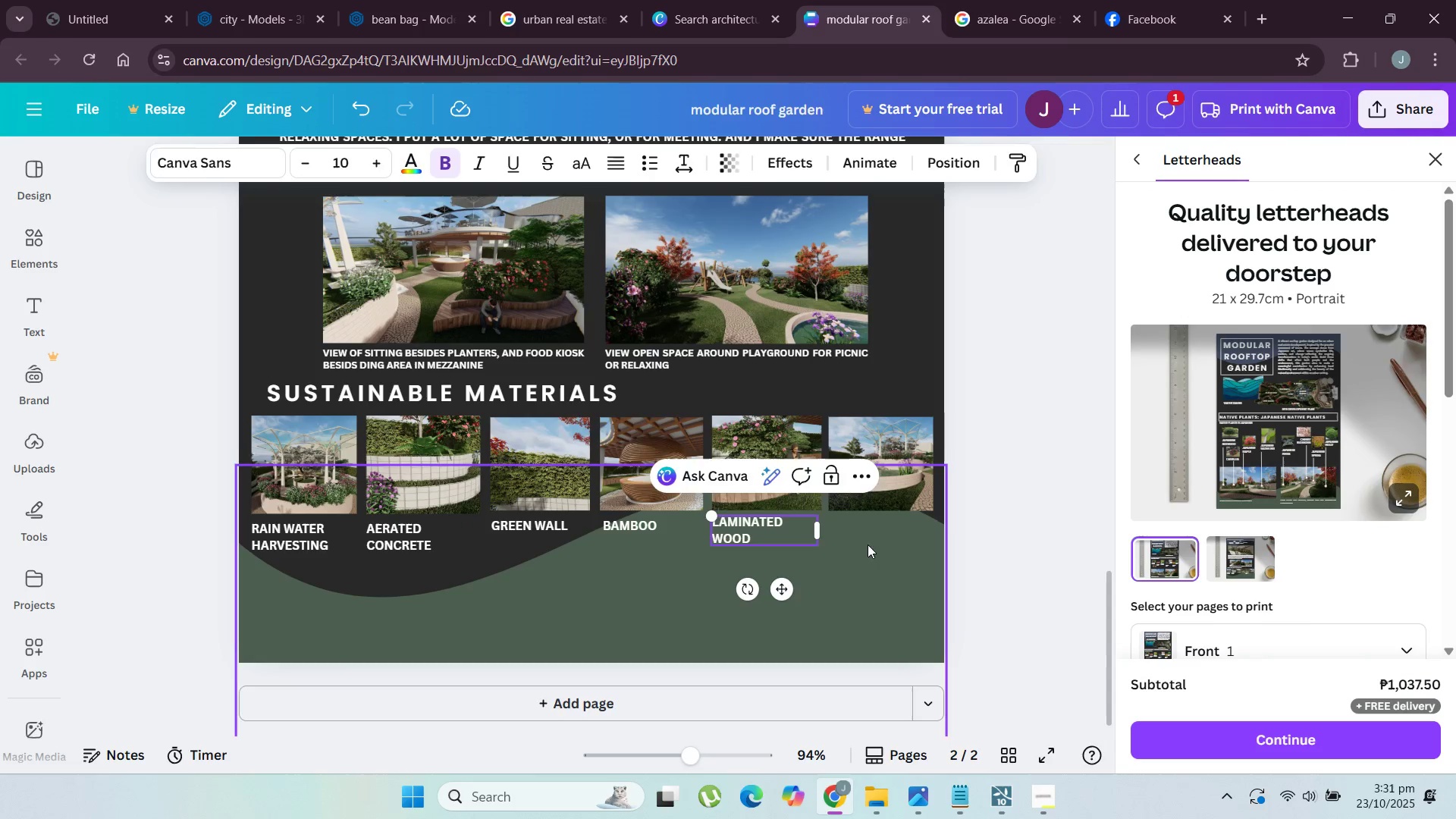 
left_click([874, 551])
 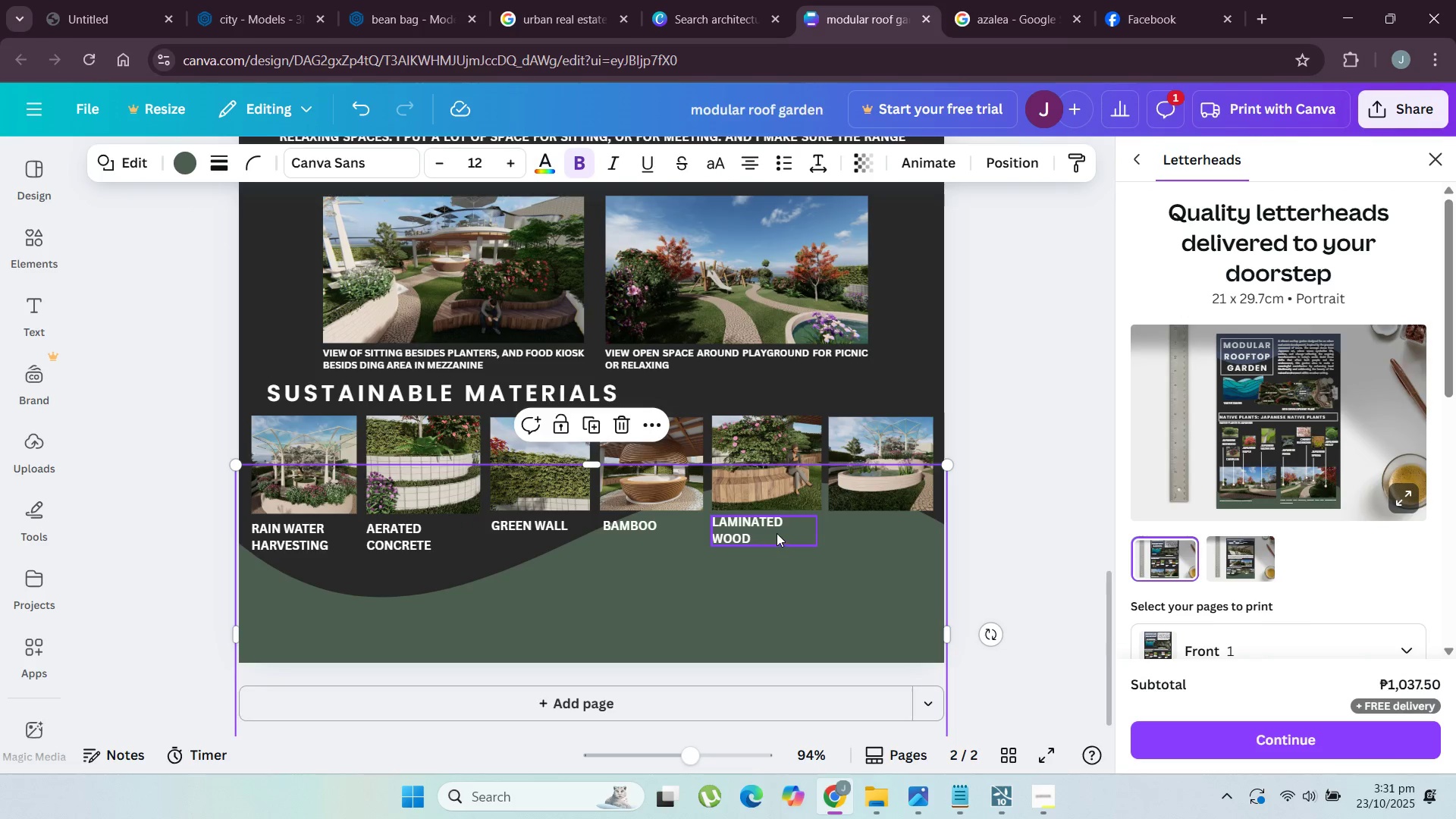 
left_click([777, 533])
 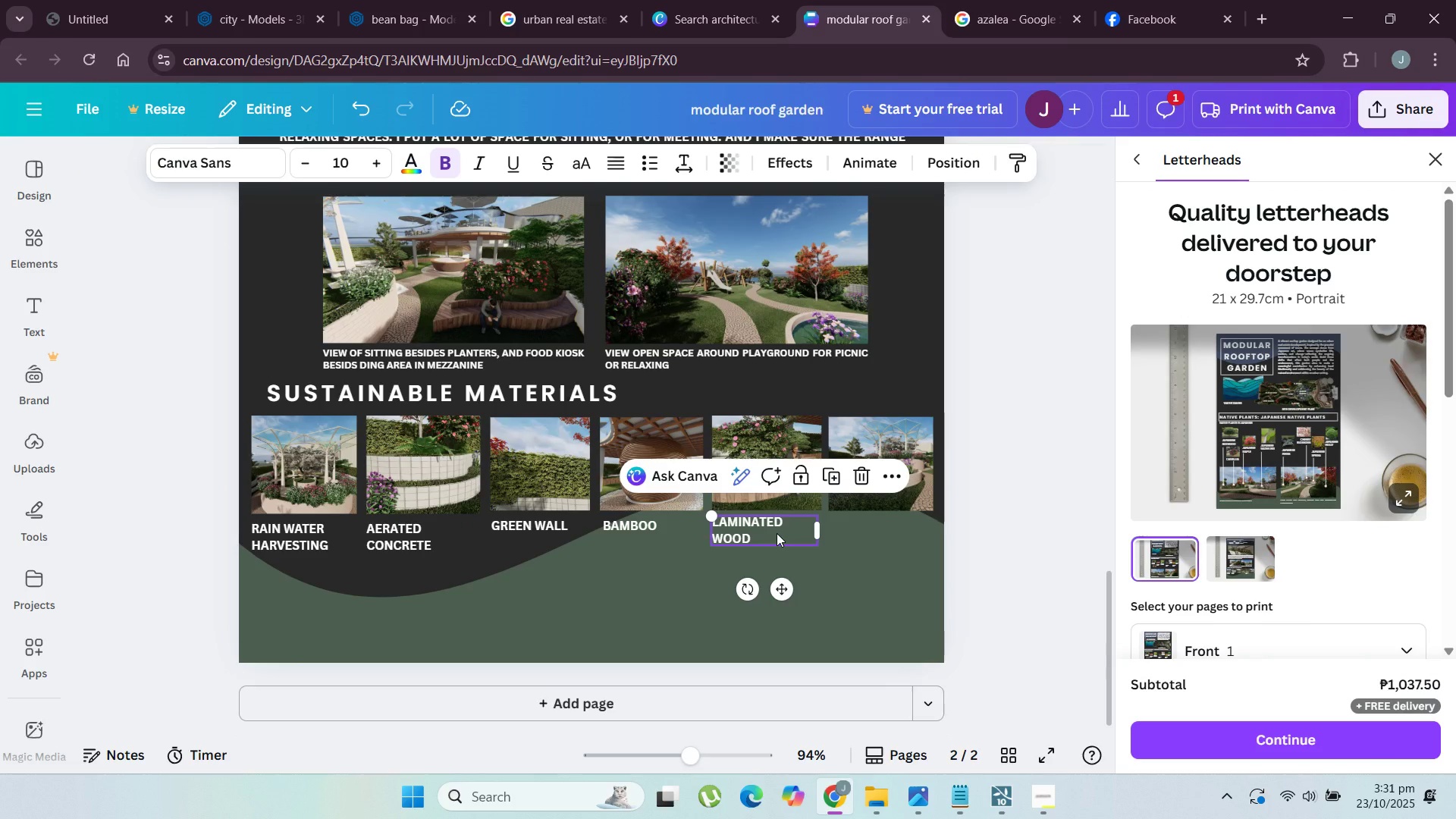 
key(Control+C)
 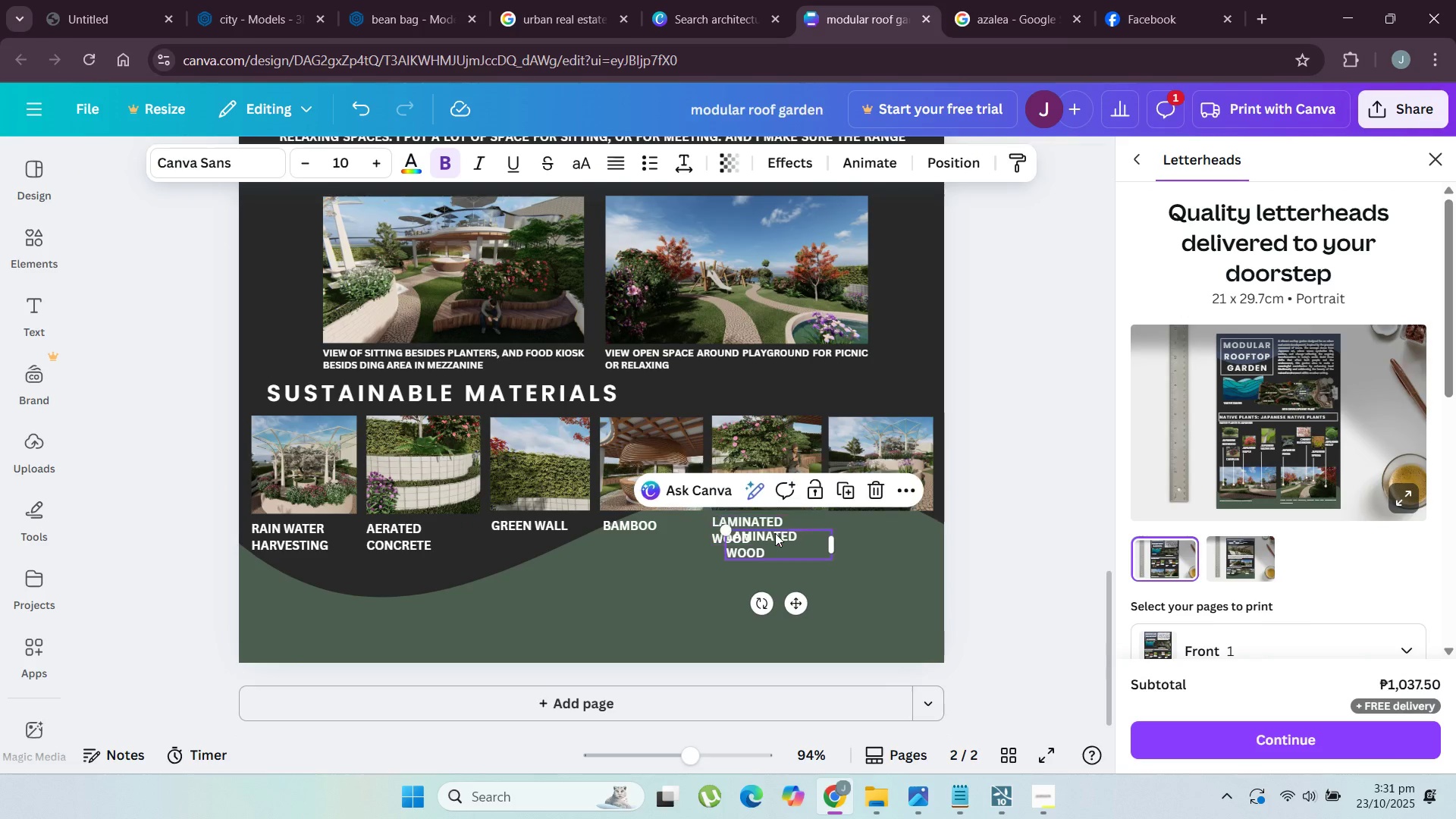 
key(Control+V)
 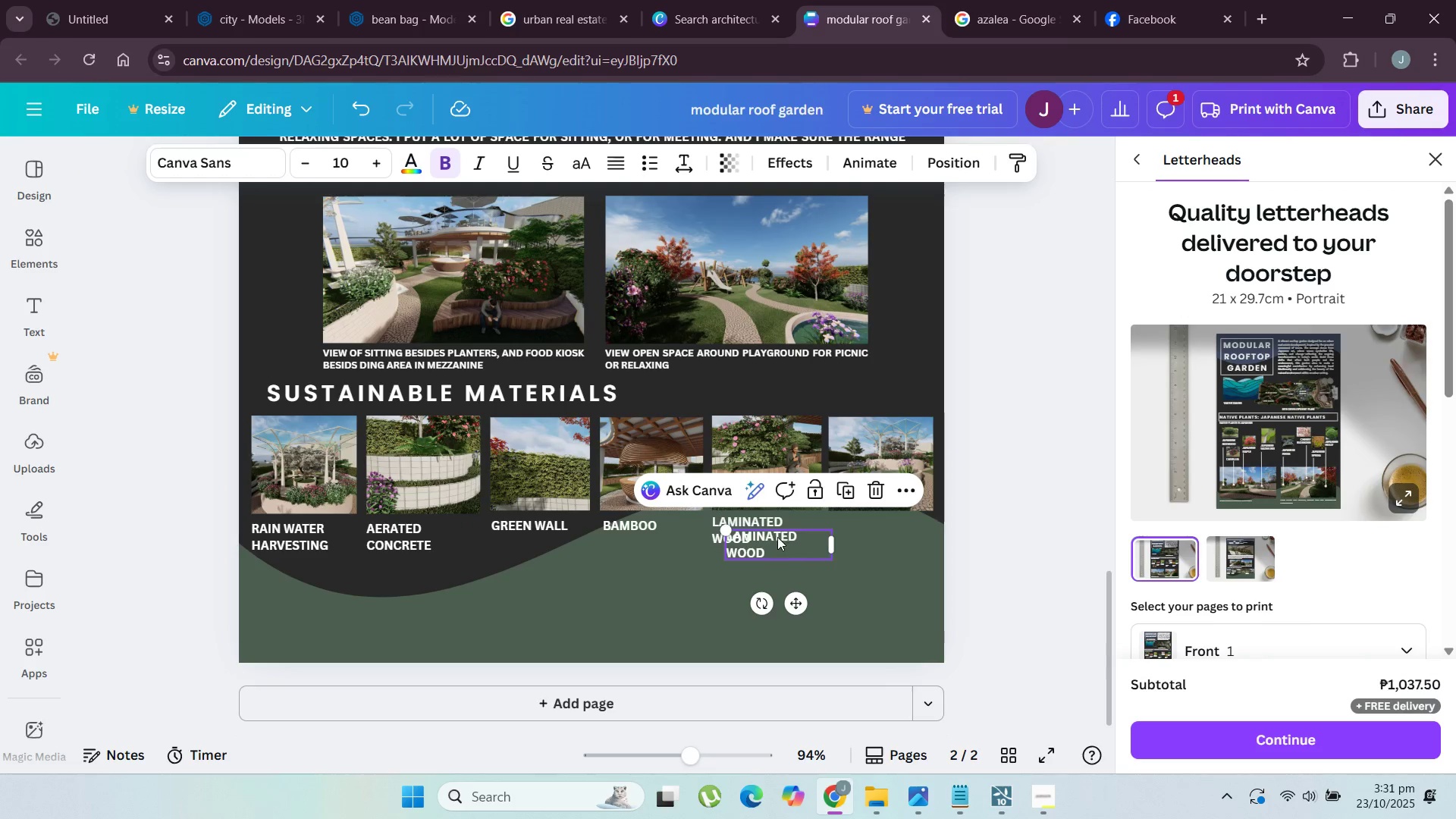 
left_click_drag(start_coordinate=[780, 538], to_coordinate=[884, 524])
 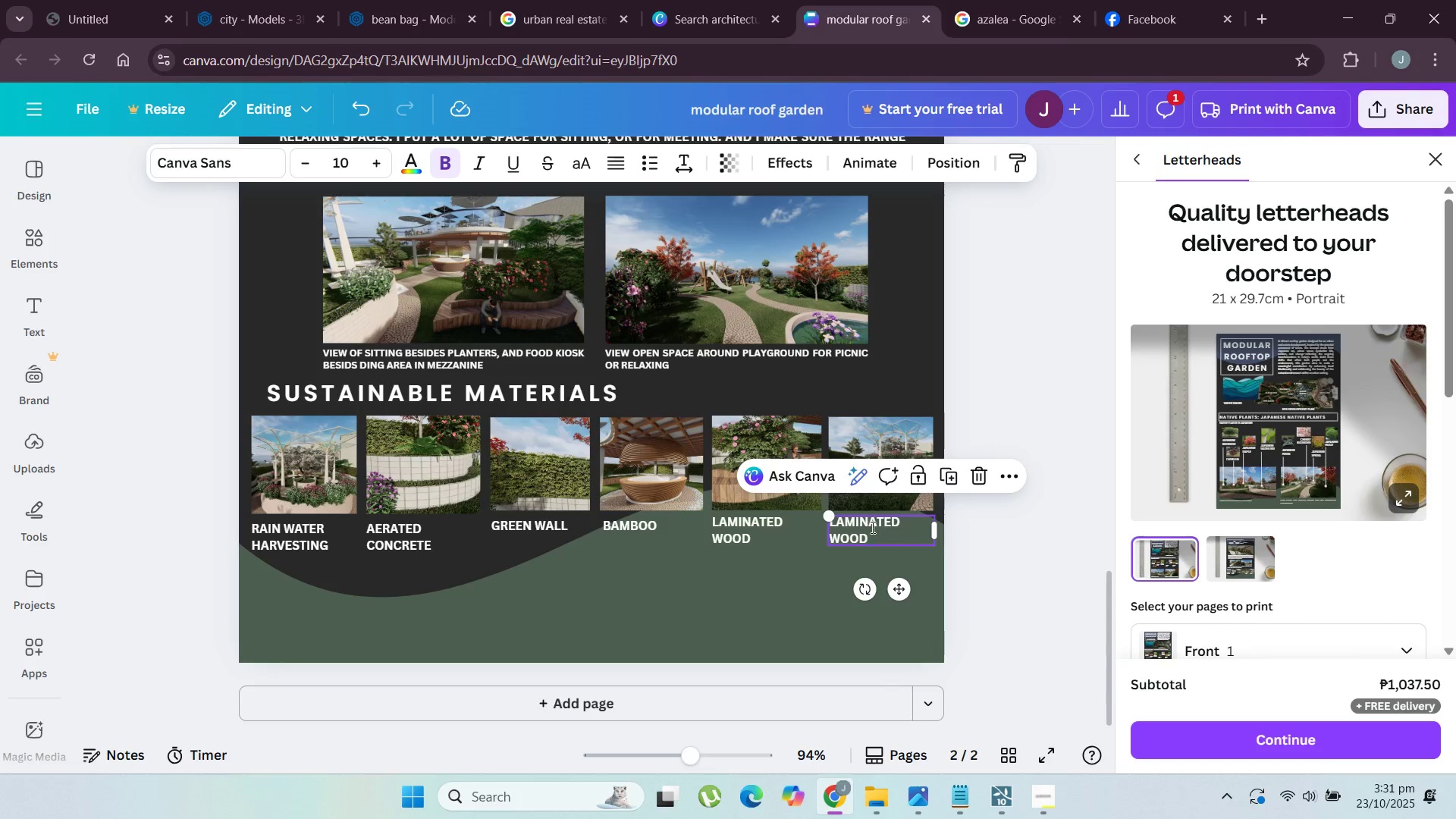 
double_click([871, 527])
 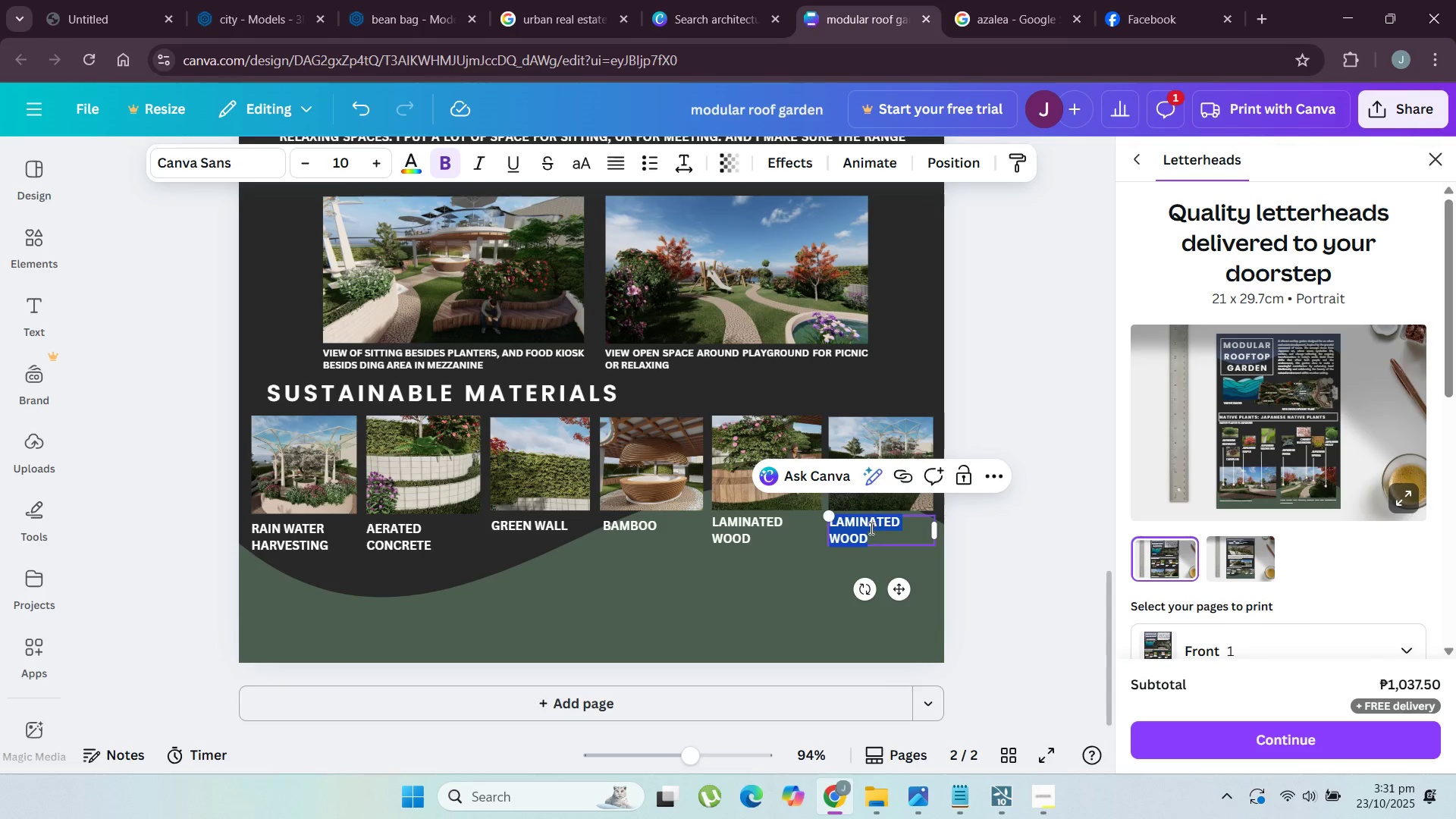 
triple_click([871, 527])
 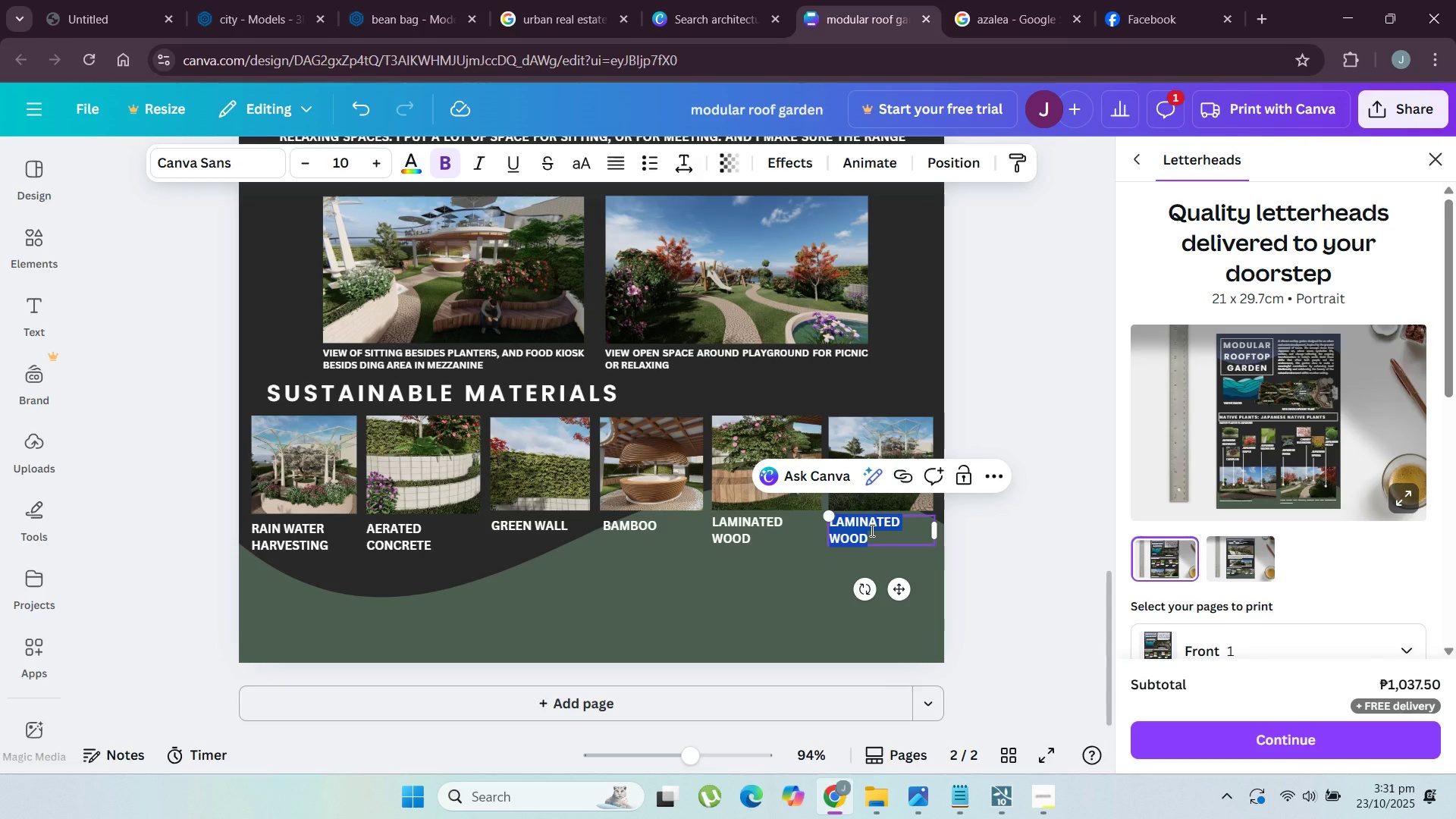 
type(ADOBE BRICK/S)
key(Backspace)
type( SRO)
key(Backspace)
key(Backspace)
key(Backspace)
type(NATURAL STO)
key(Backspace)
key(Backspace)
key(Backspace)
key(Backspace)
key(Backspace)
key(Backspace)
key(Backspace)
key(Backspace)
key(Backspace)
key(Backspace)
key(Backspace)
type(STOD)
key(Backspace)
type(NE)
 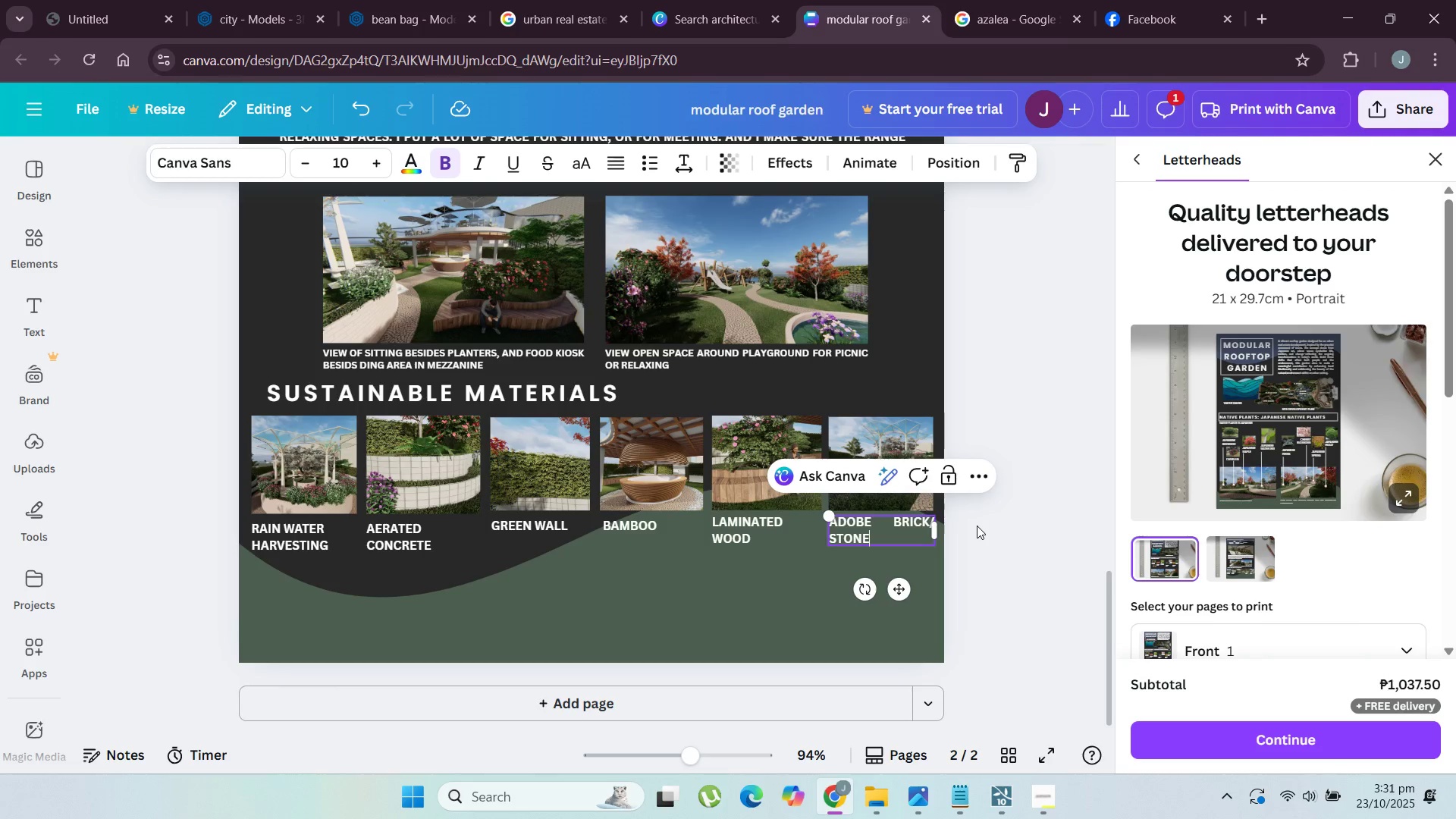 
left_click([875, 538])
 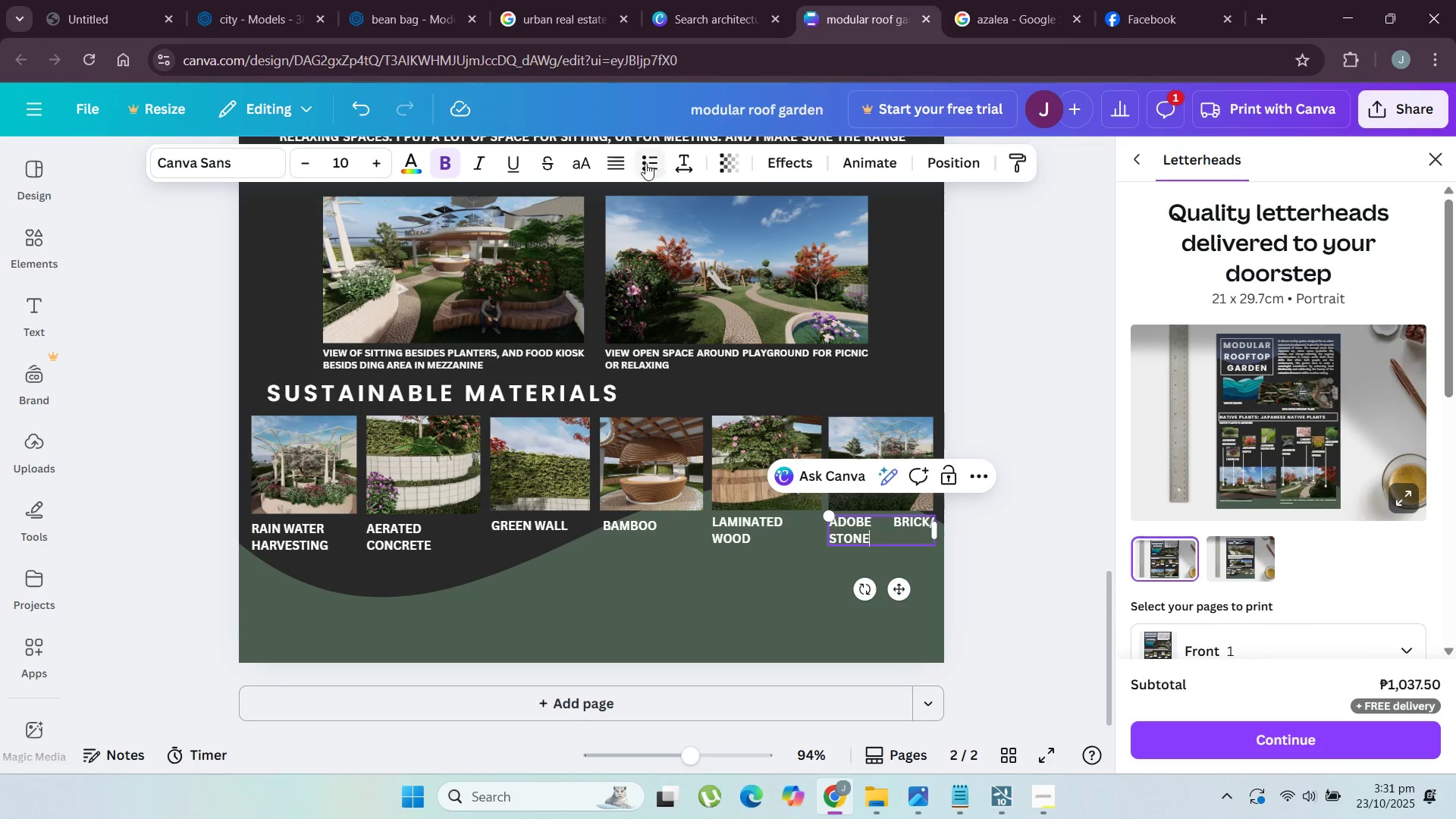 
left_click([623, 165])
 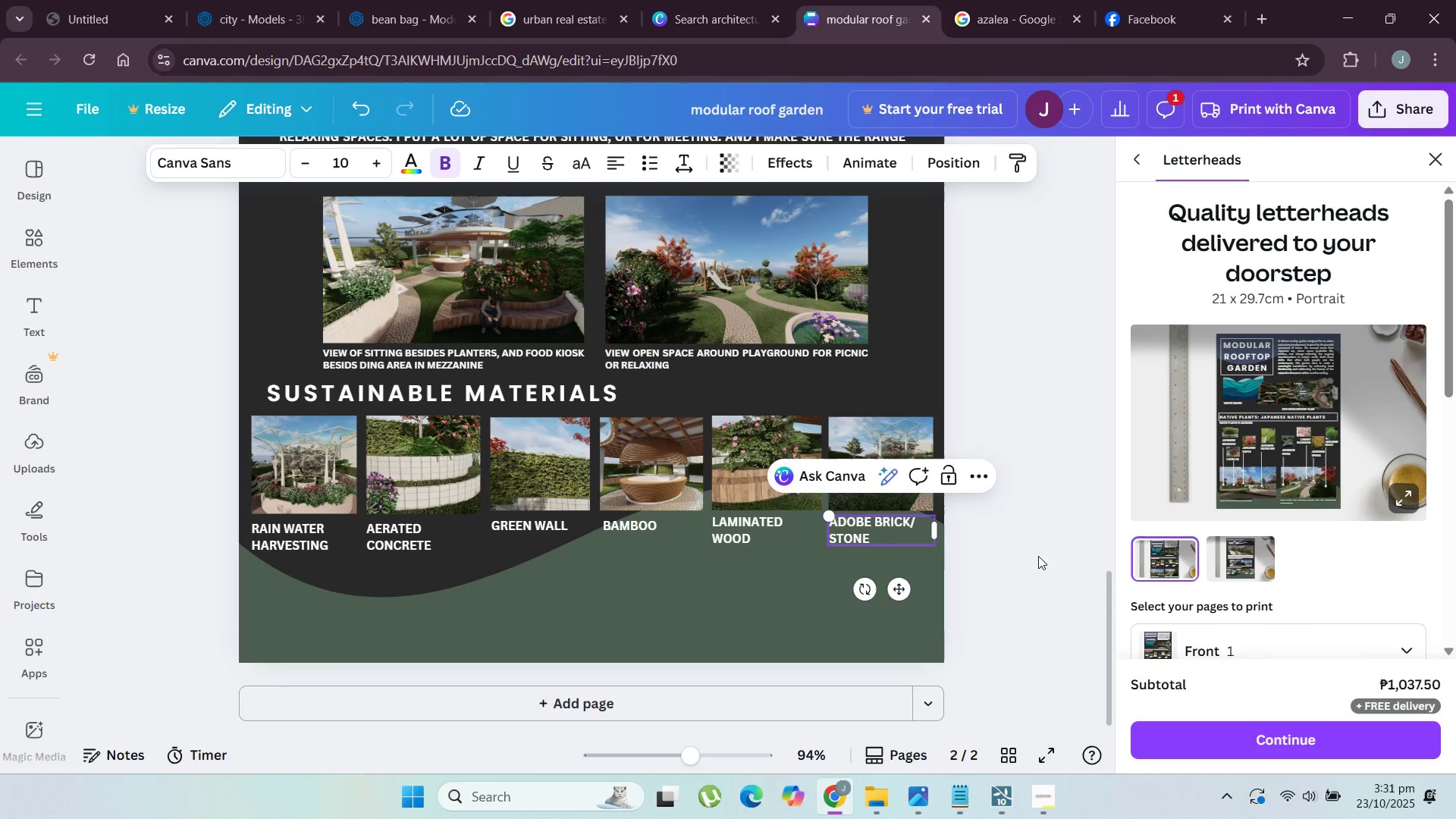 
left_click([1021, 543])
 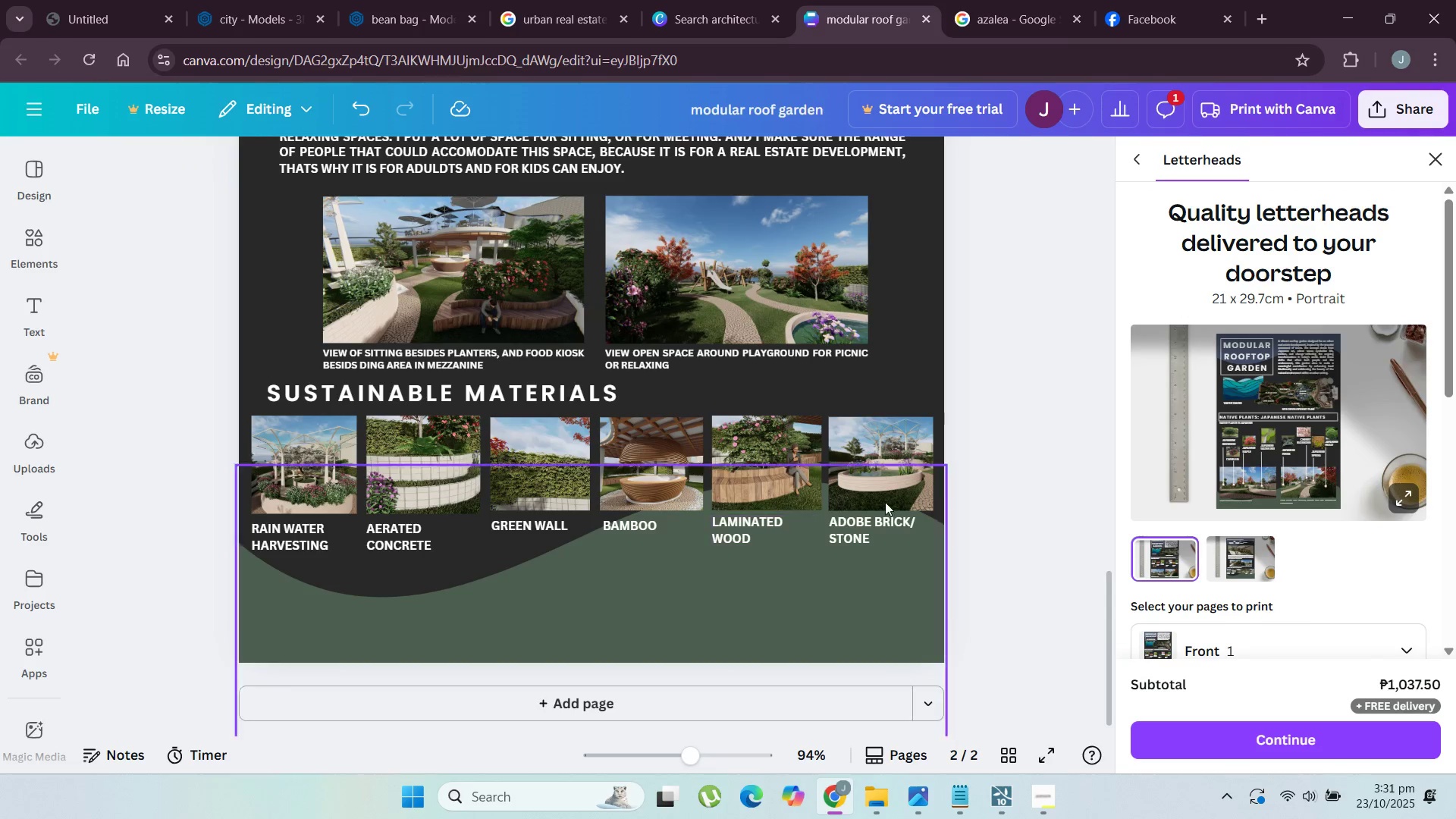 
left_click([1007, 468])
 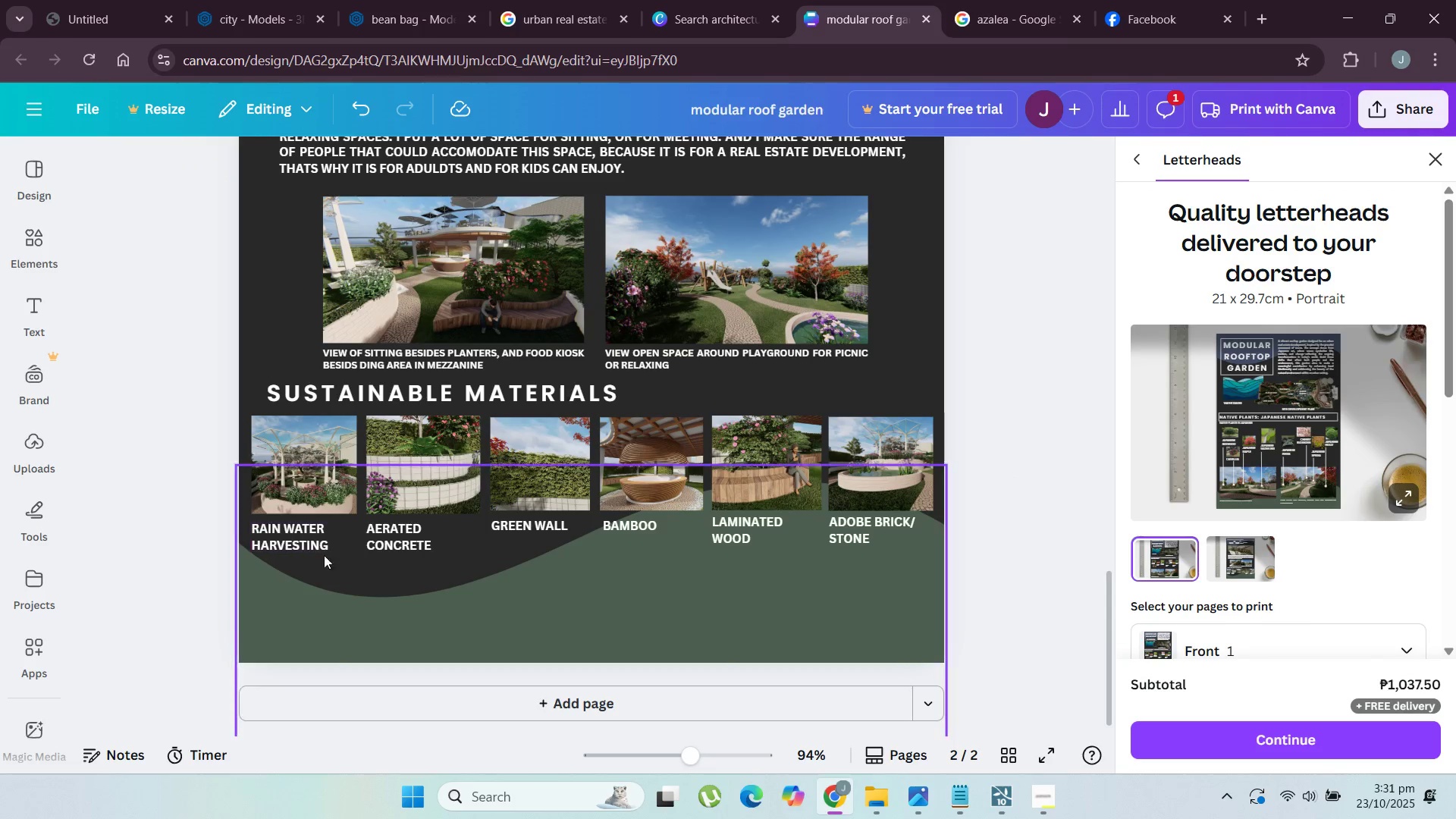 
scroll: coordinate [651, 466], scroll_direction: up, amount: 3.0
 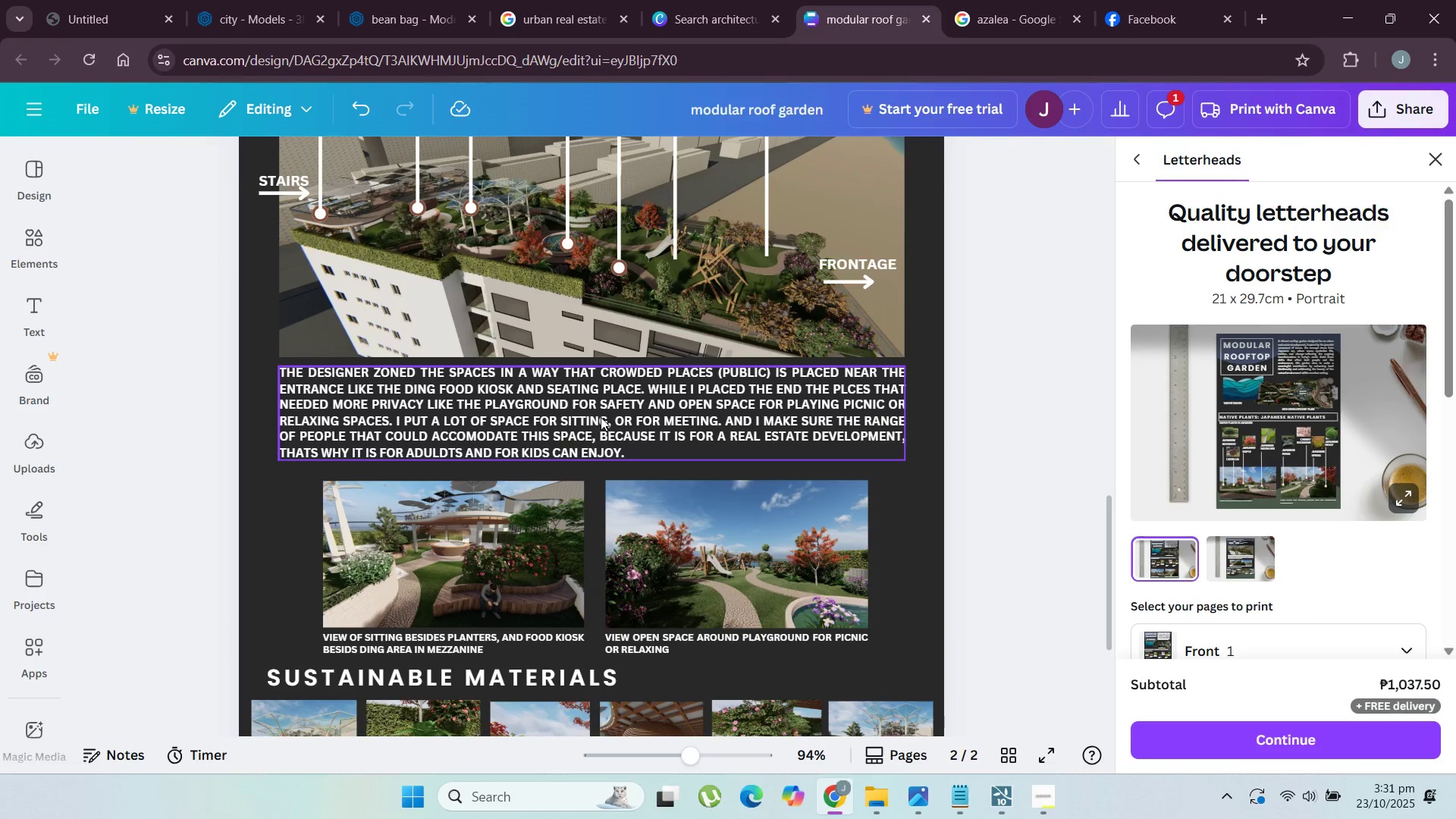 
left_click([601, 417])
 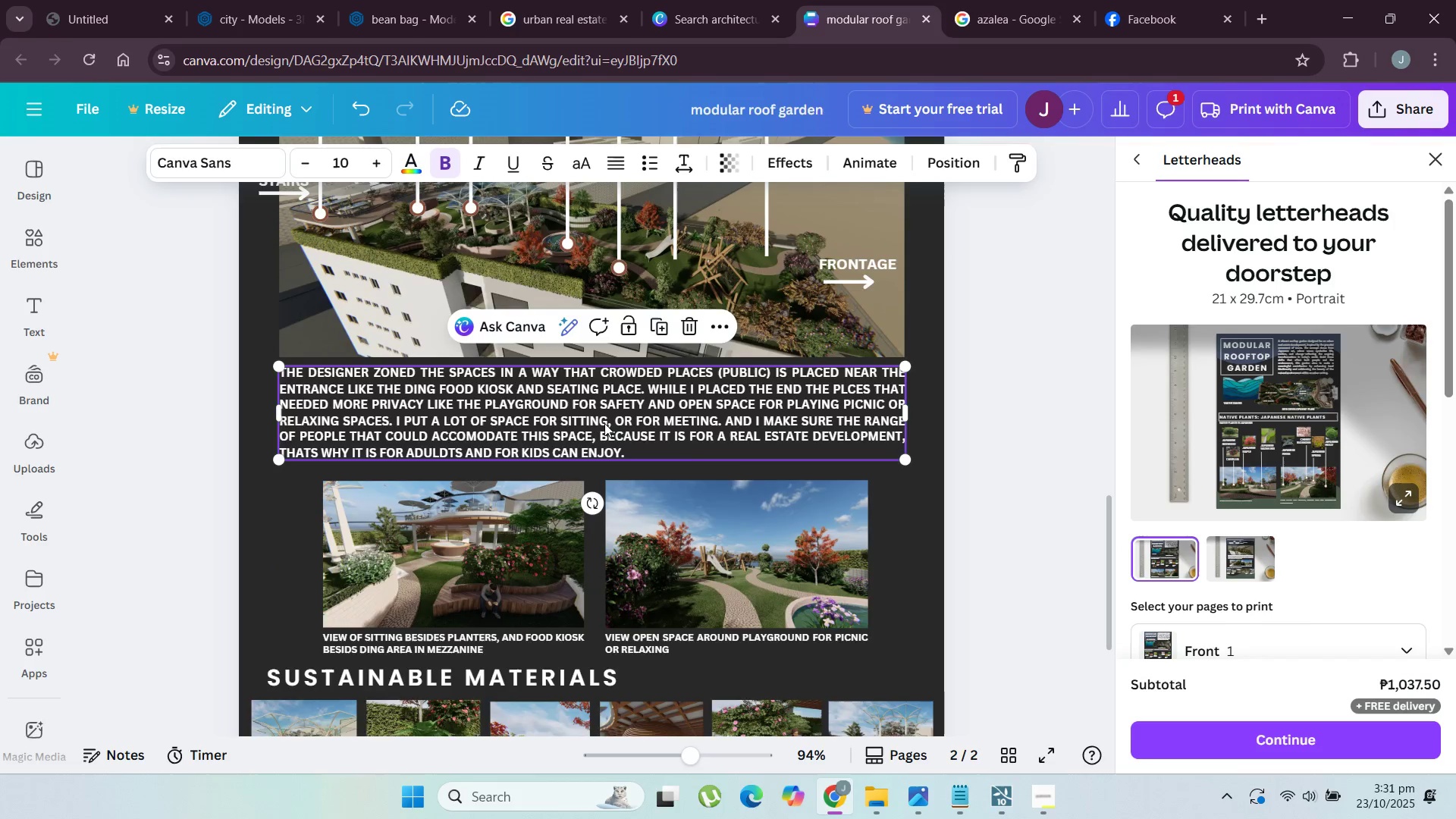 
scroll: coordinate [607, 424], scroll_direction: up, amount: 1.0
 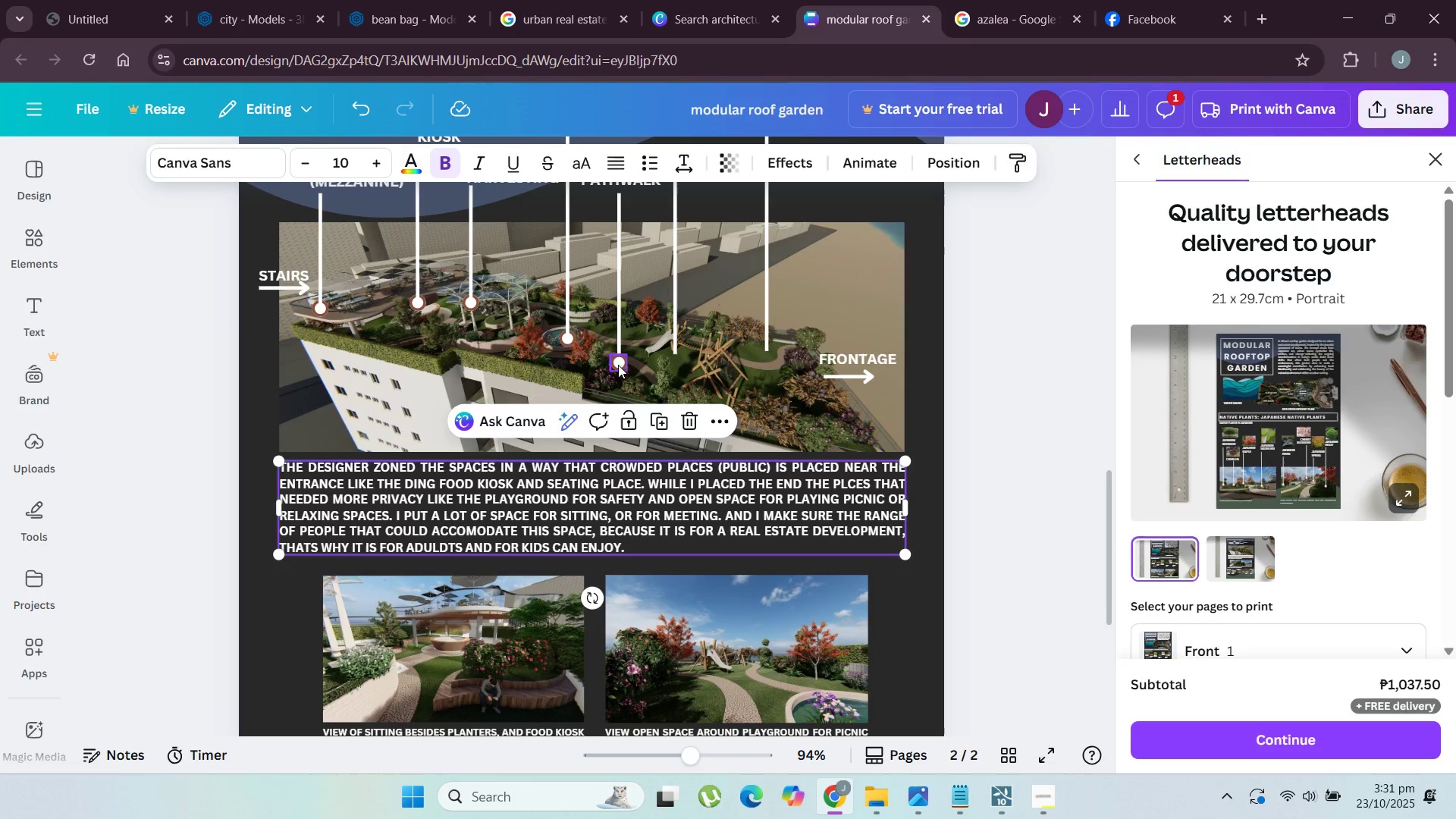 
left_click([618, 365])
 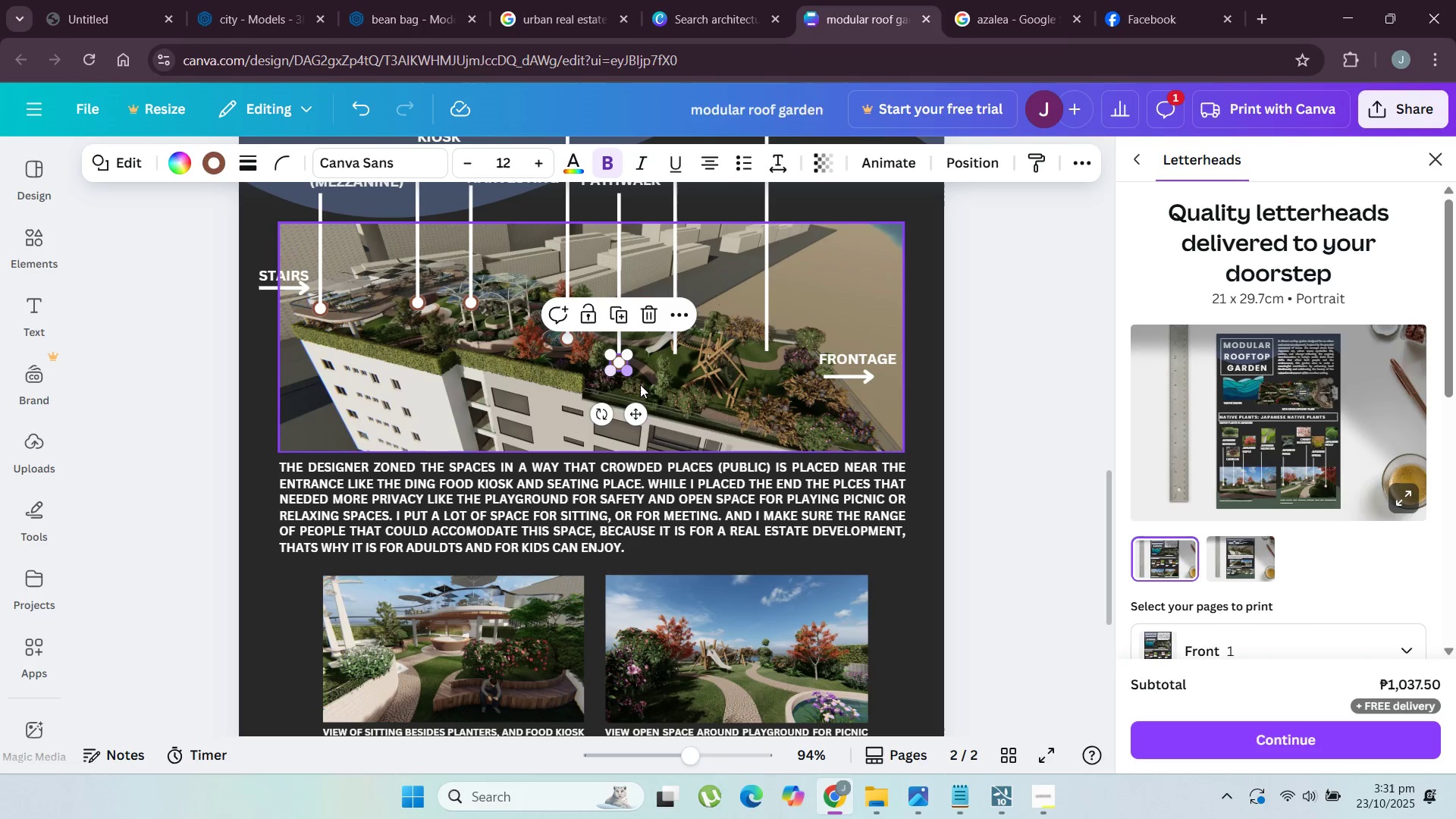 
key(Control+C)
 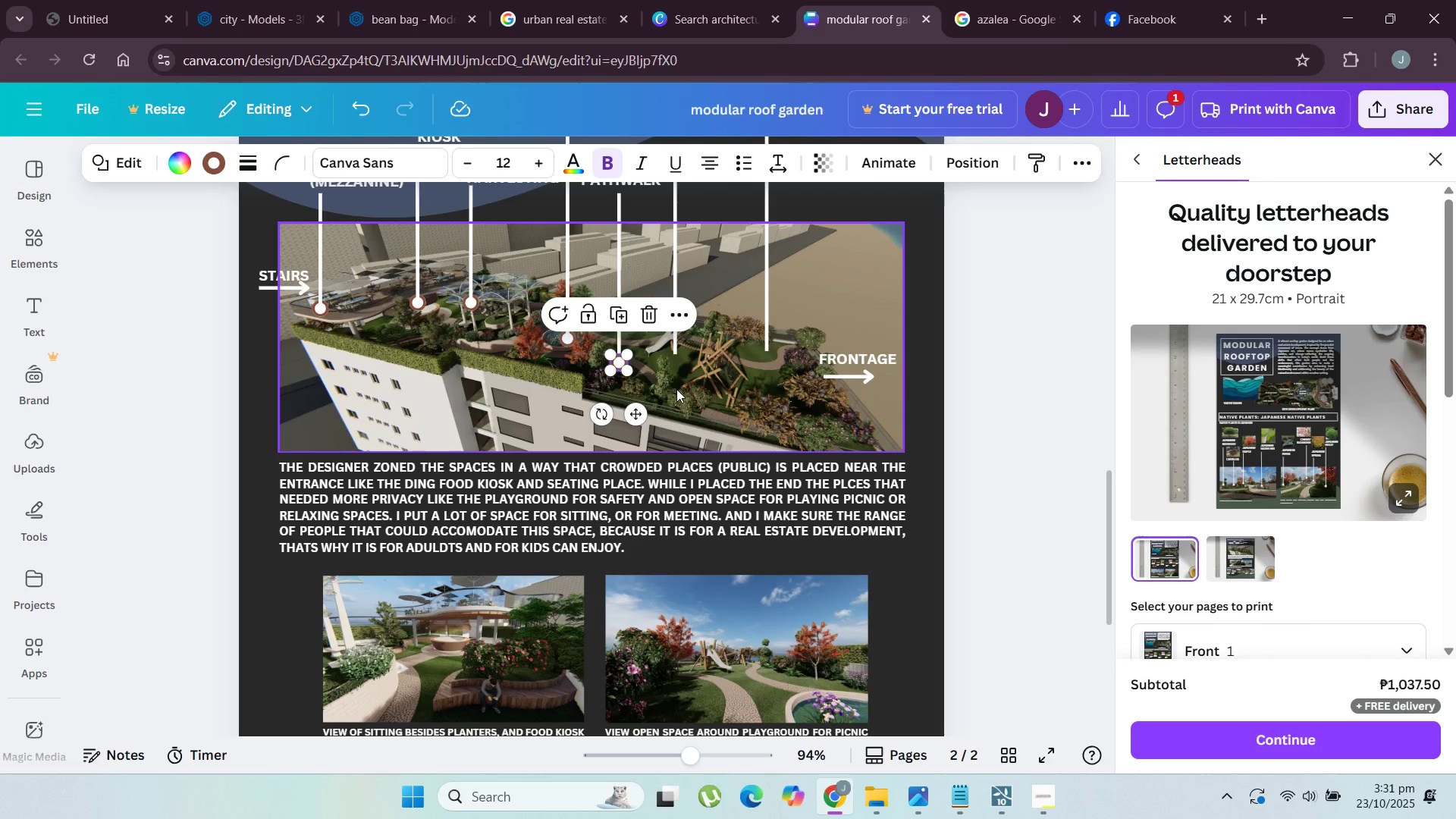 
key(Control+V)
 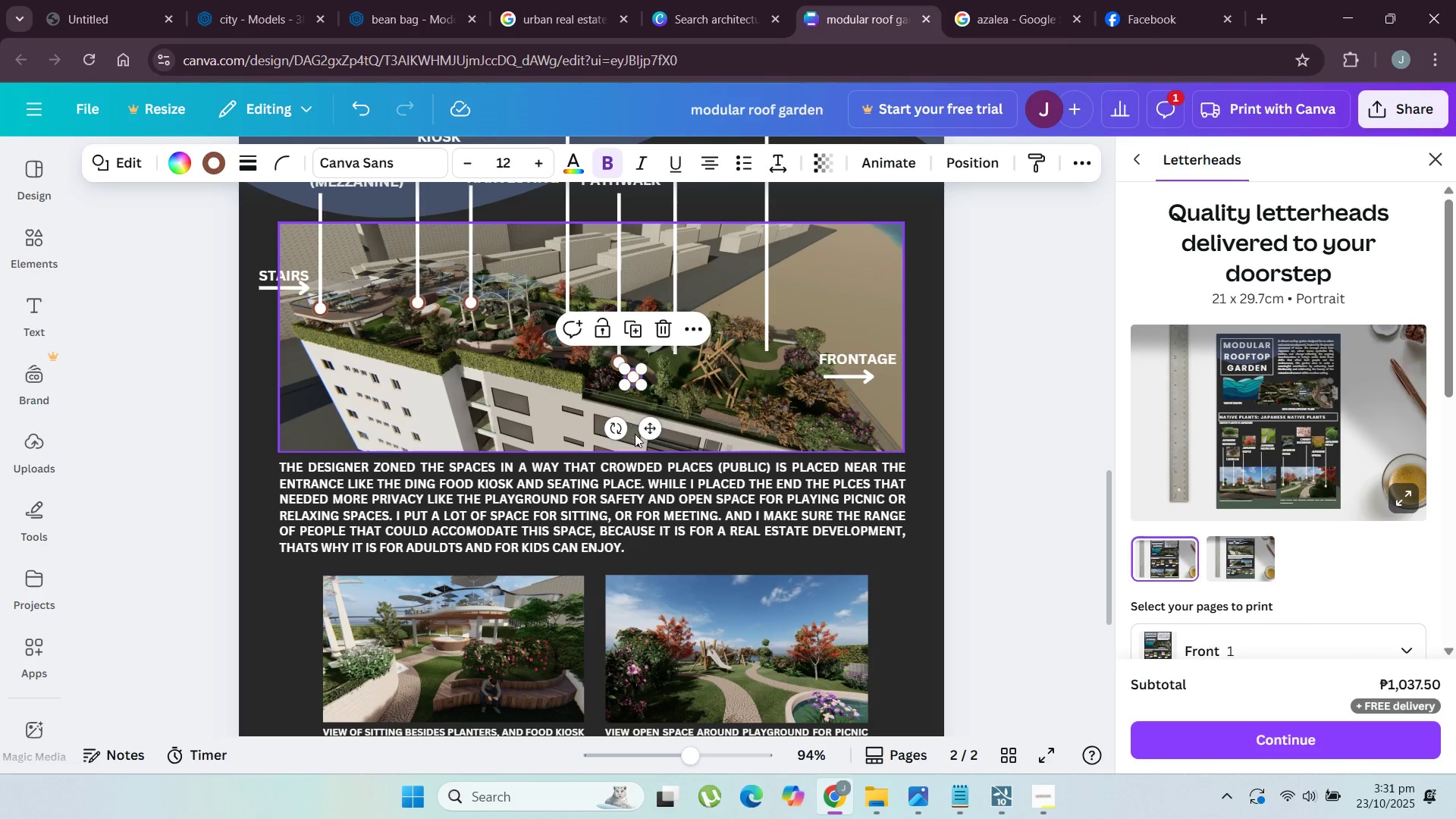 
left_click_drag(start_coordinate=[646, 429], to_coordinate=[687, 406])
 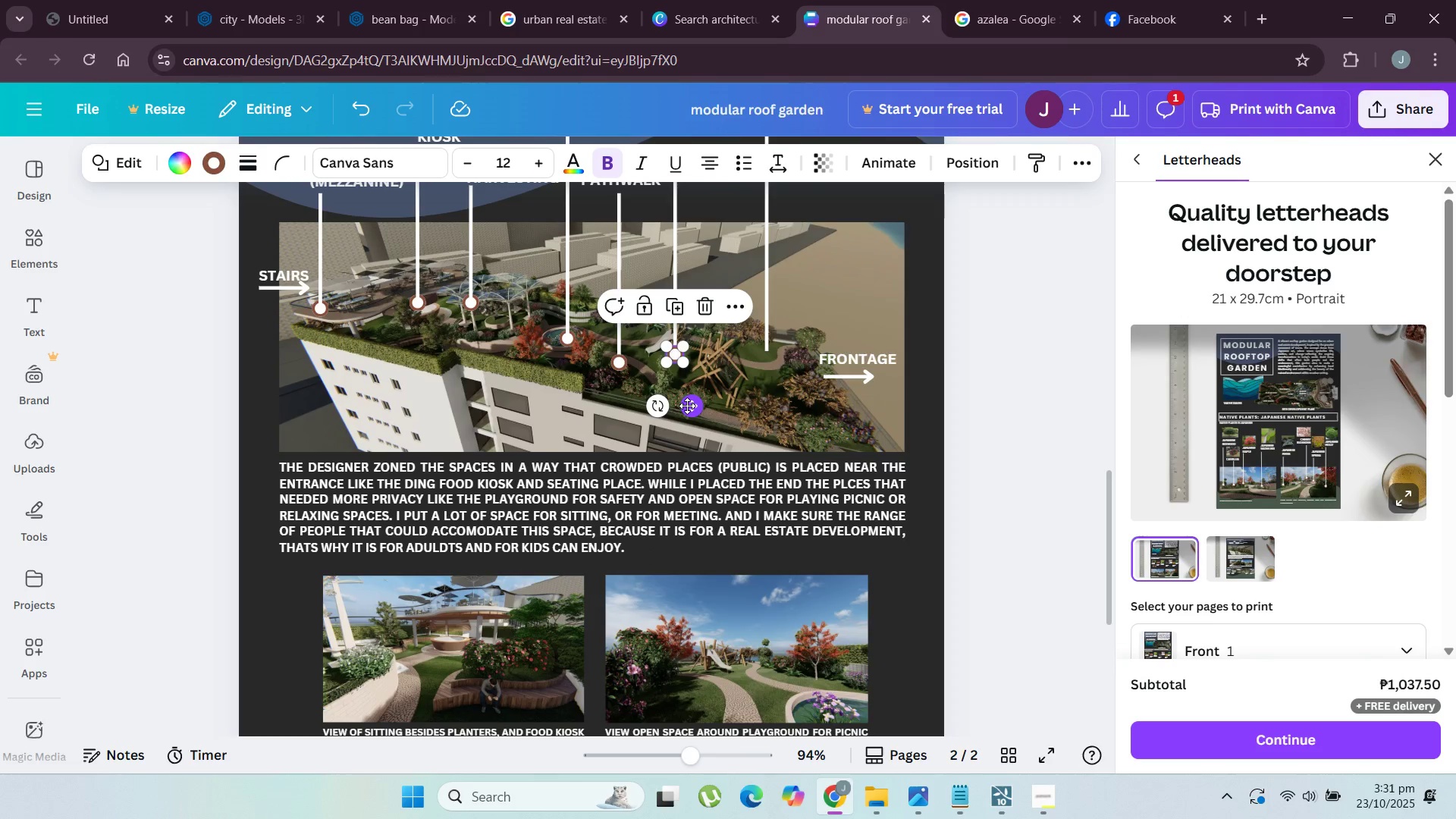 
right_click([687, 406])
 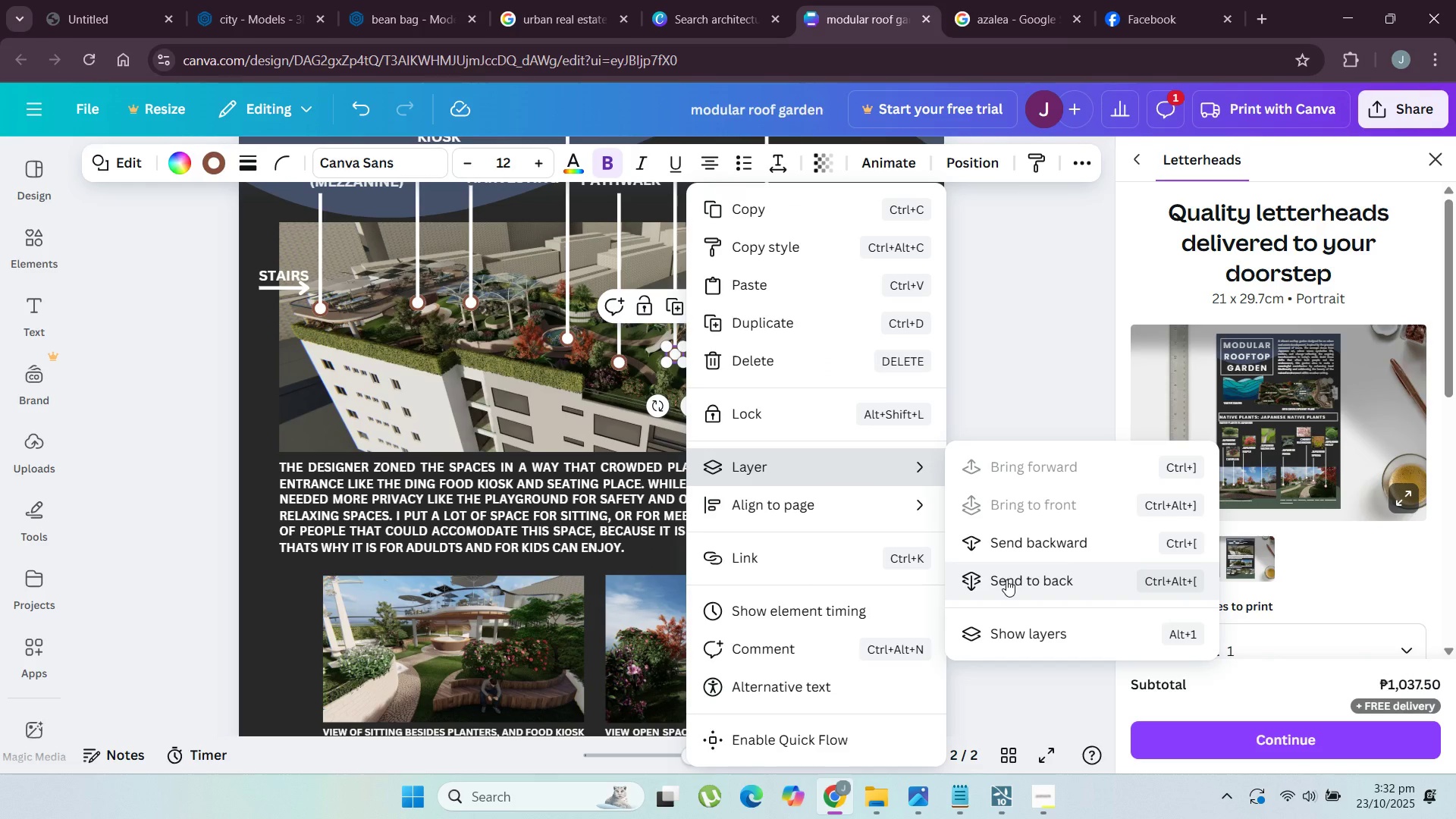 
wait(5.68)
 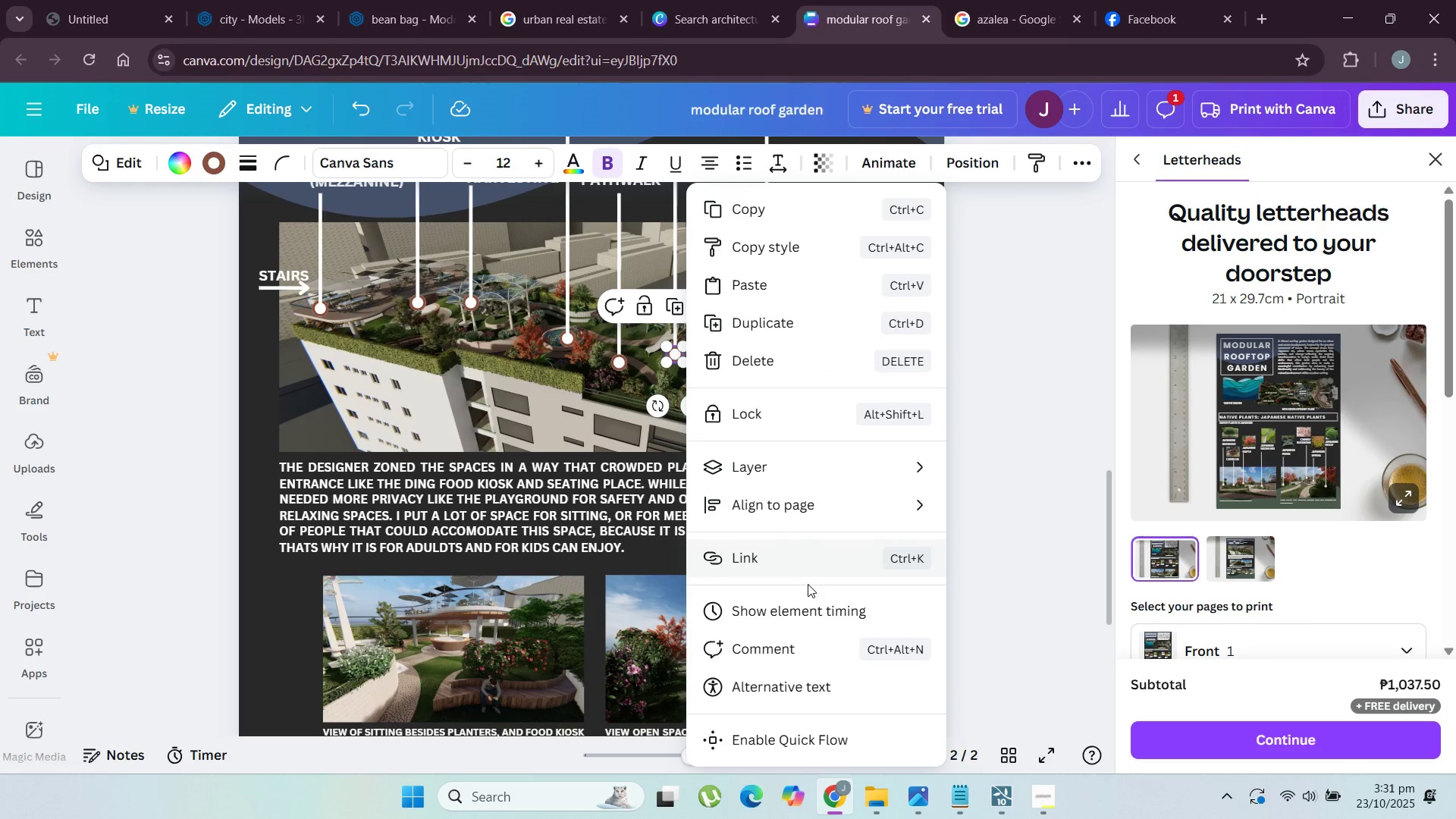 
left_click([1015, 551])
 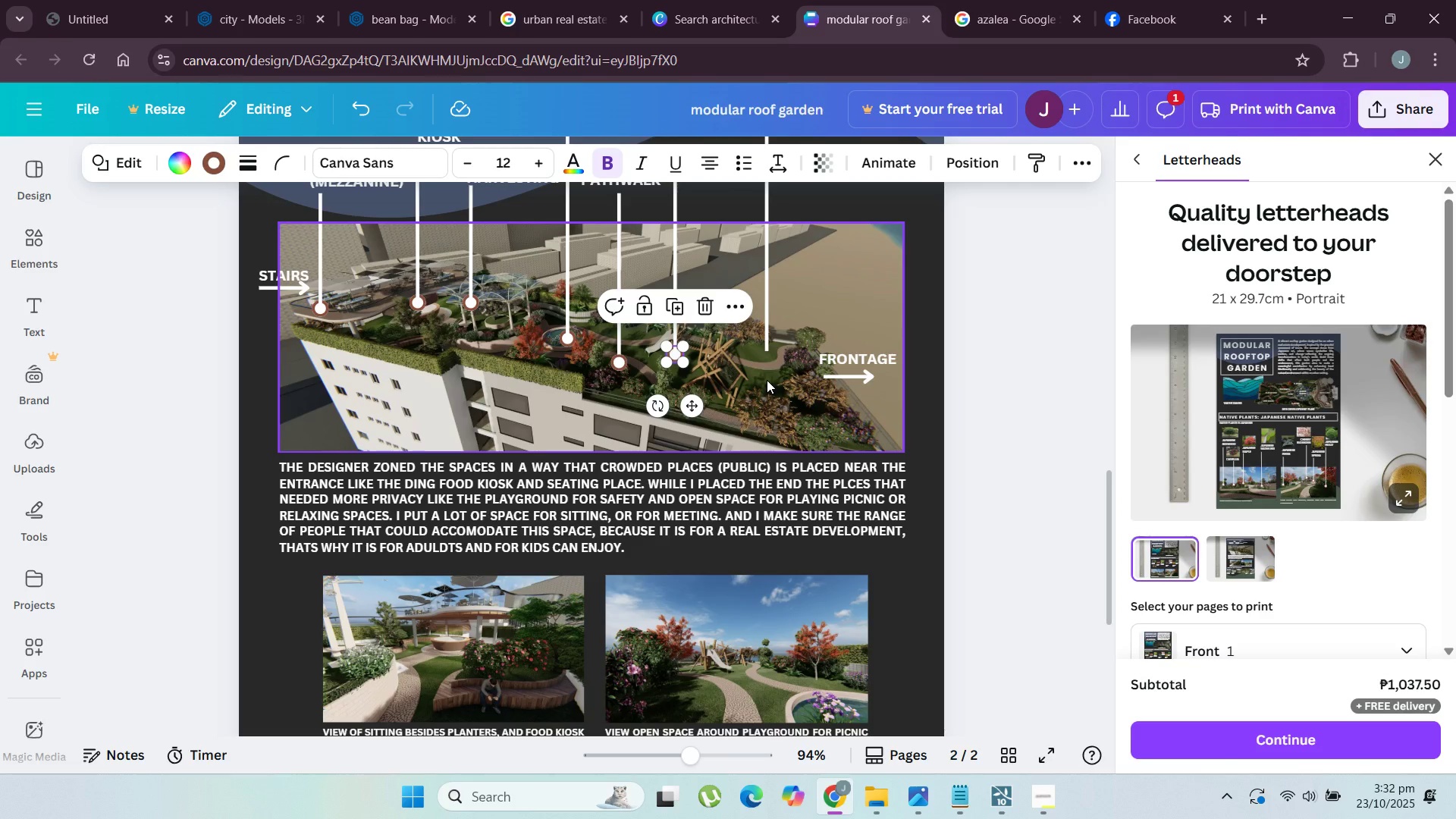 
key(Control+C)
 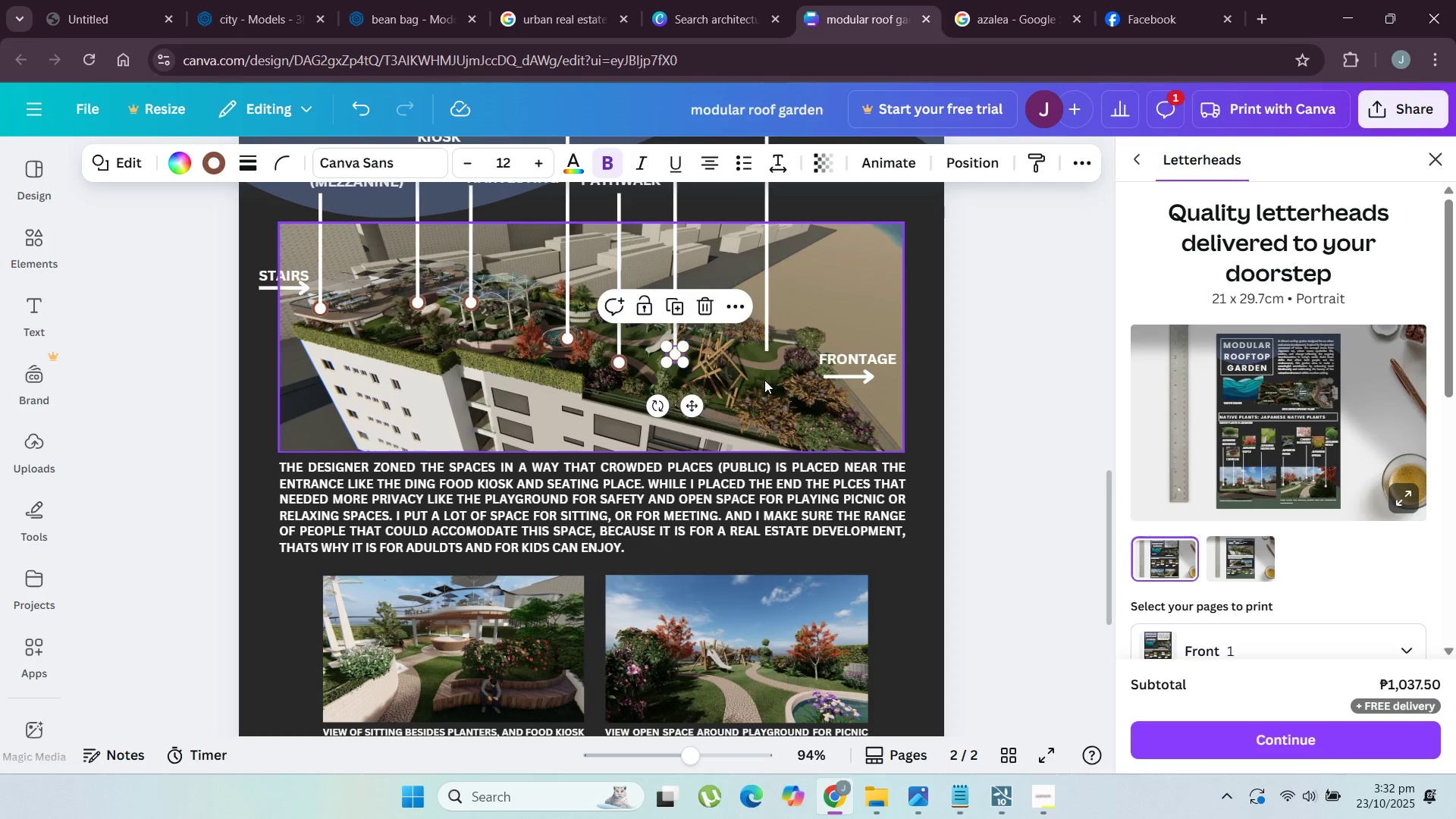 
key(Control+V)
 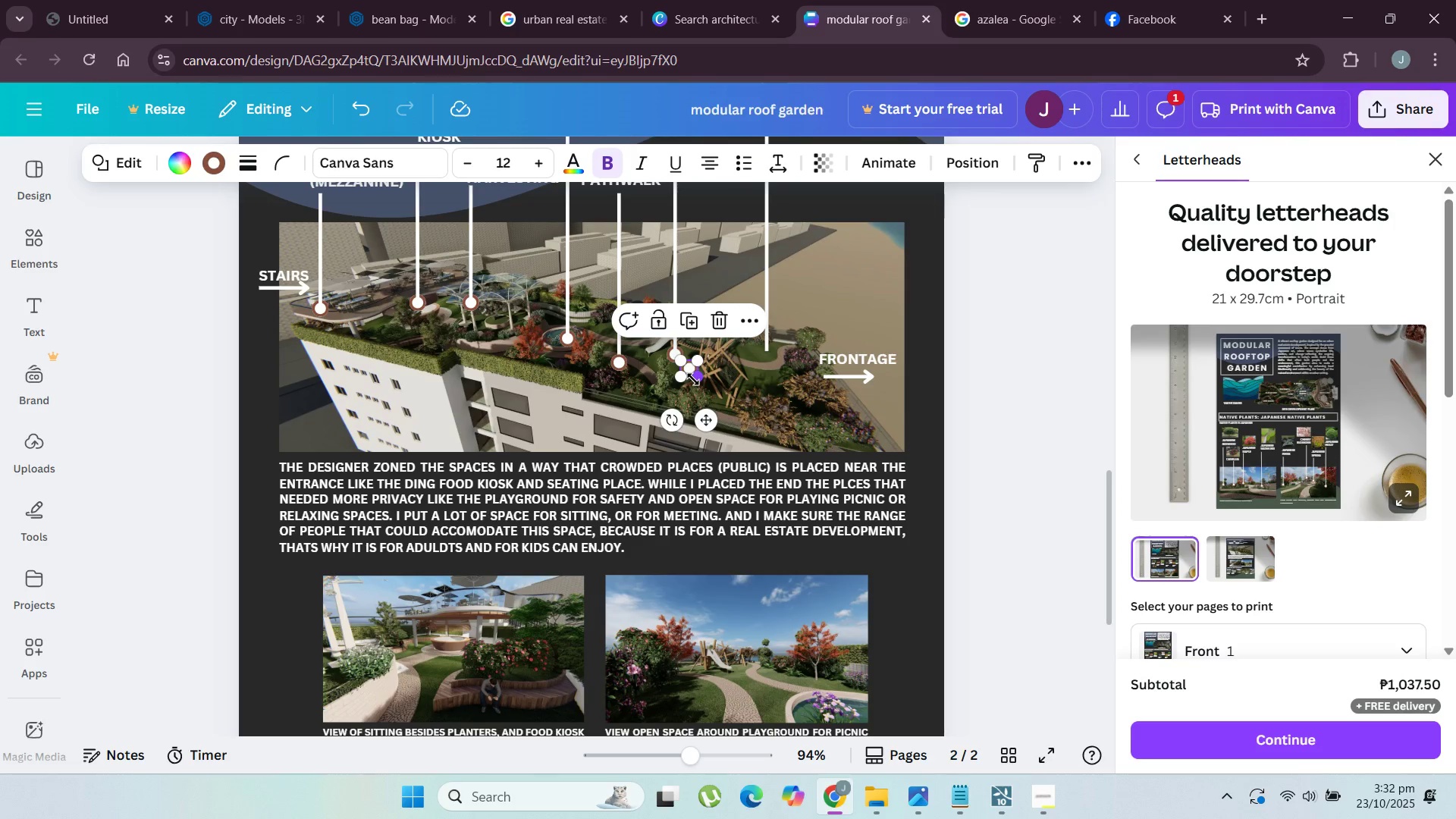 
right_click([693, 379])
 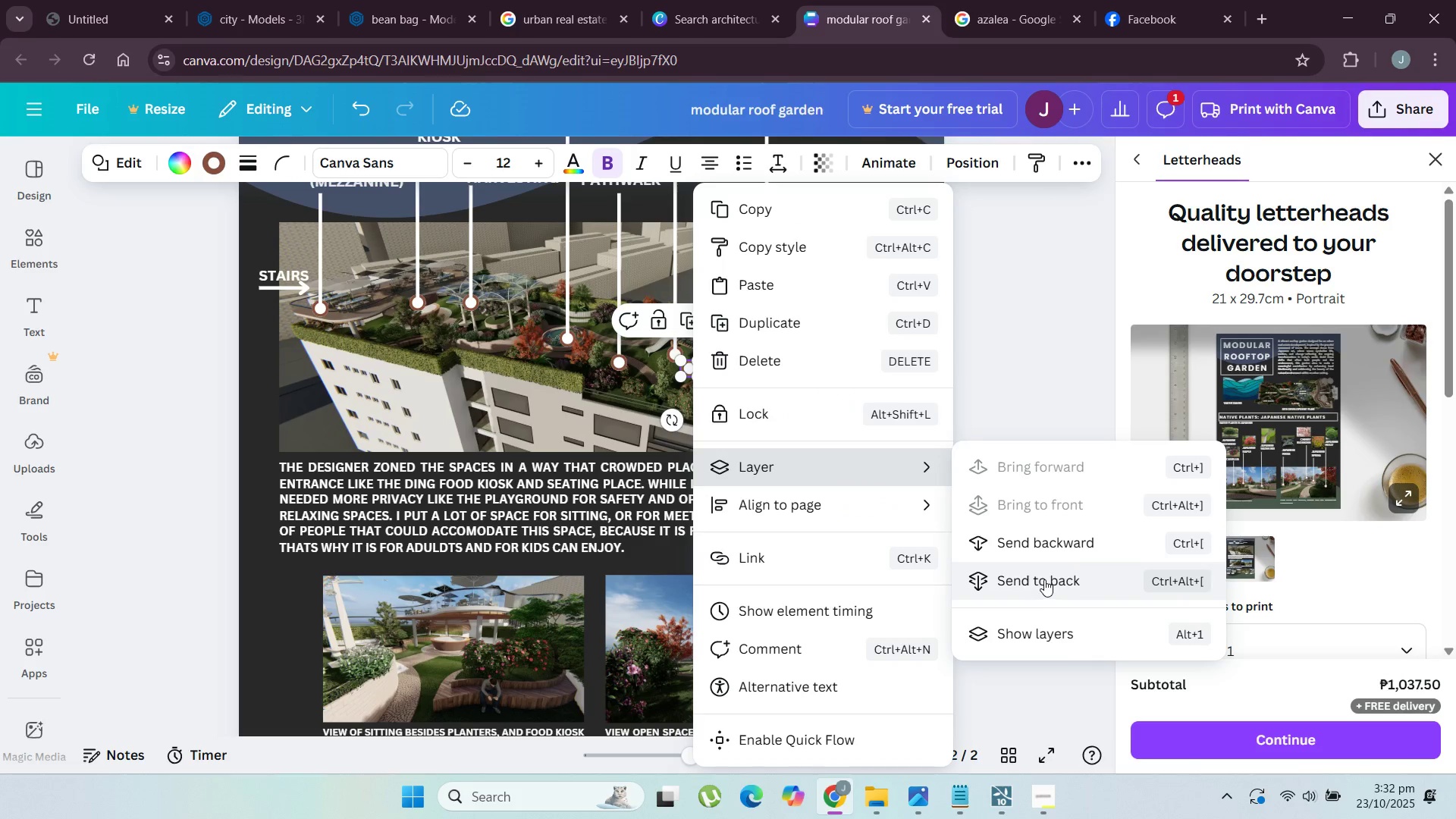 
left_click([1053, 582])
 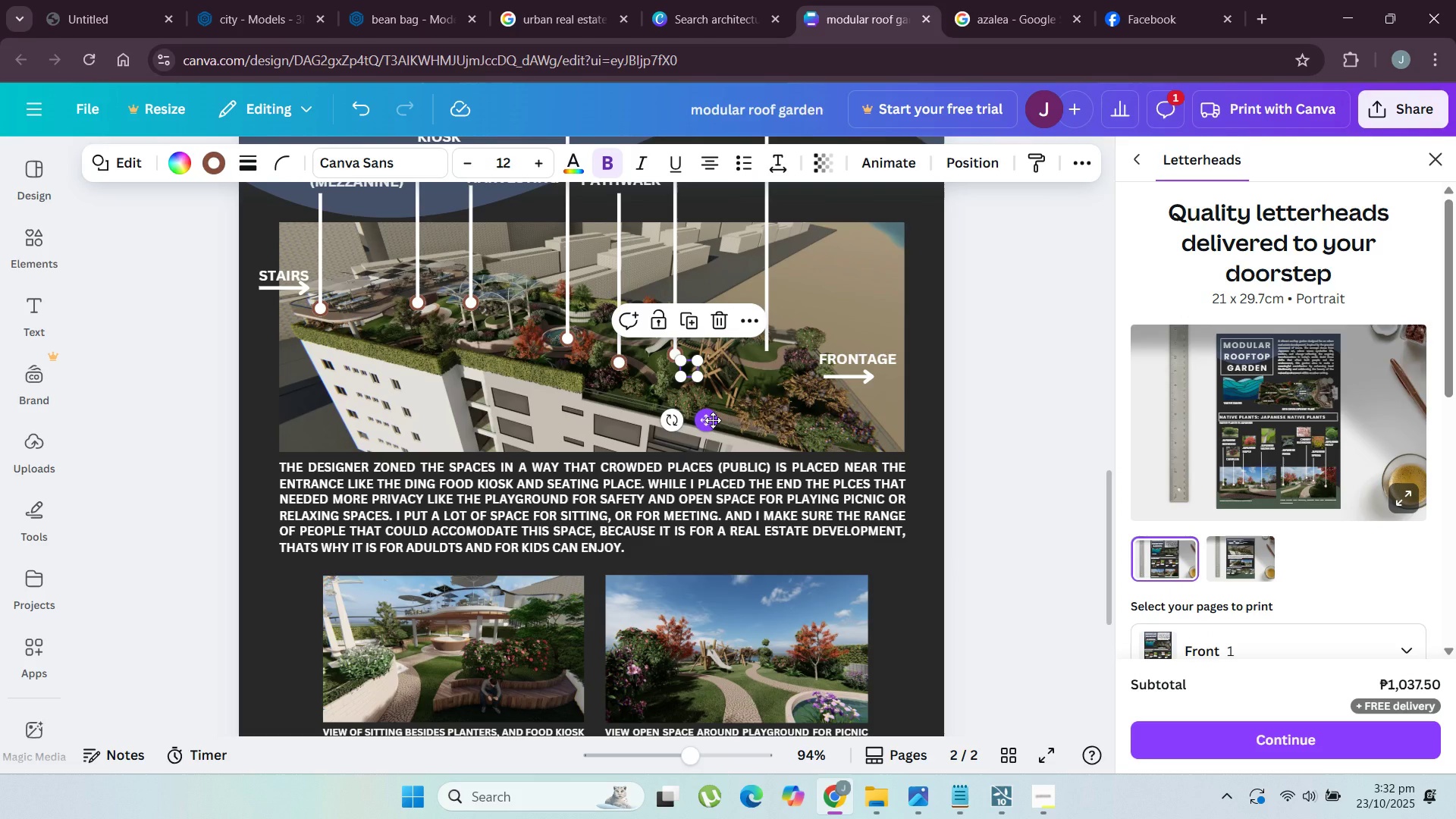 
right_click([713, 420])
 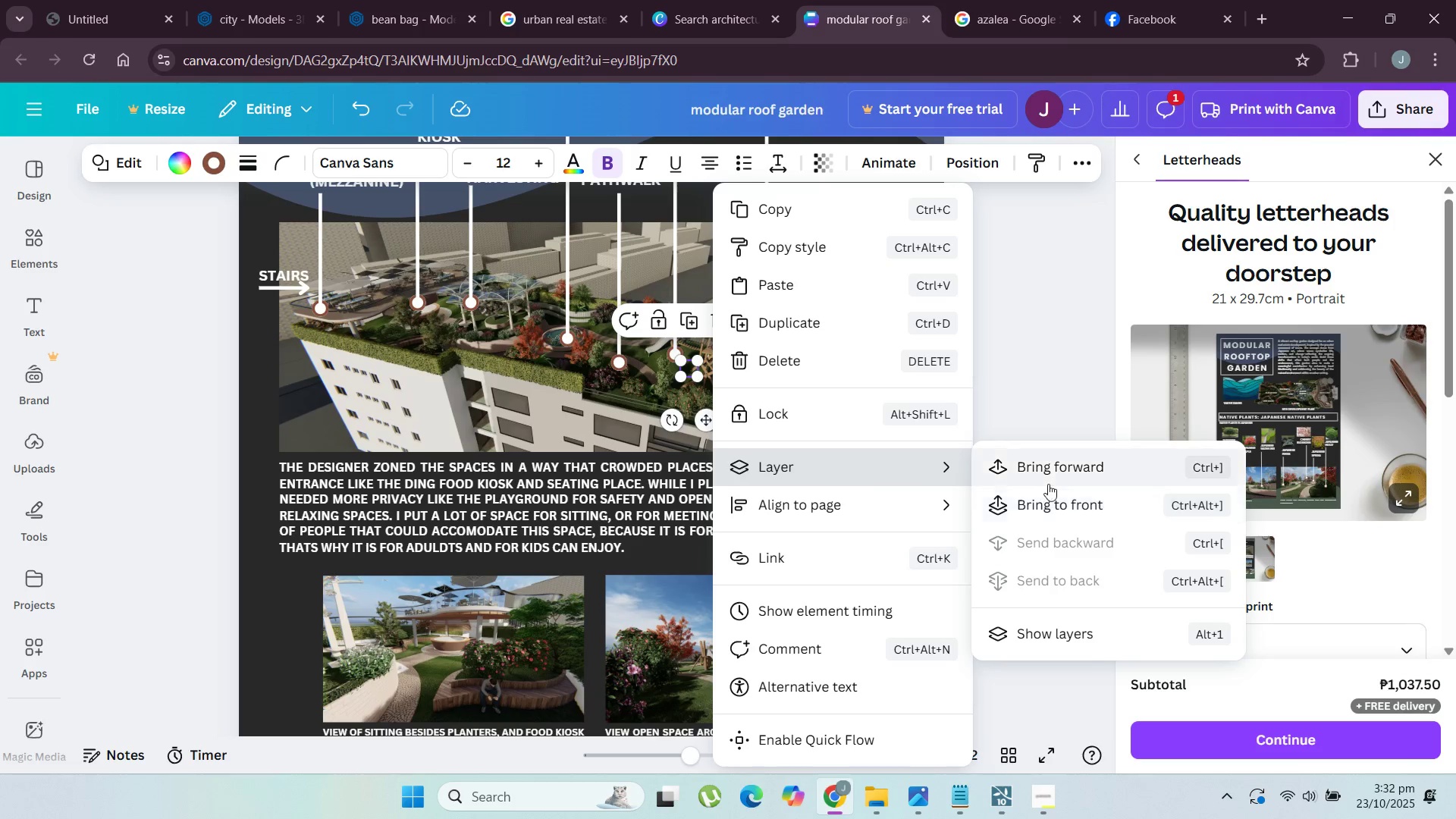 
left_click([1053, 485])
 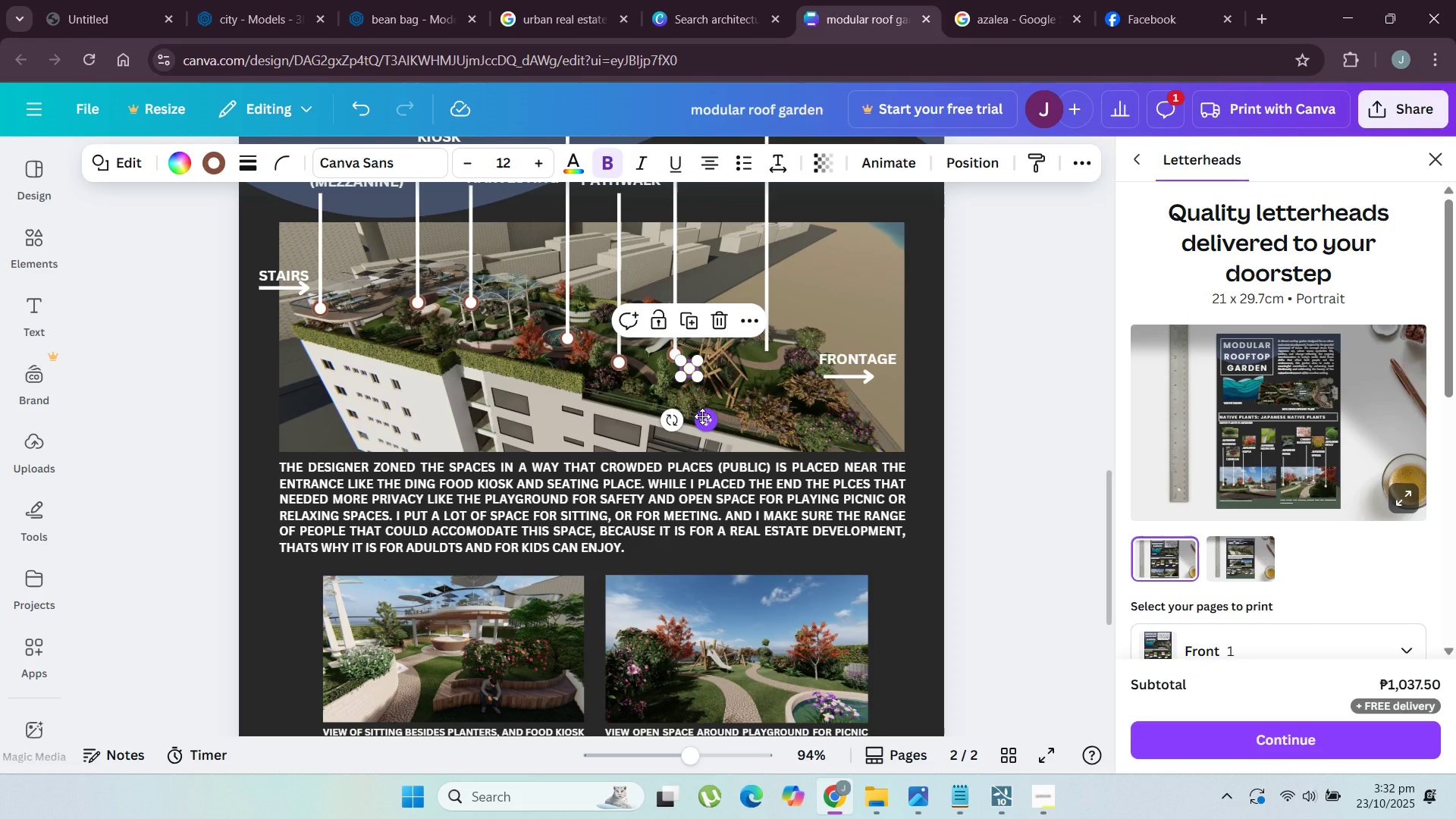 
right_click([702, 416])
 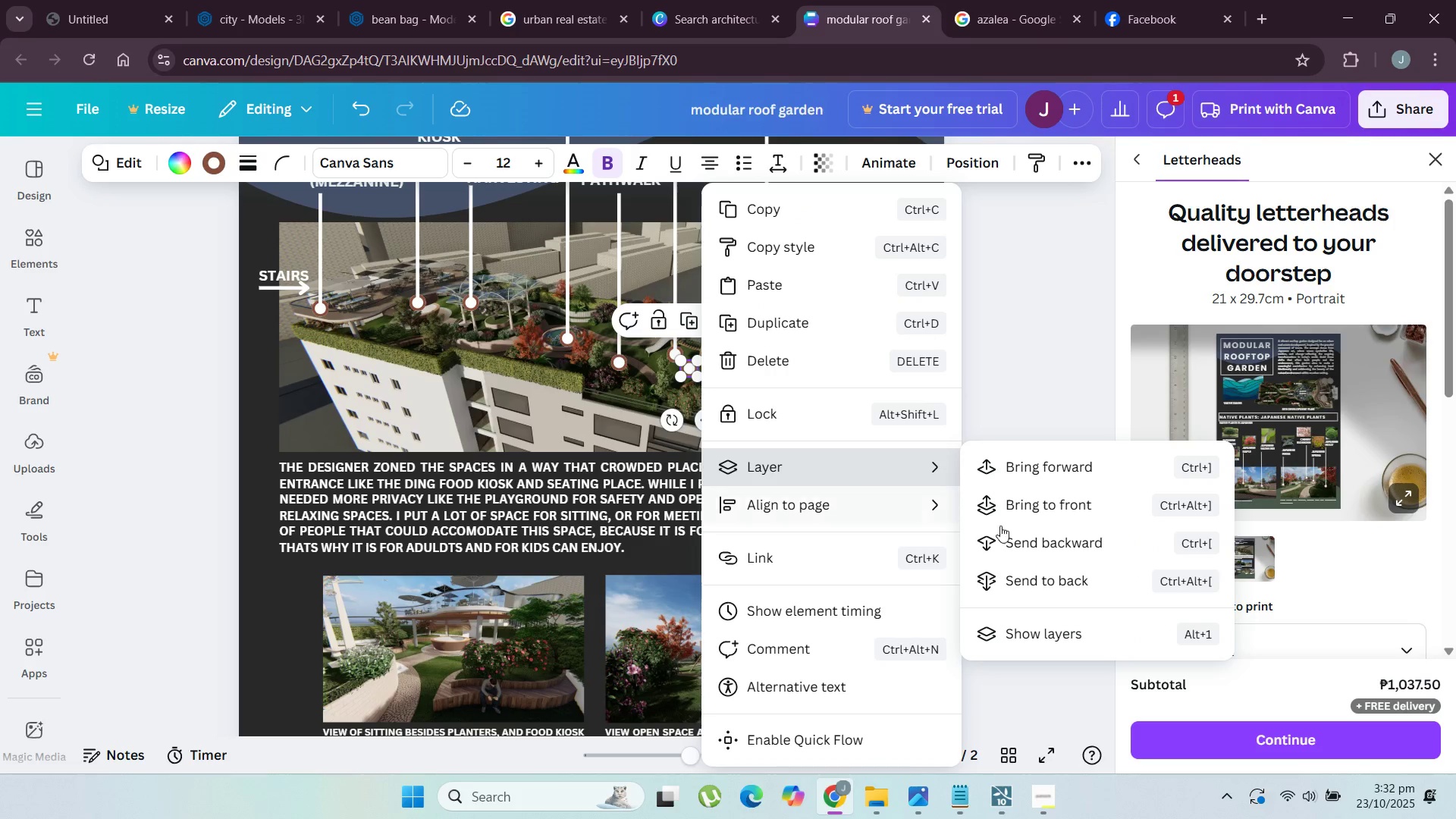 
left_click([1037, 544])
 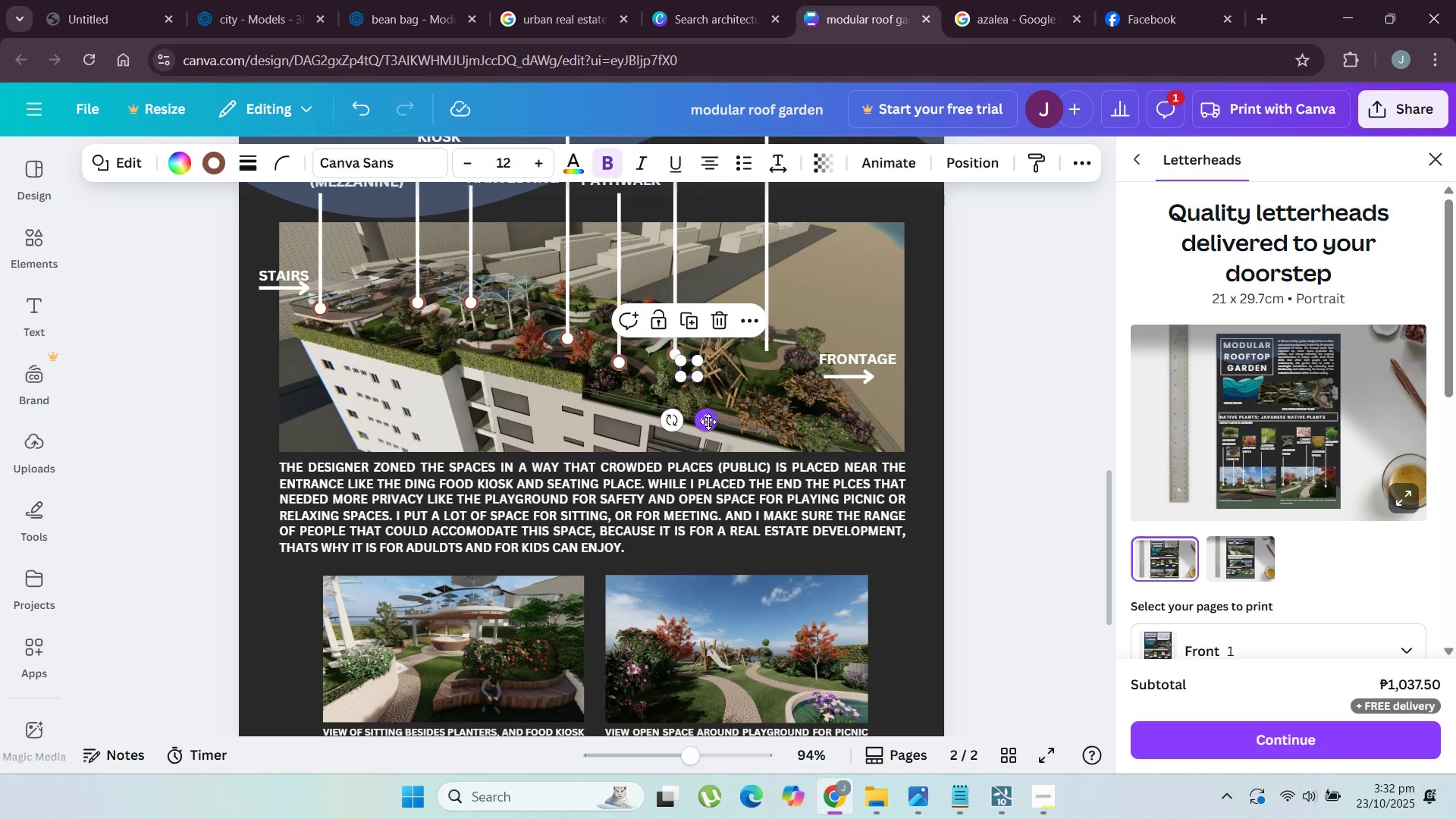 
left_click_drag(start_coordinate=[708, 421], to_coordinate=[783, 406])
 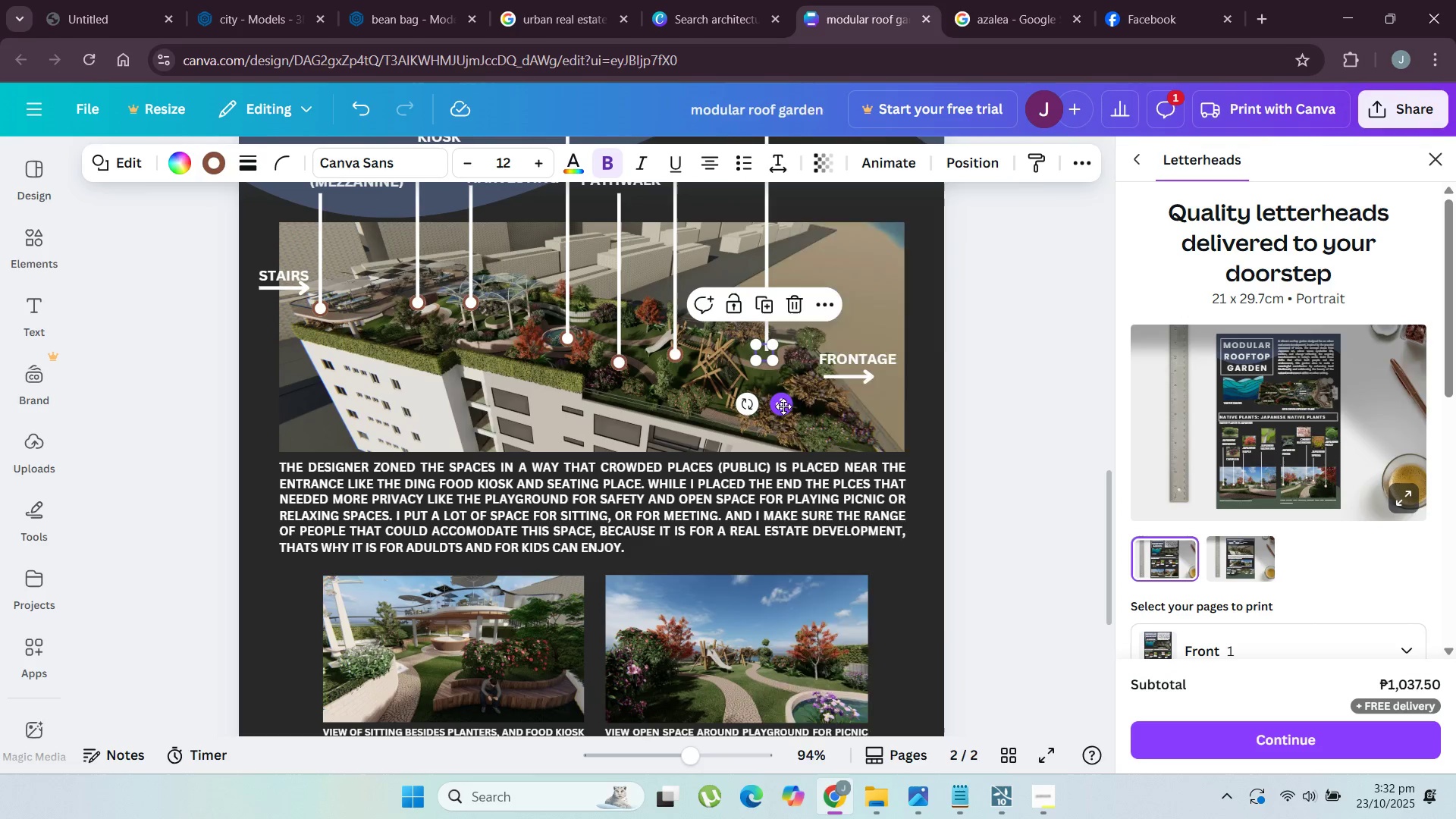 
right_click([783, 406])
 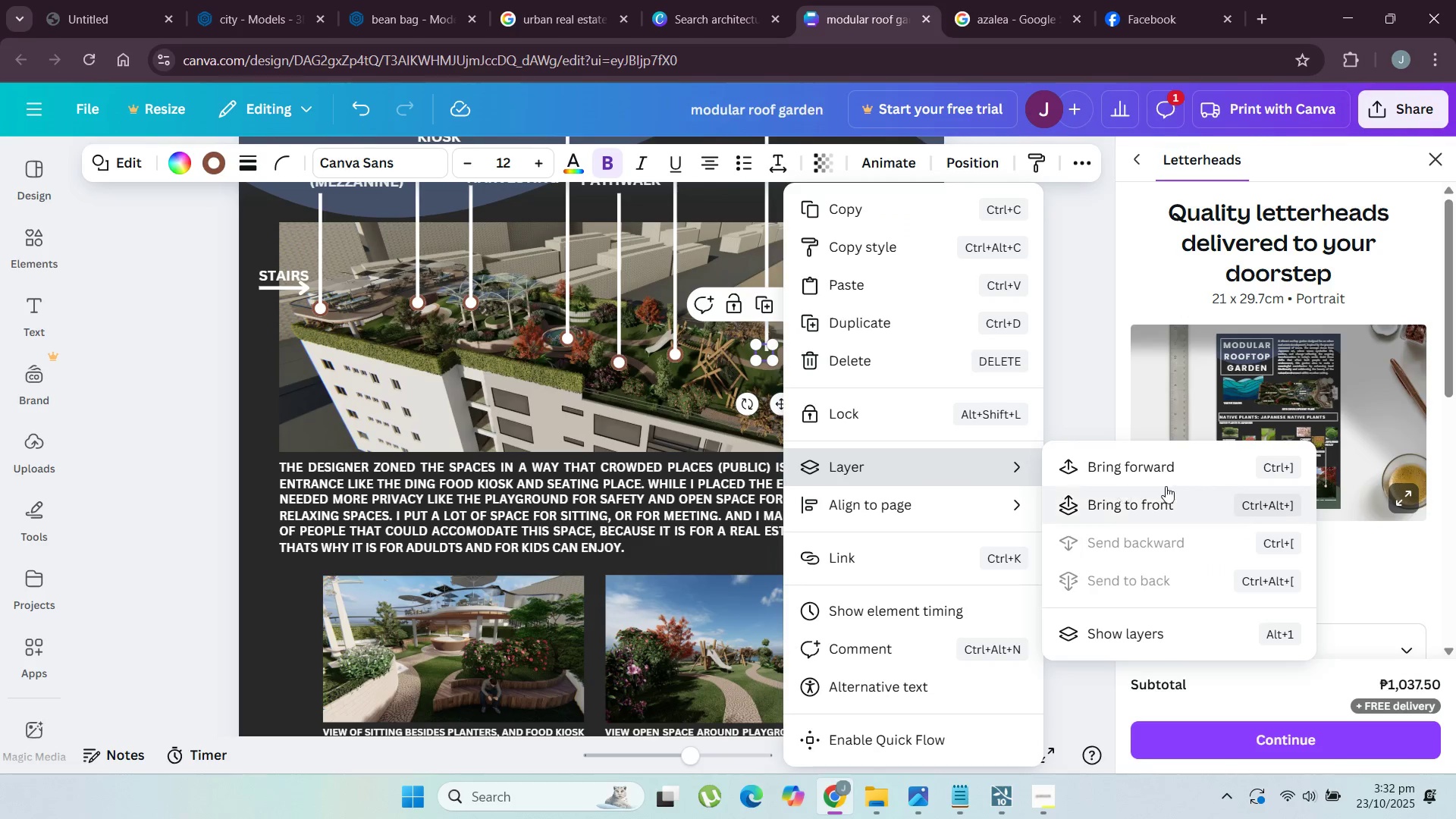 
left_click([1167, 478])
 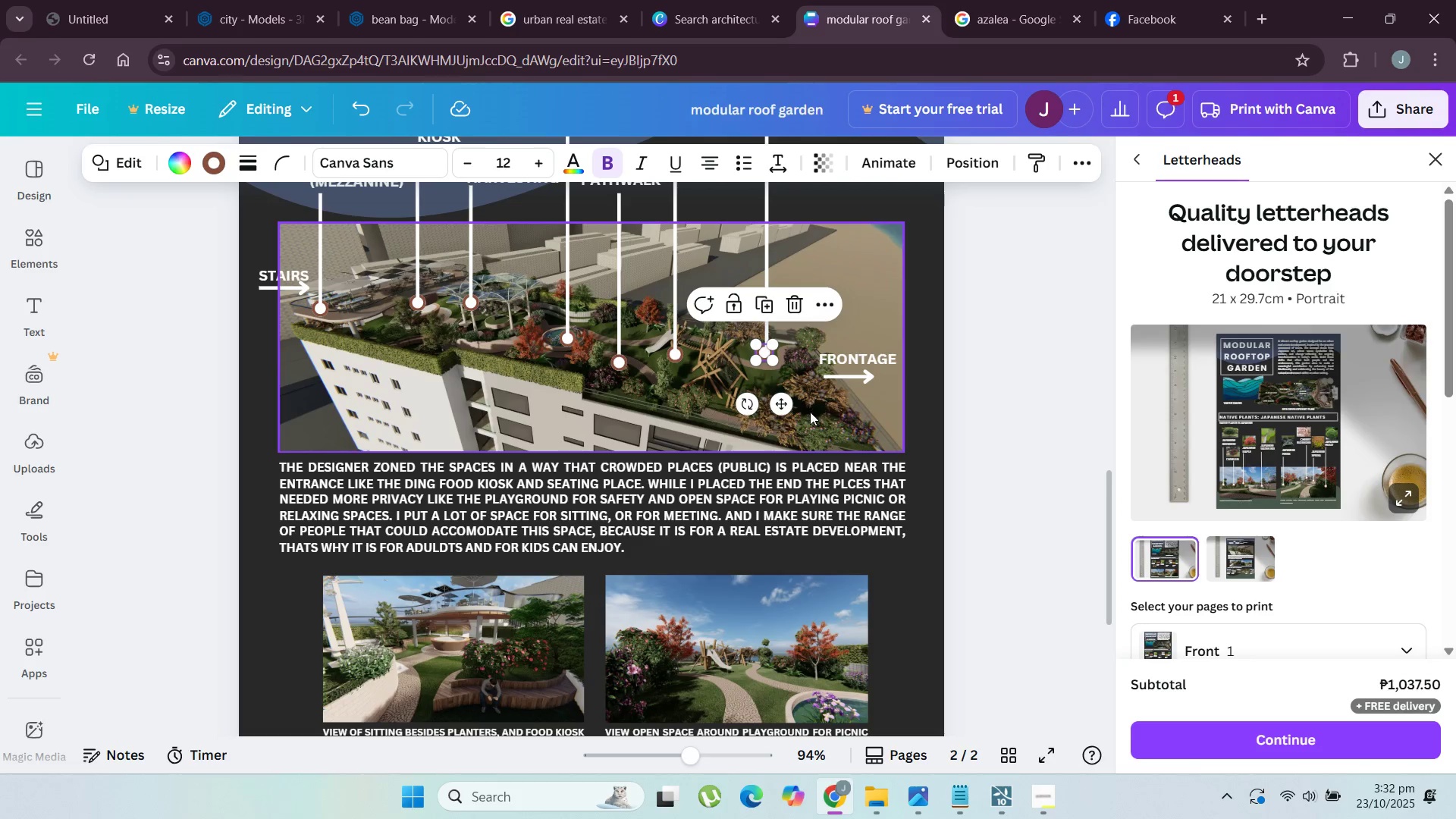 
left_click([814, 415])
 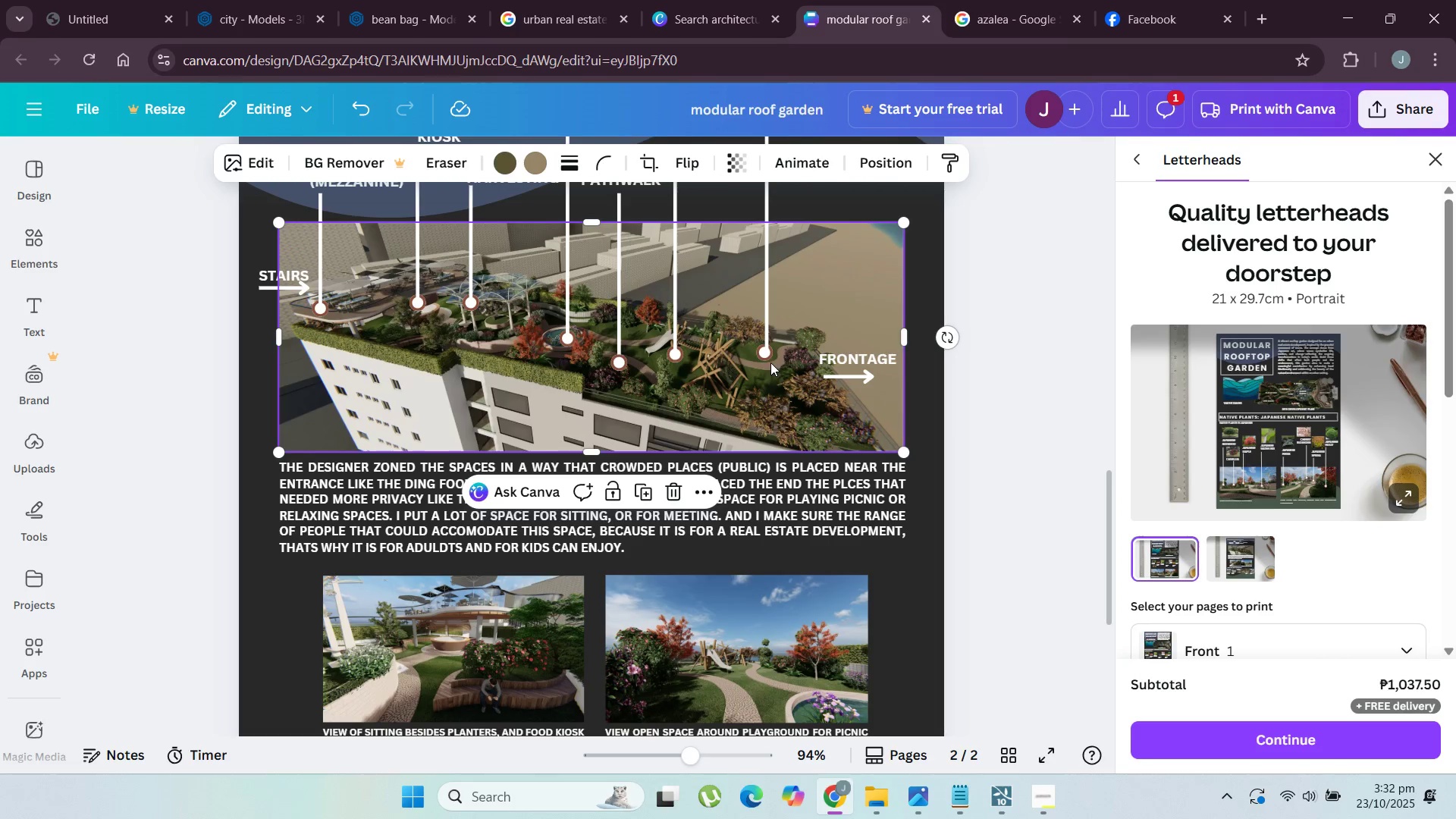 
left_click([770, 360])
 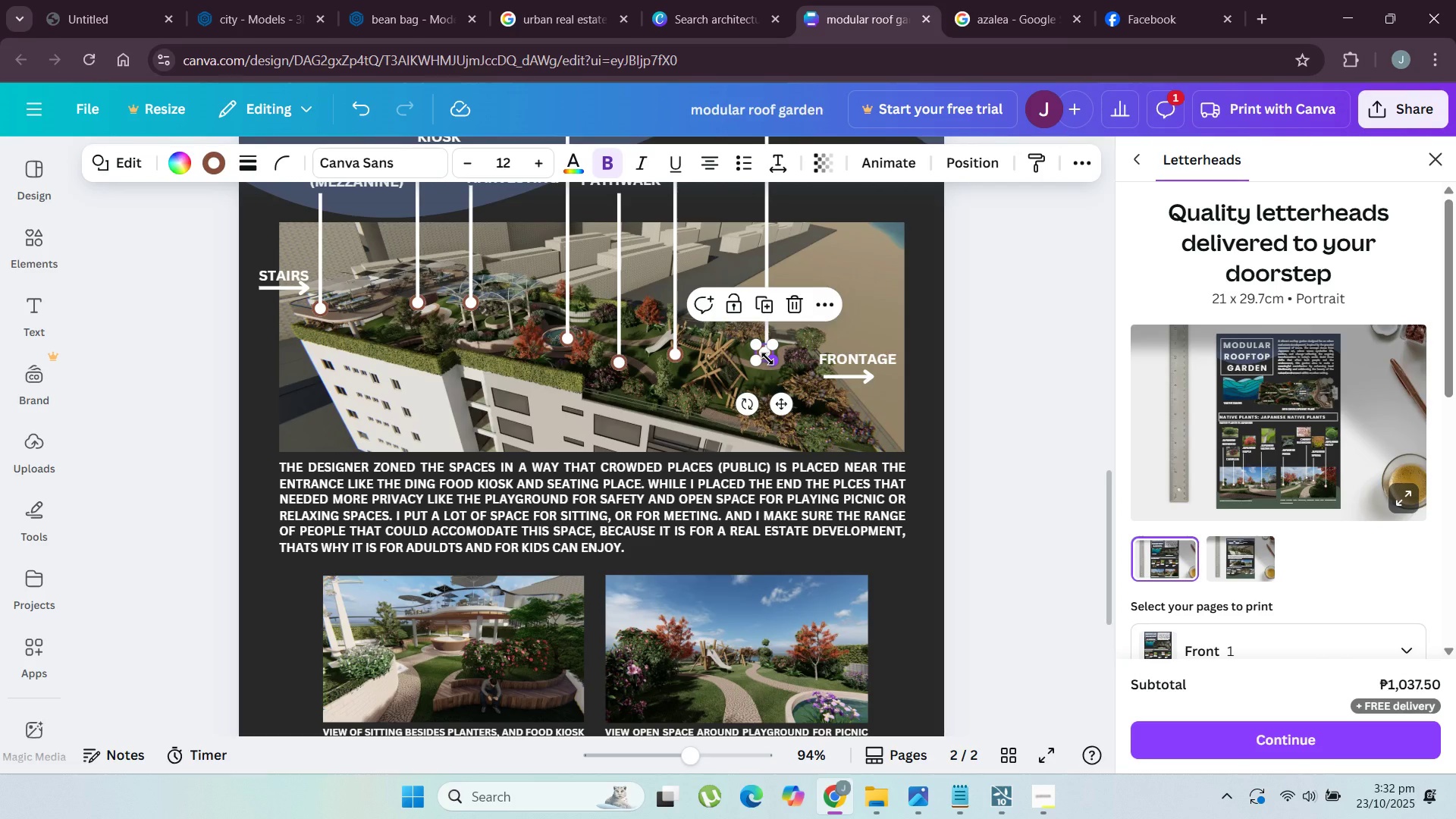 
key(ArrowRight)
 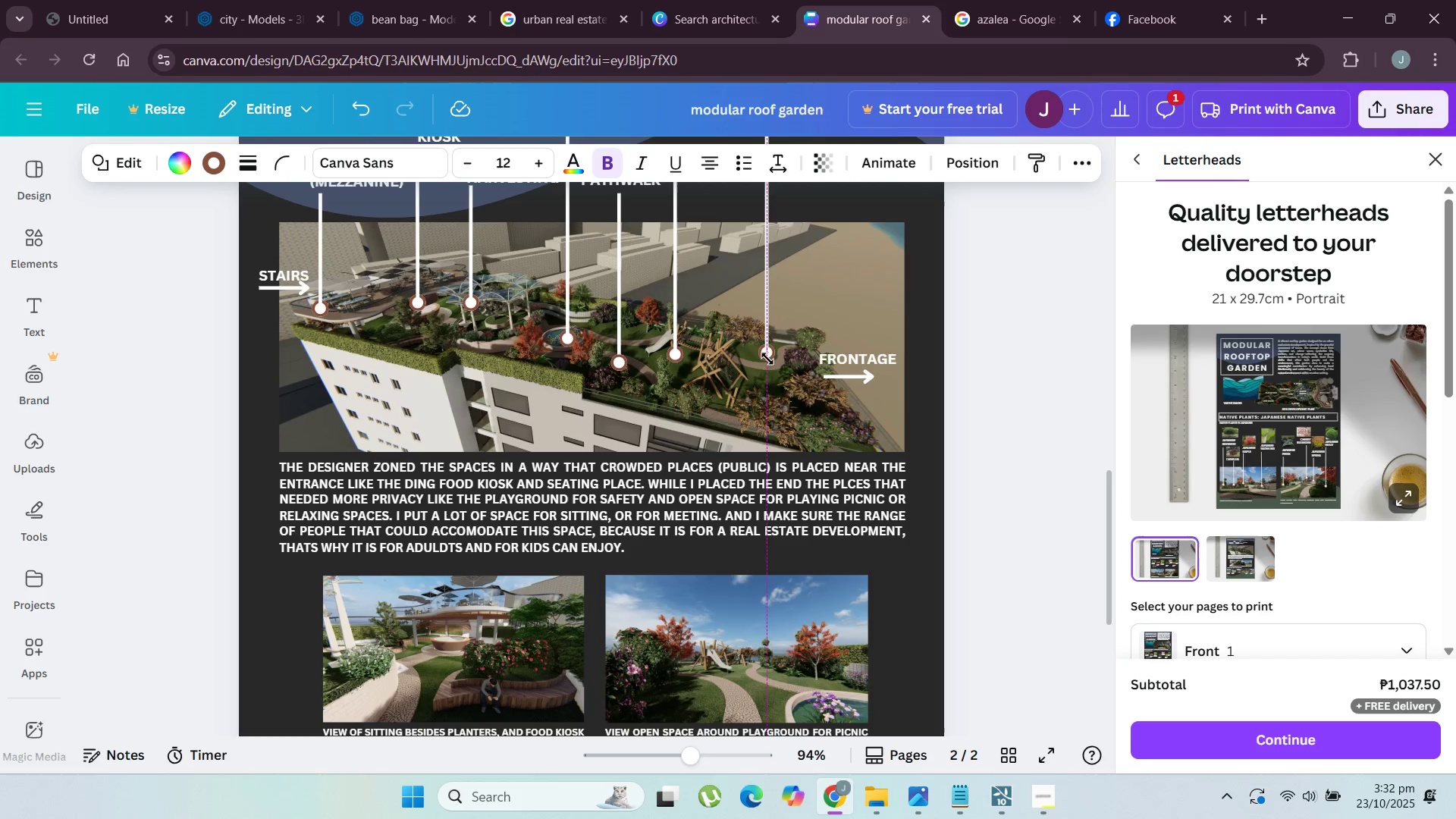 
key(ArrowRight)
 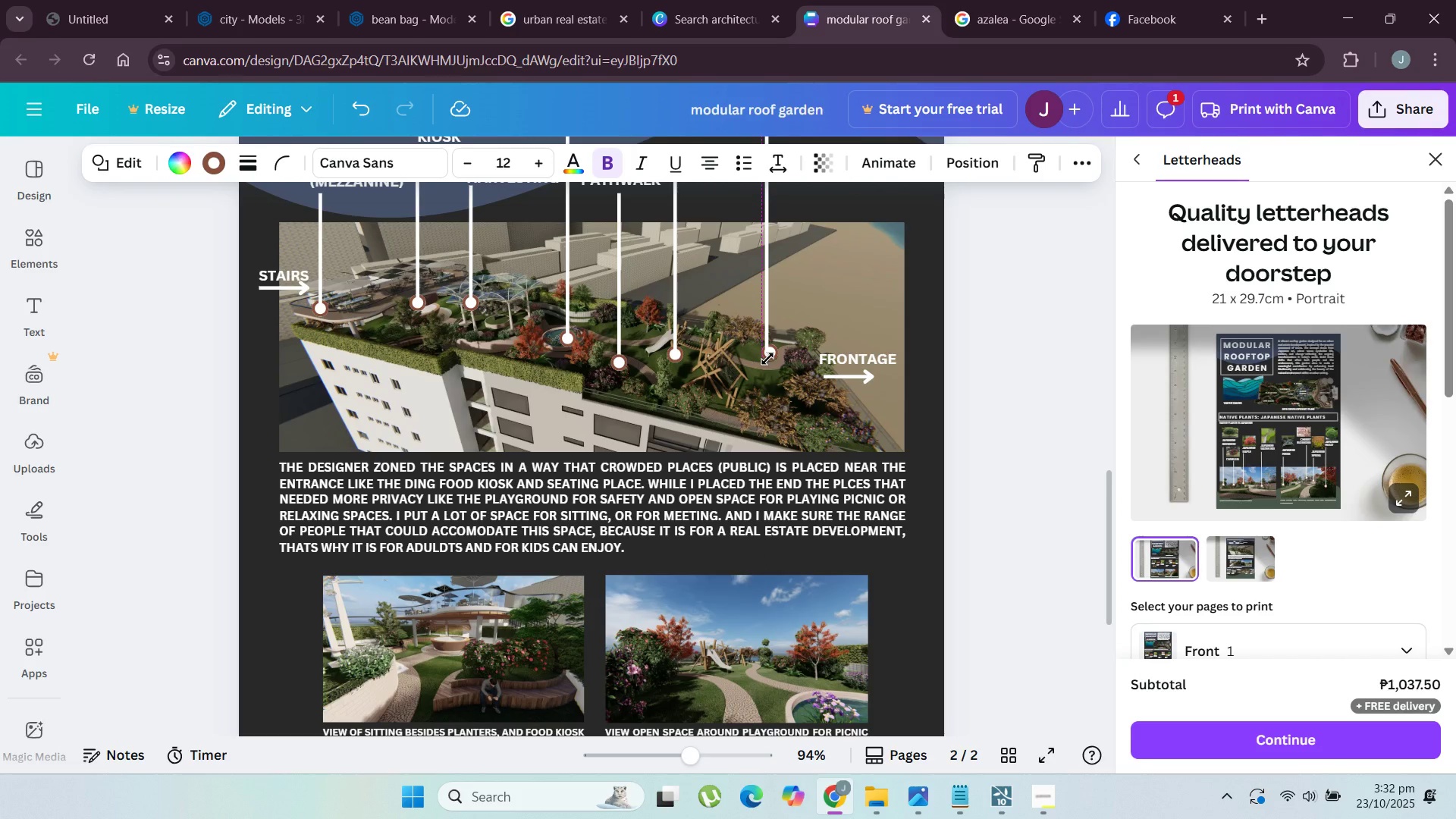 
key(ArrowLeft)
 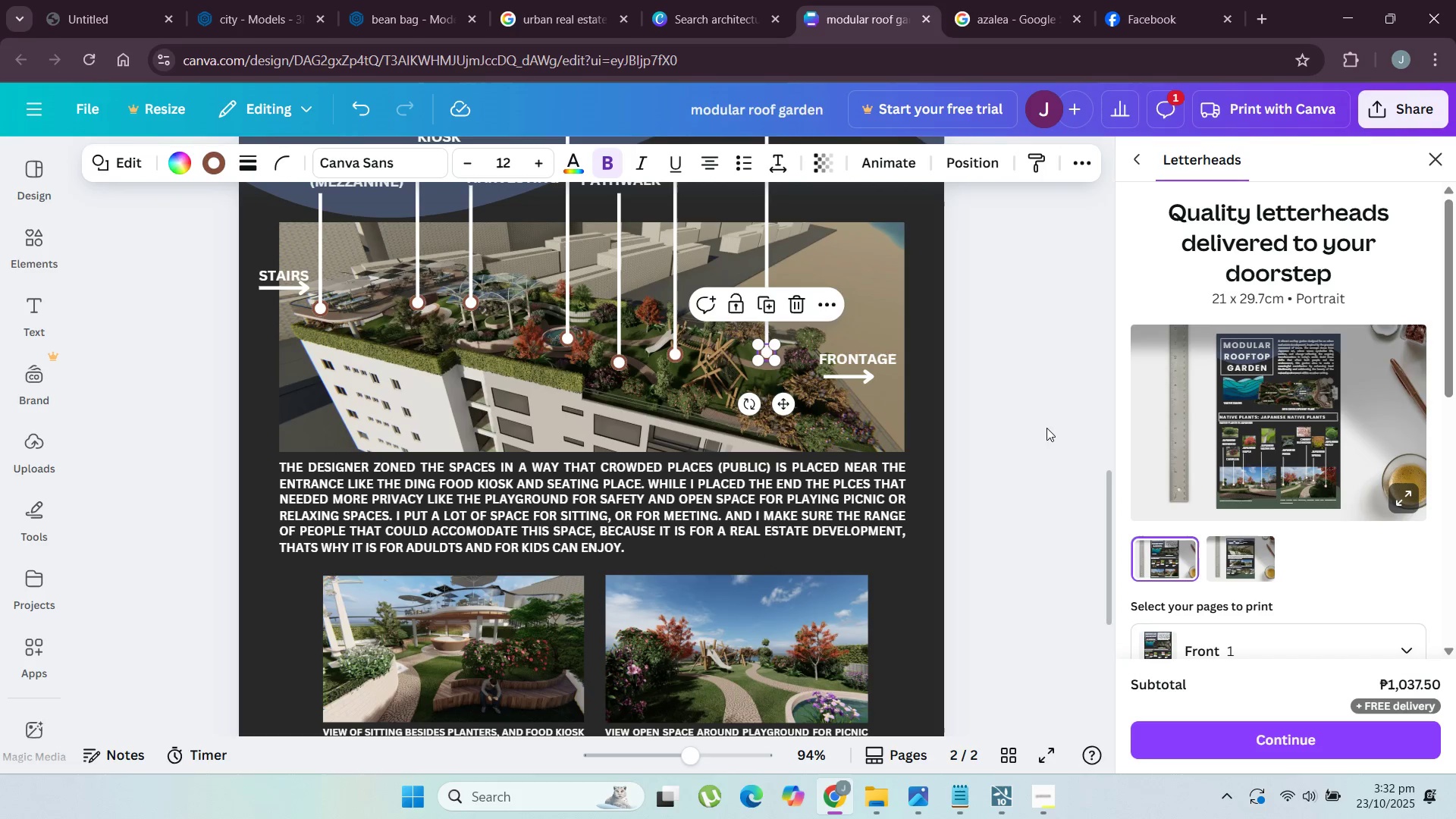 
left_click([996, 445])
 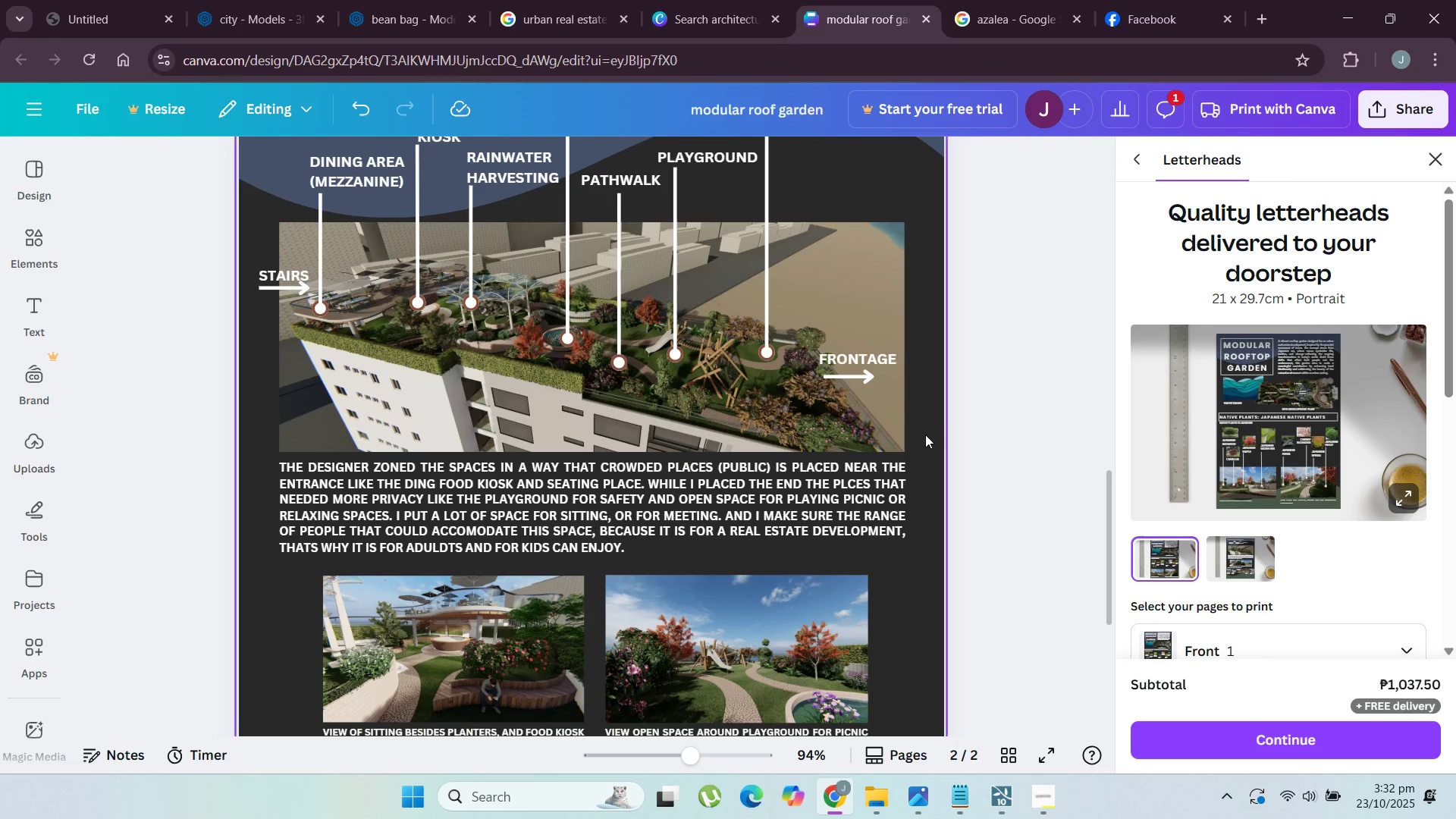 
scroll: coordinate [903, 451], scroll_direction: down, amount: 4.0
 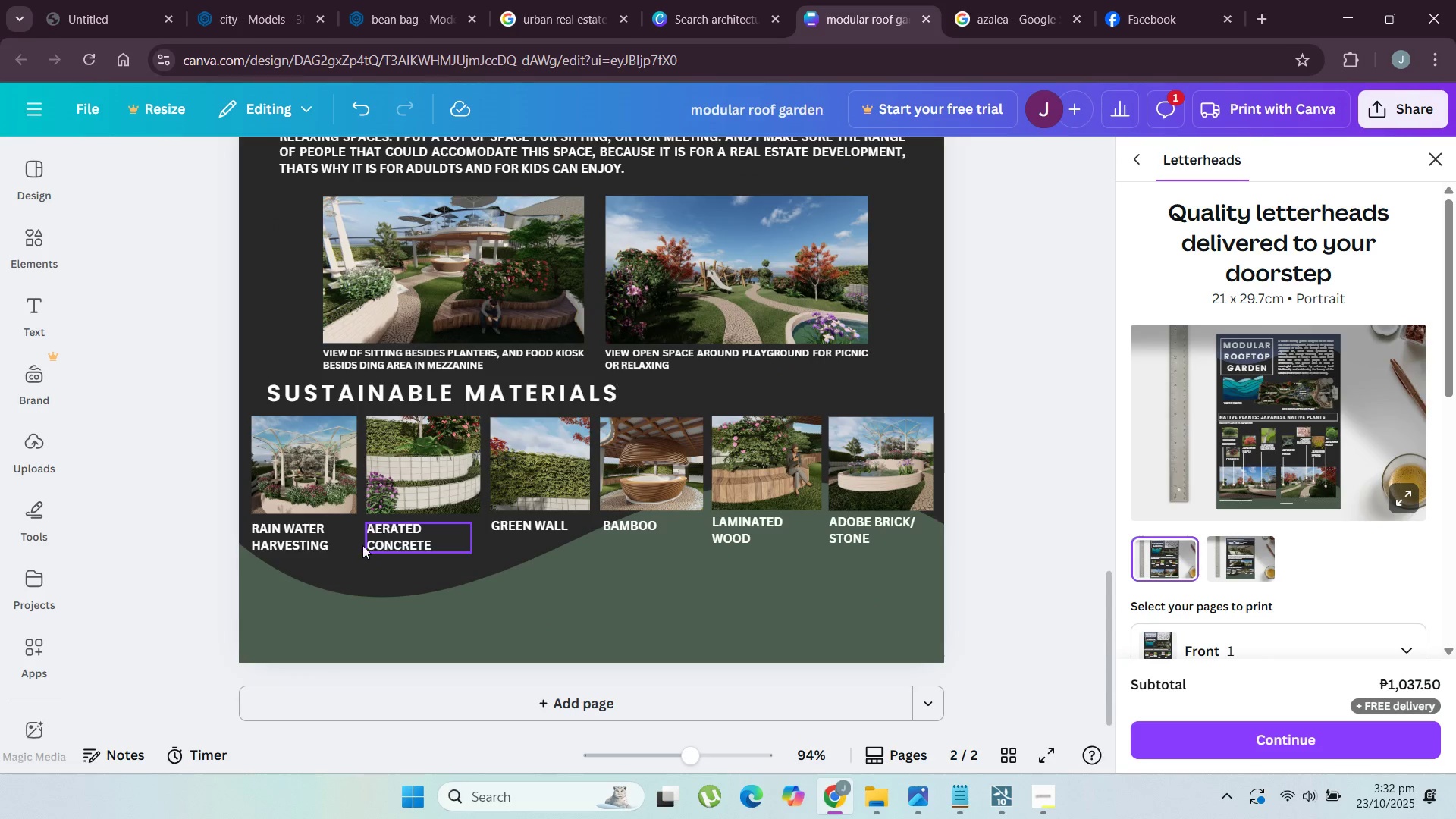 
left_click([309, 548])
 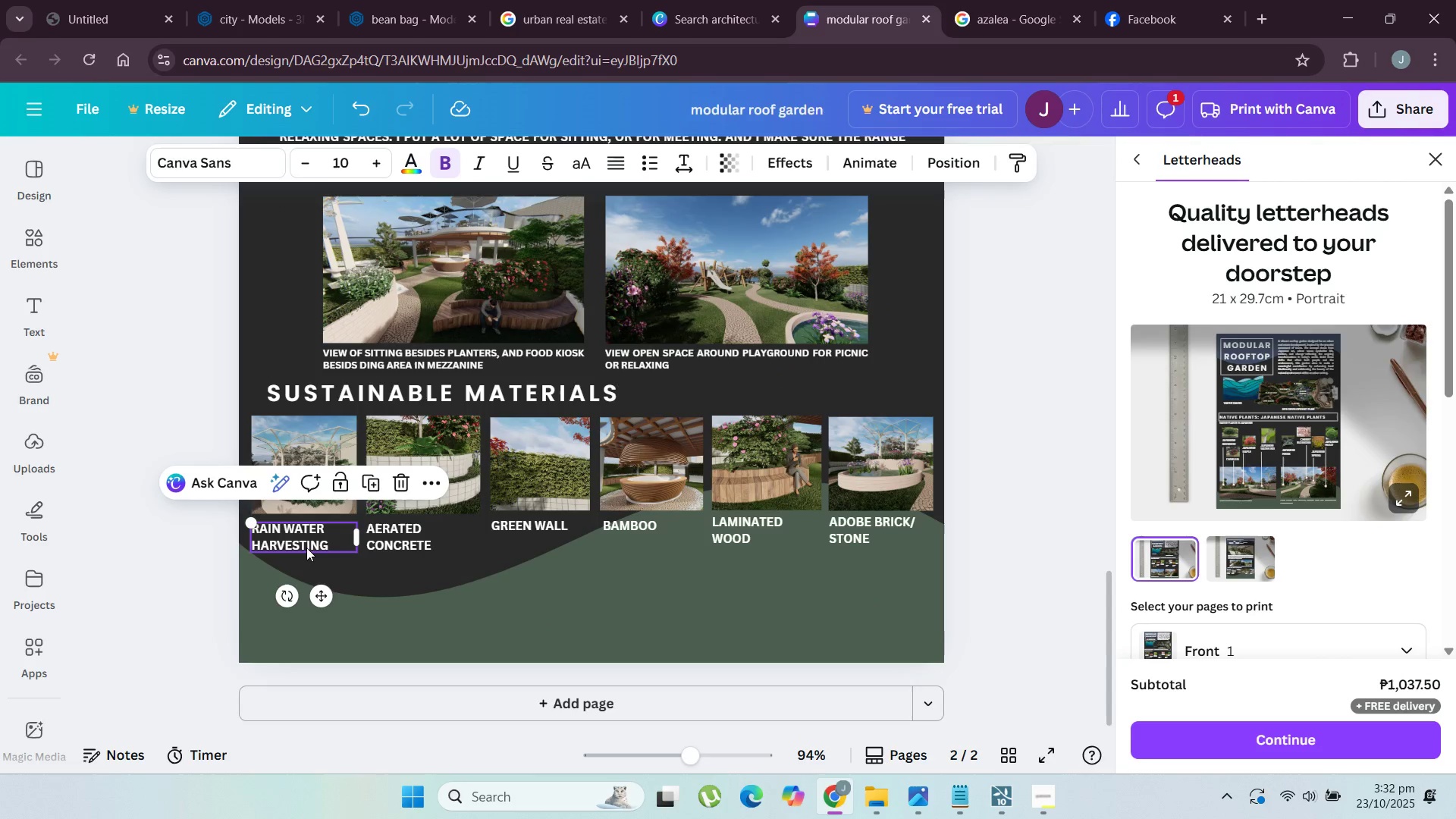 
key(Control+C)
 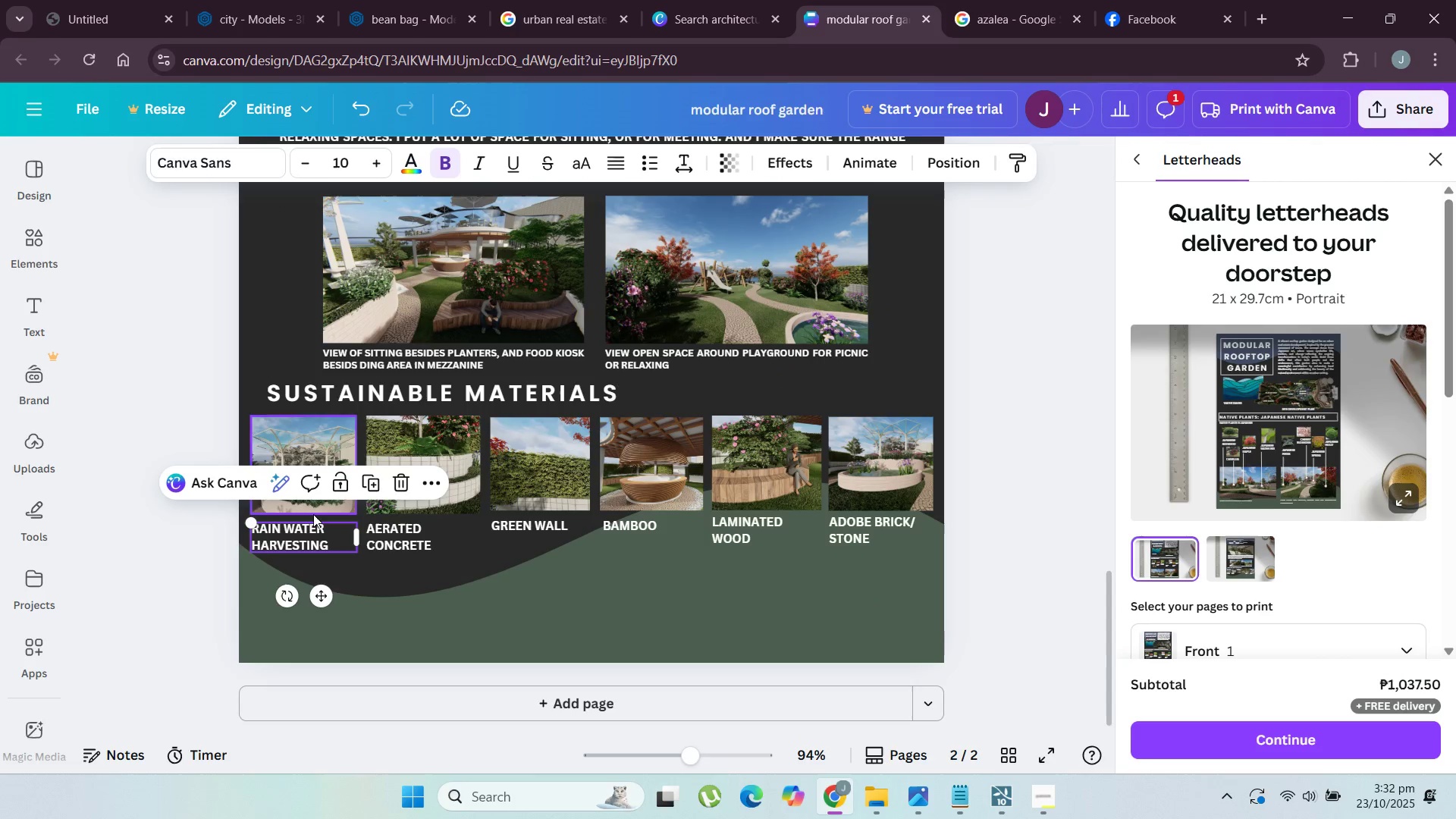 
key(Control+V)
 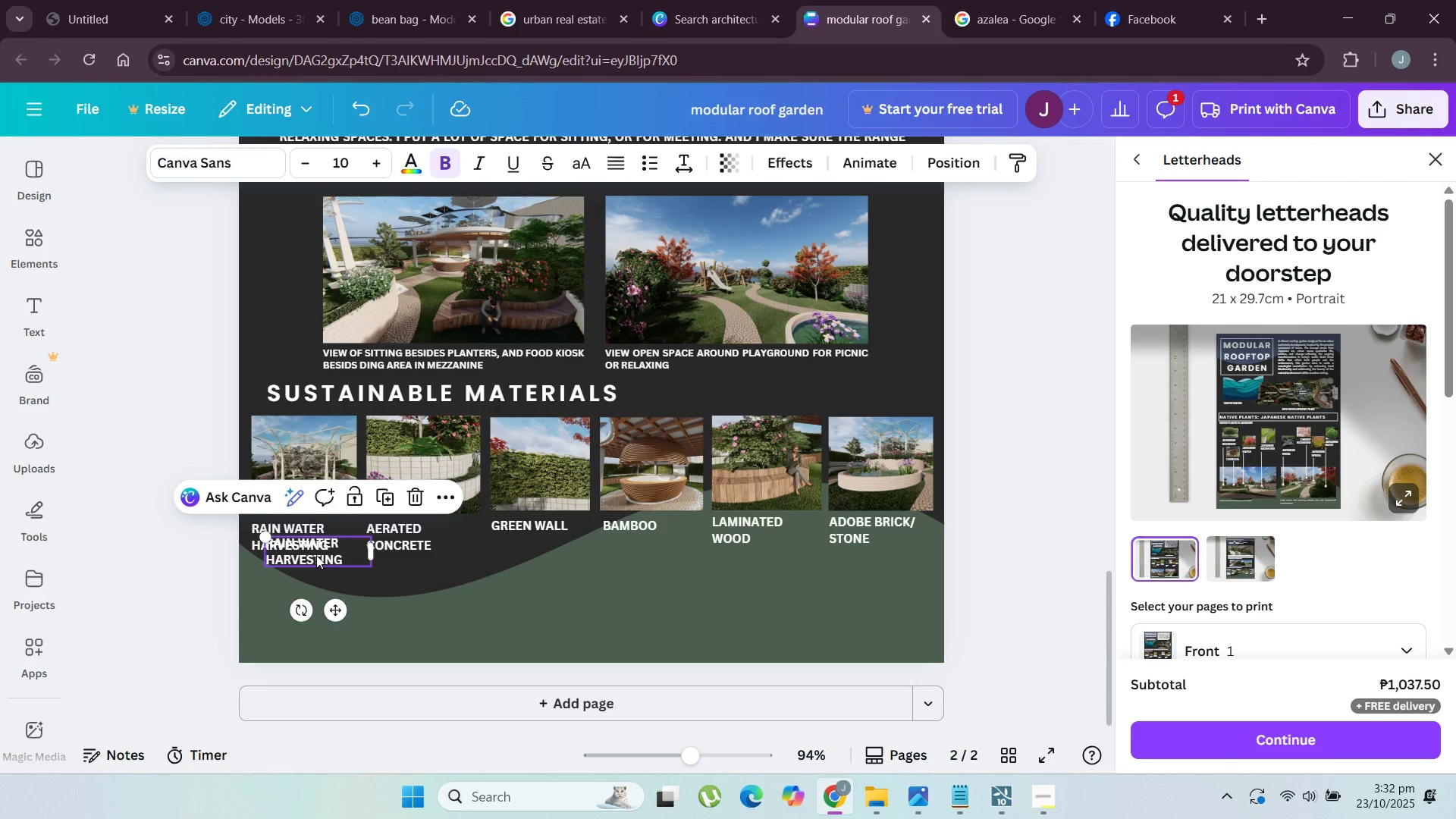 
left_click_drag(start_coordinate=[316, 555], to_coordinate=[303, 577])
 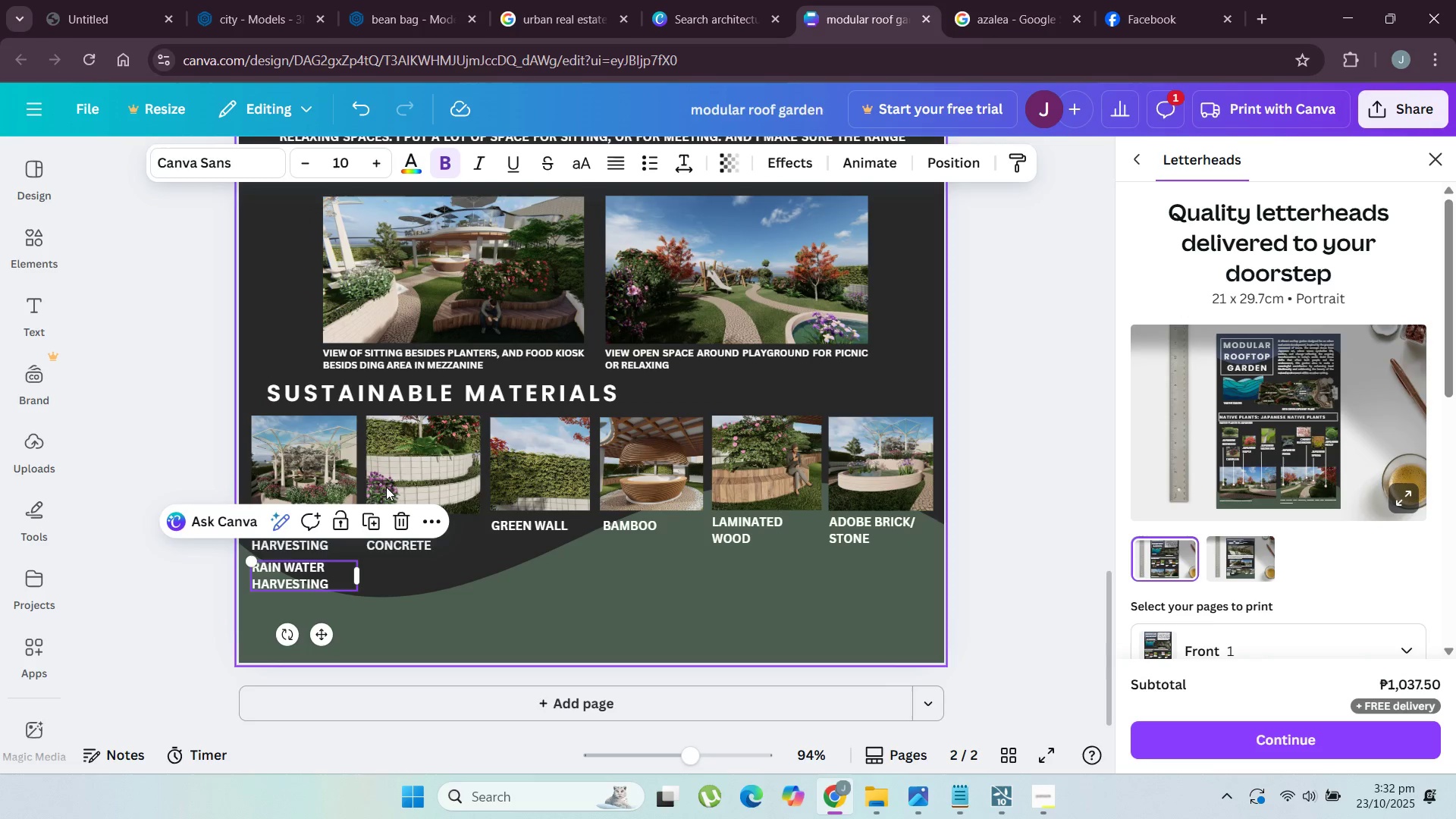 
double_click([297, 578])
 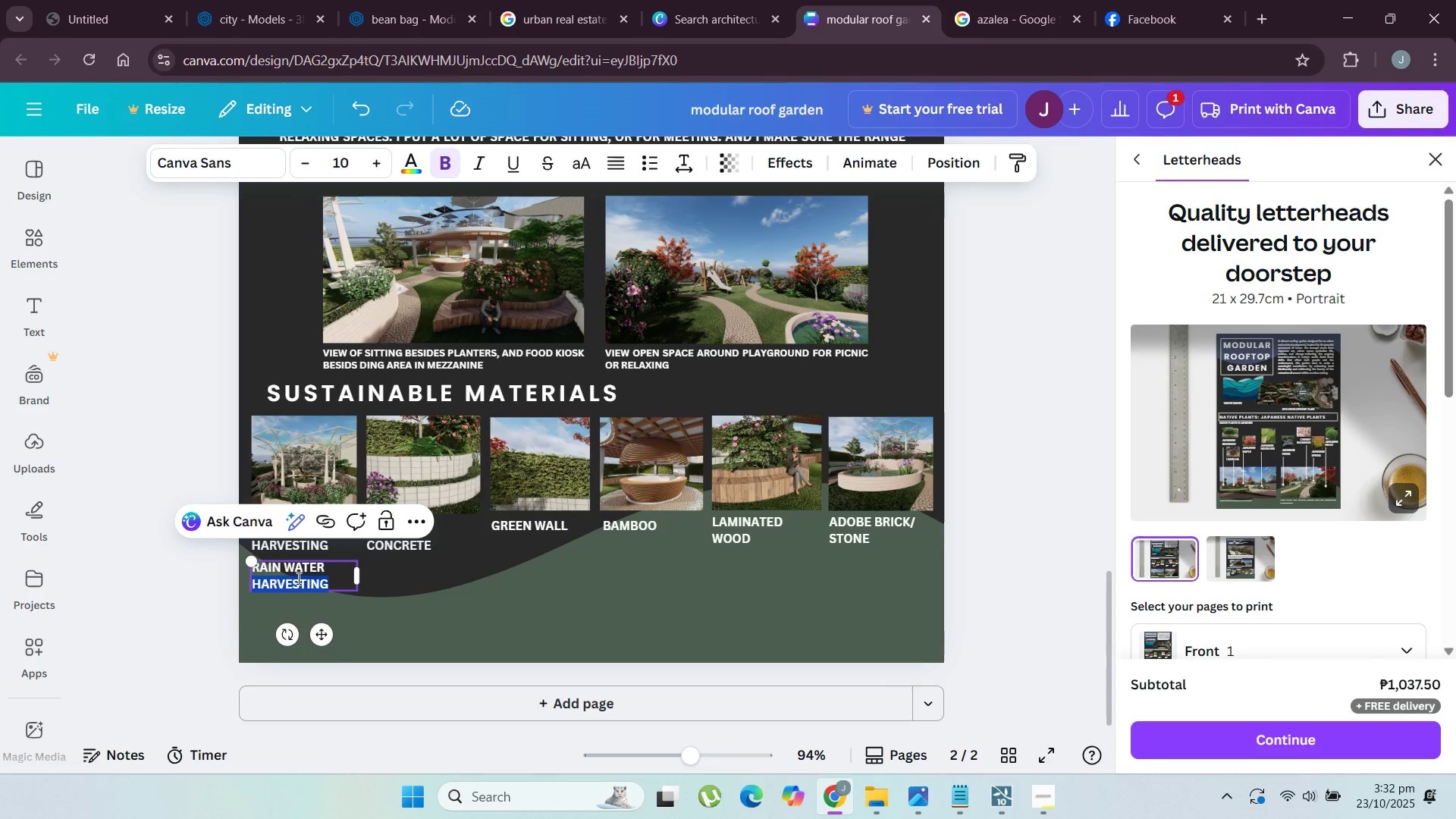 
triple_click([297, 578])
 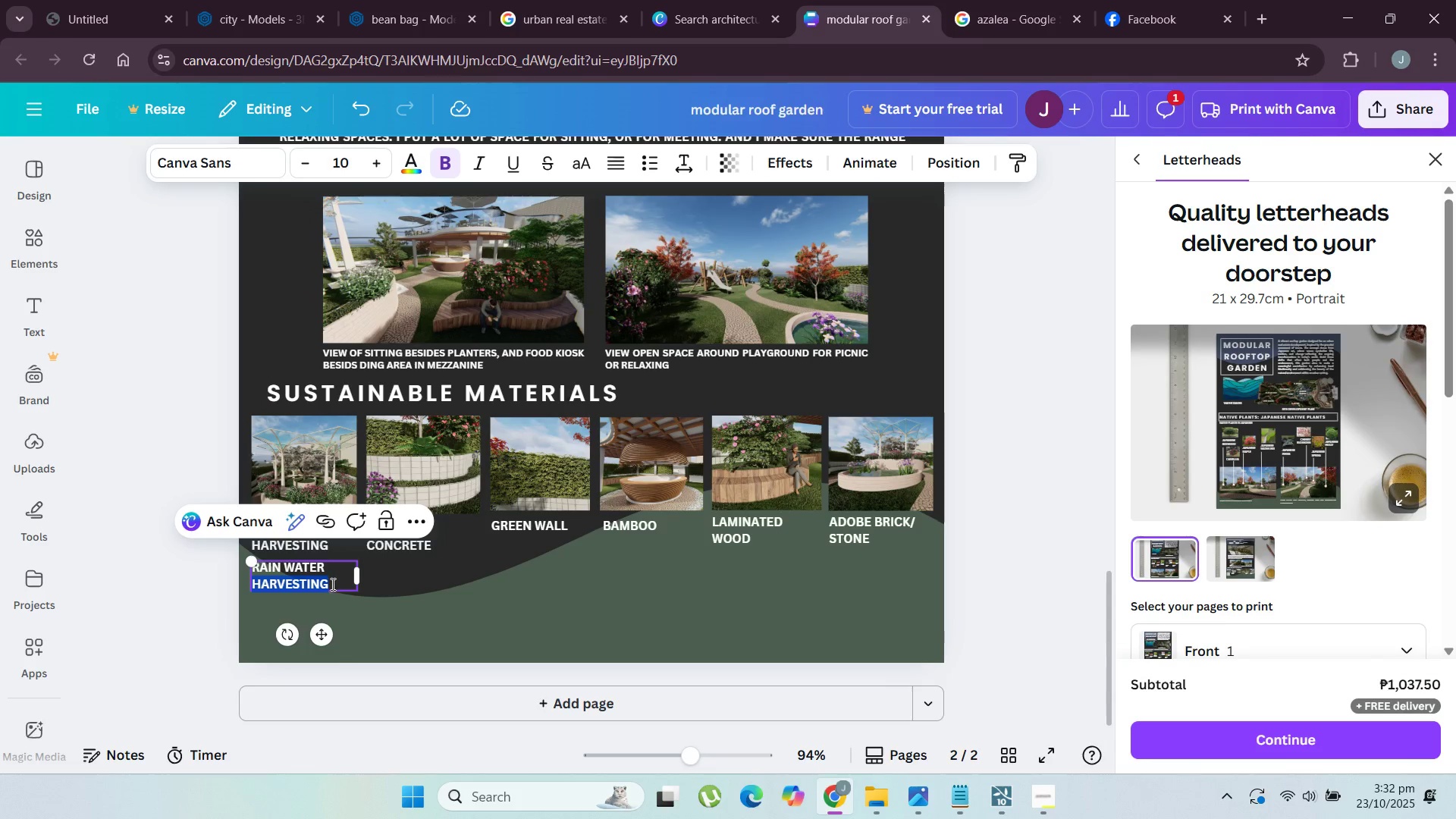 
left_click([331, 584])
 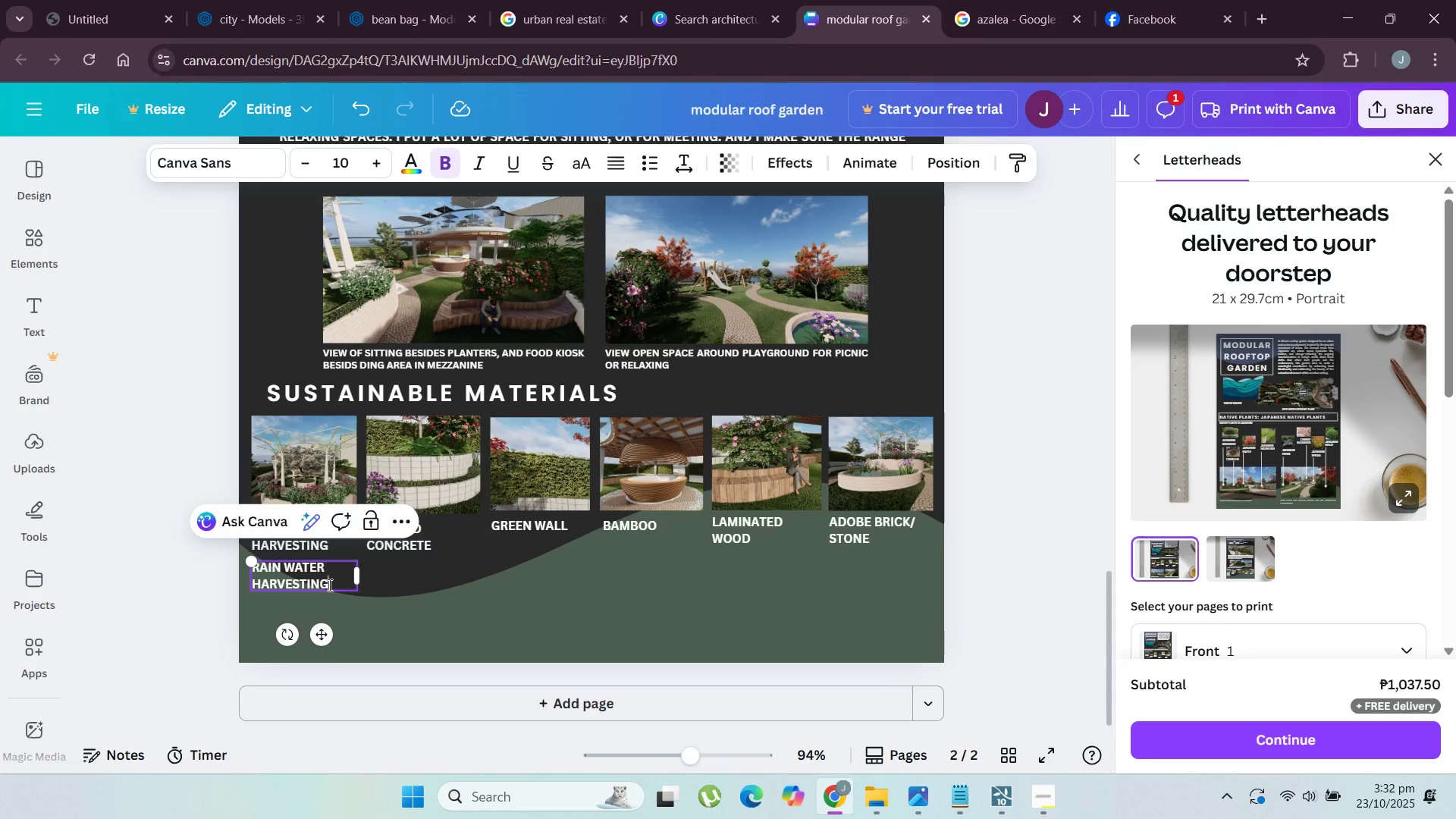 
left_click_drag(start_coordinate=[328, 585], to_coordinate=[246, 570])
 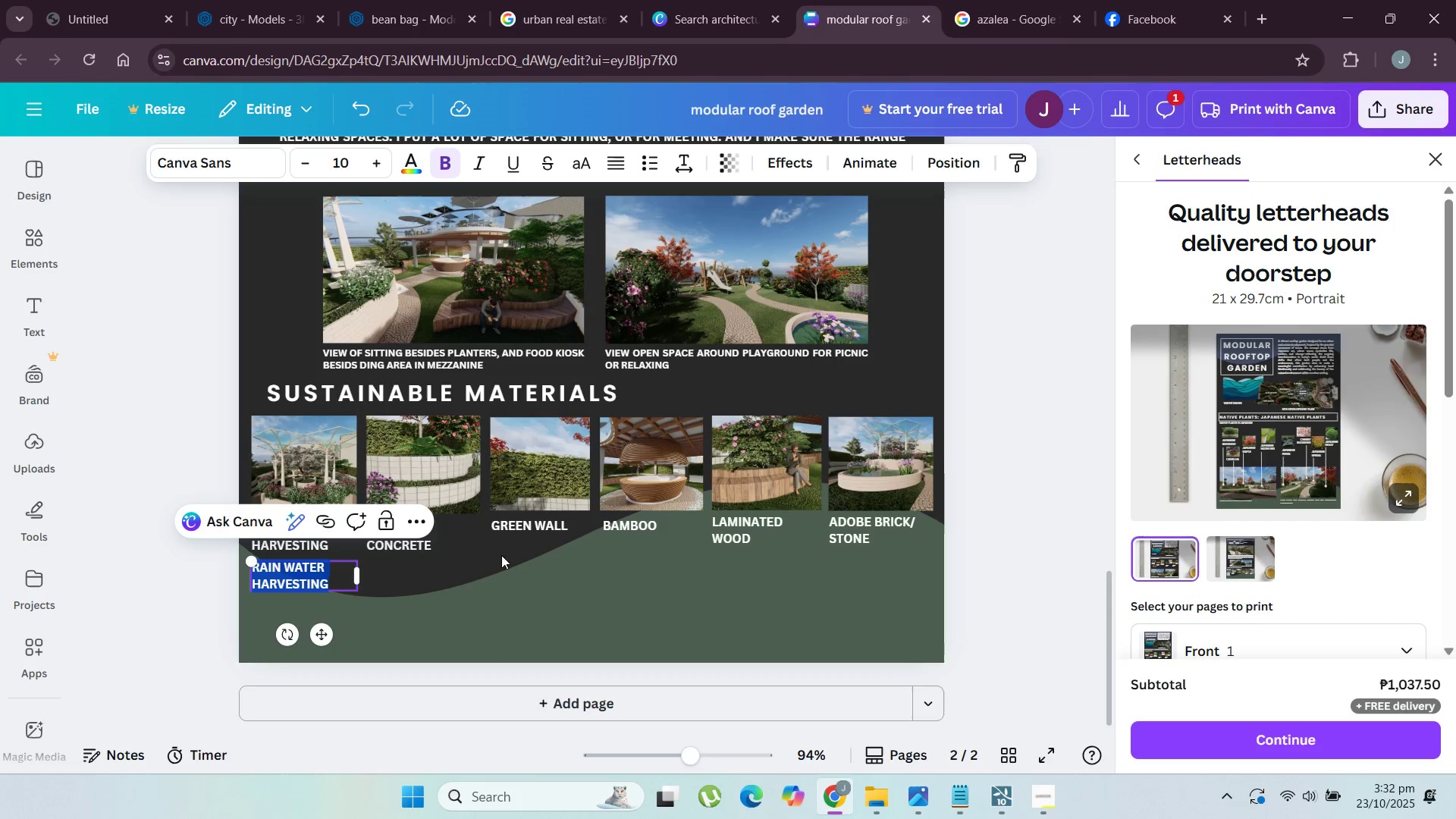 
wait(7.62)
 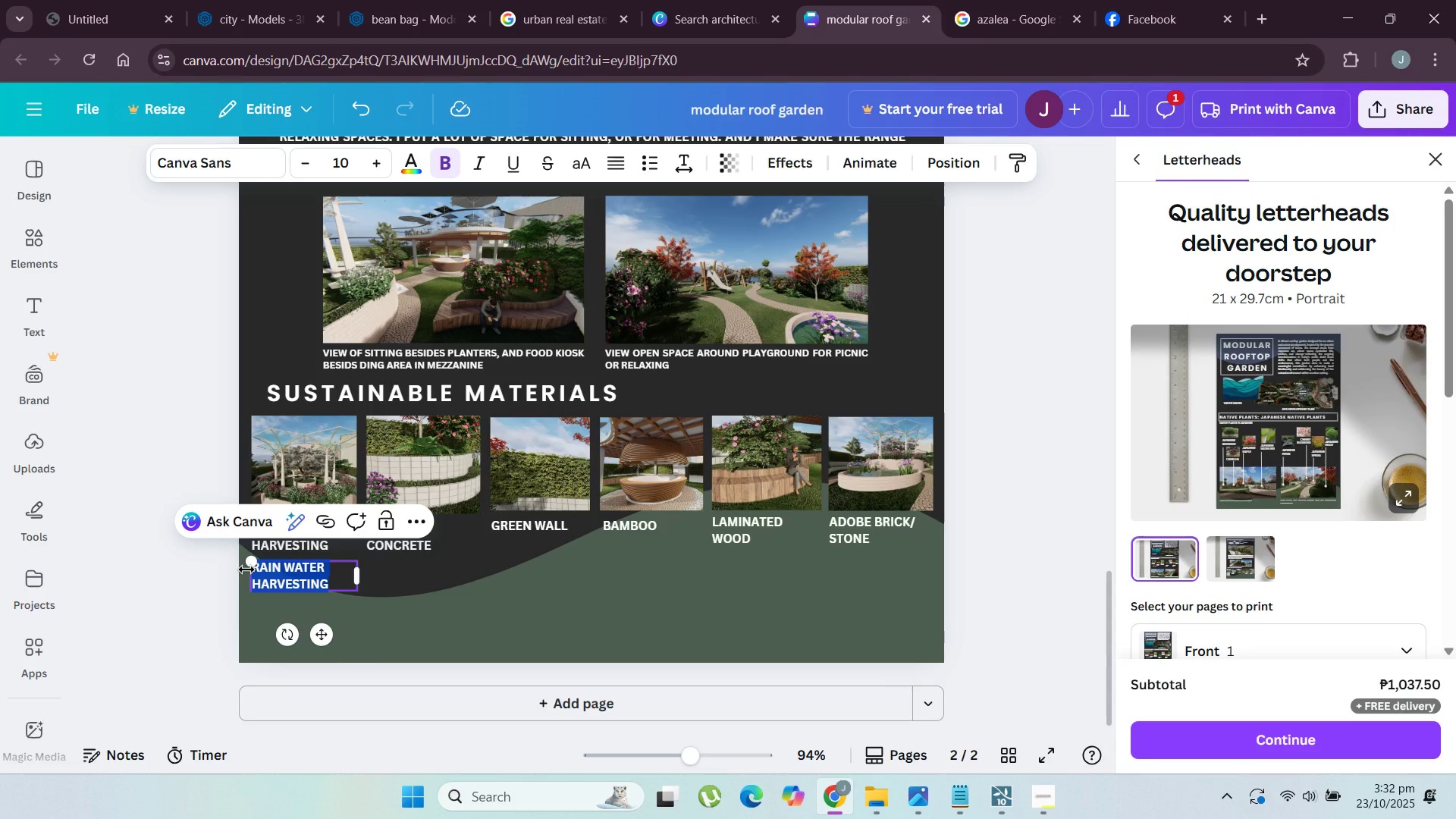 
left_click([1002, 799])
 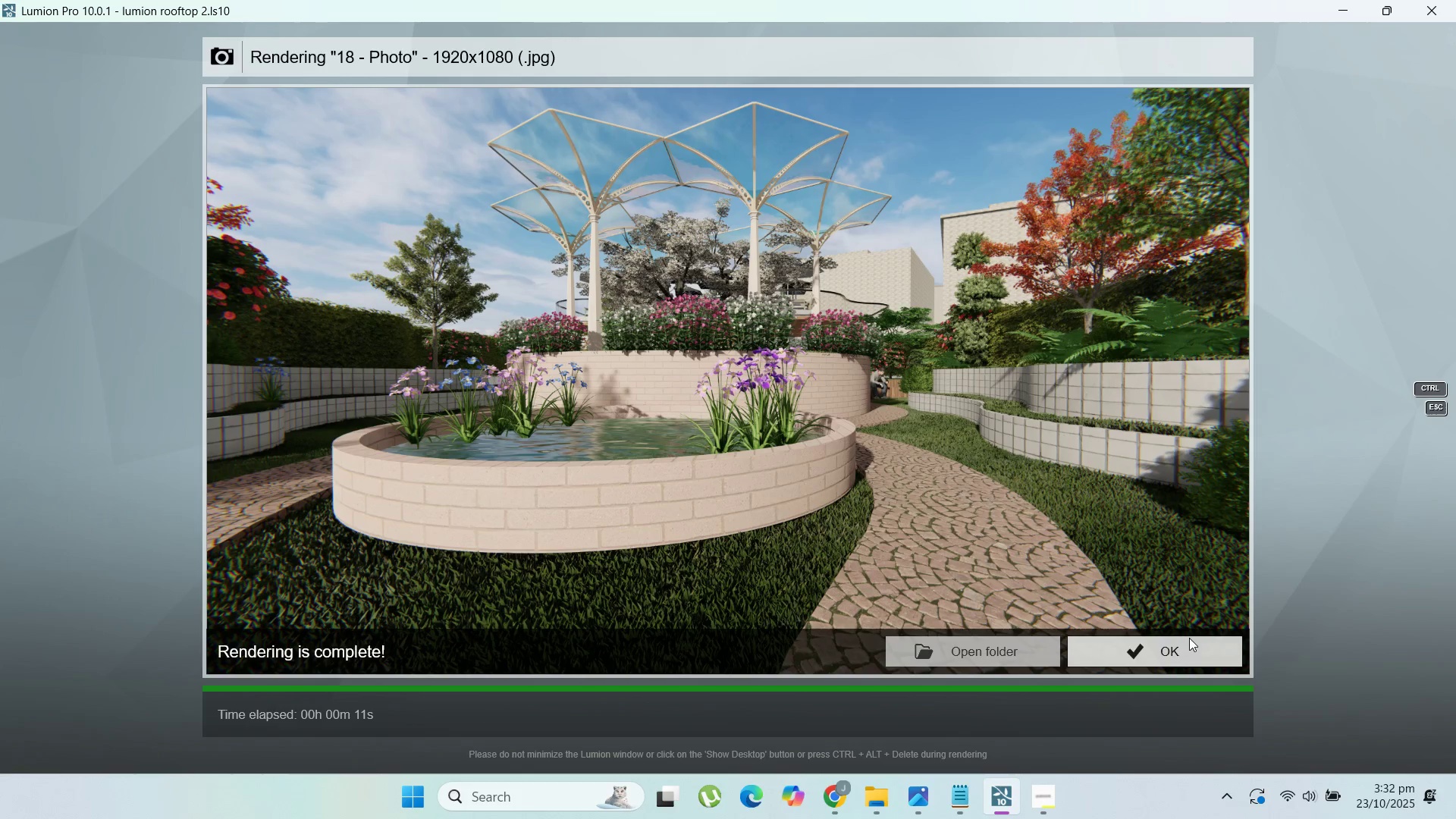 
left_click([1189, 638])
 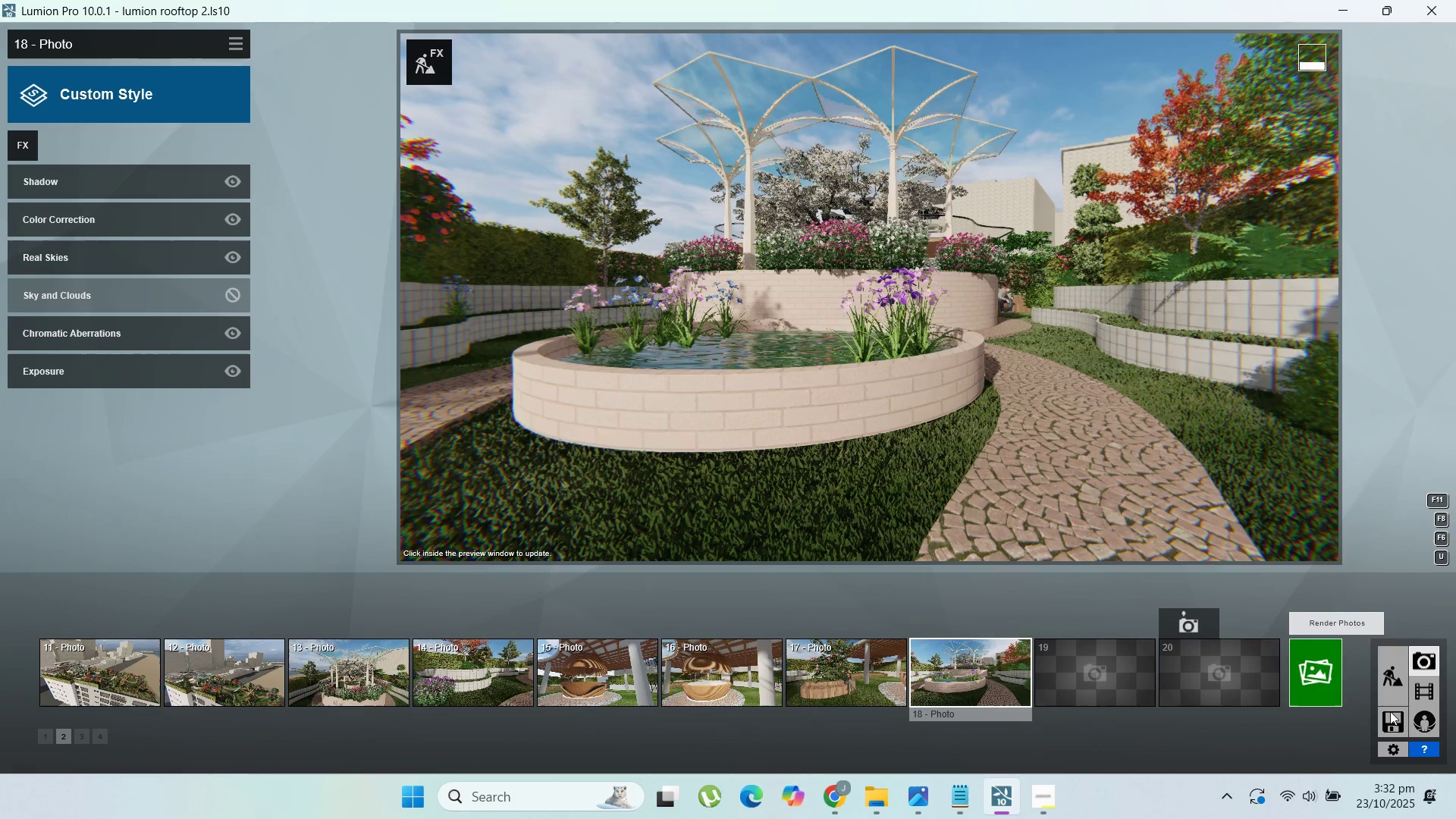 
left_click([1392, 716])
 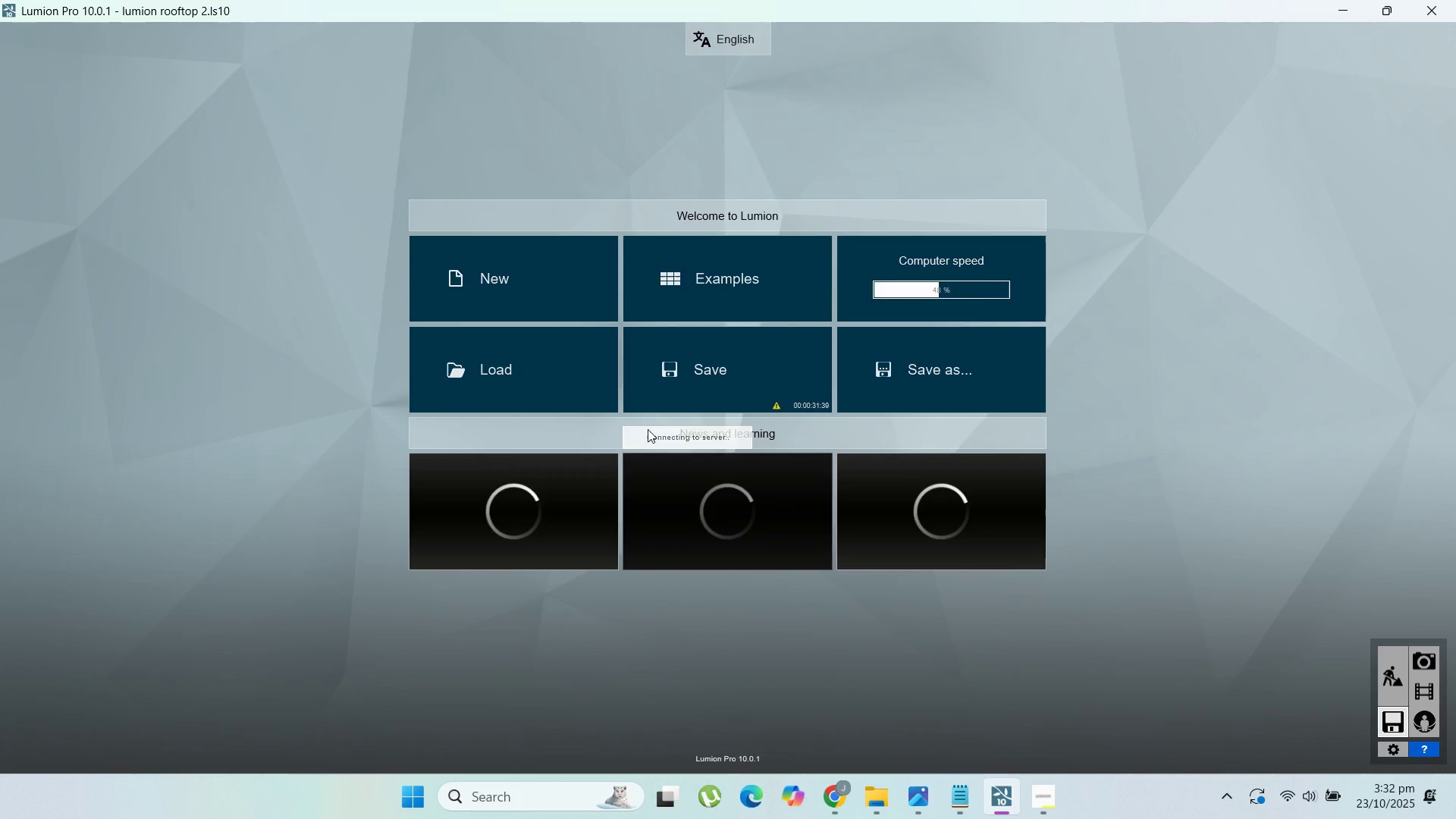 
left_click([715, 369])
 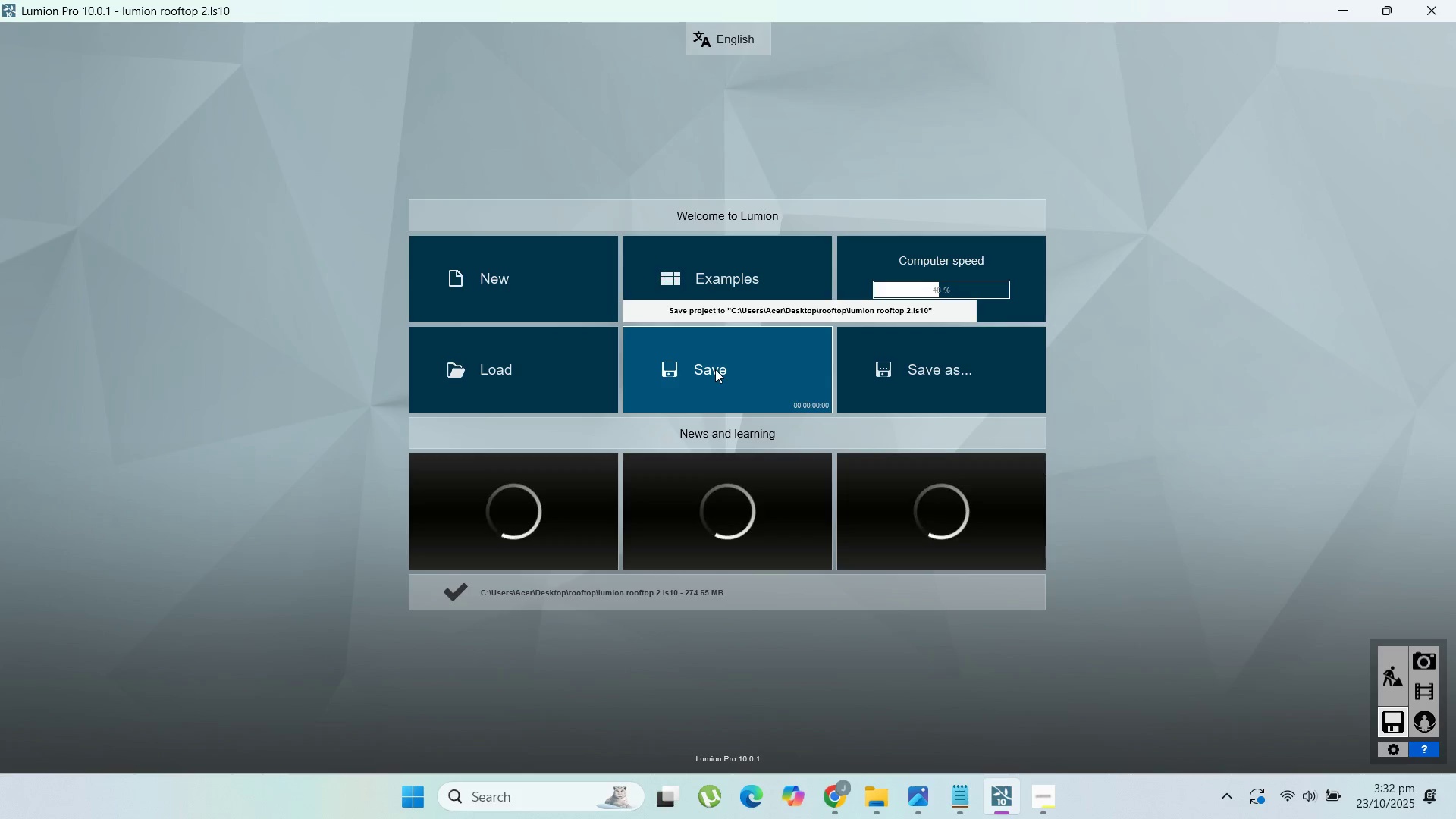 
wait(7.56)
 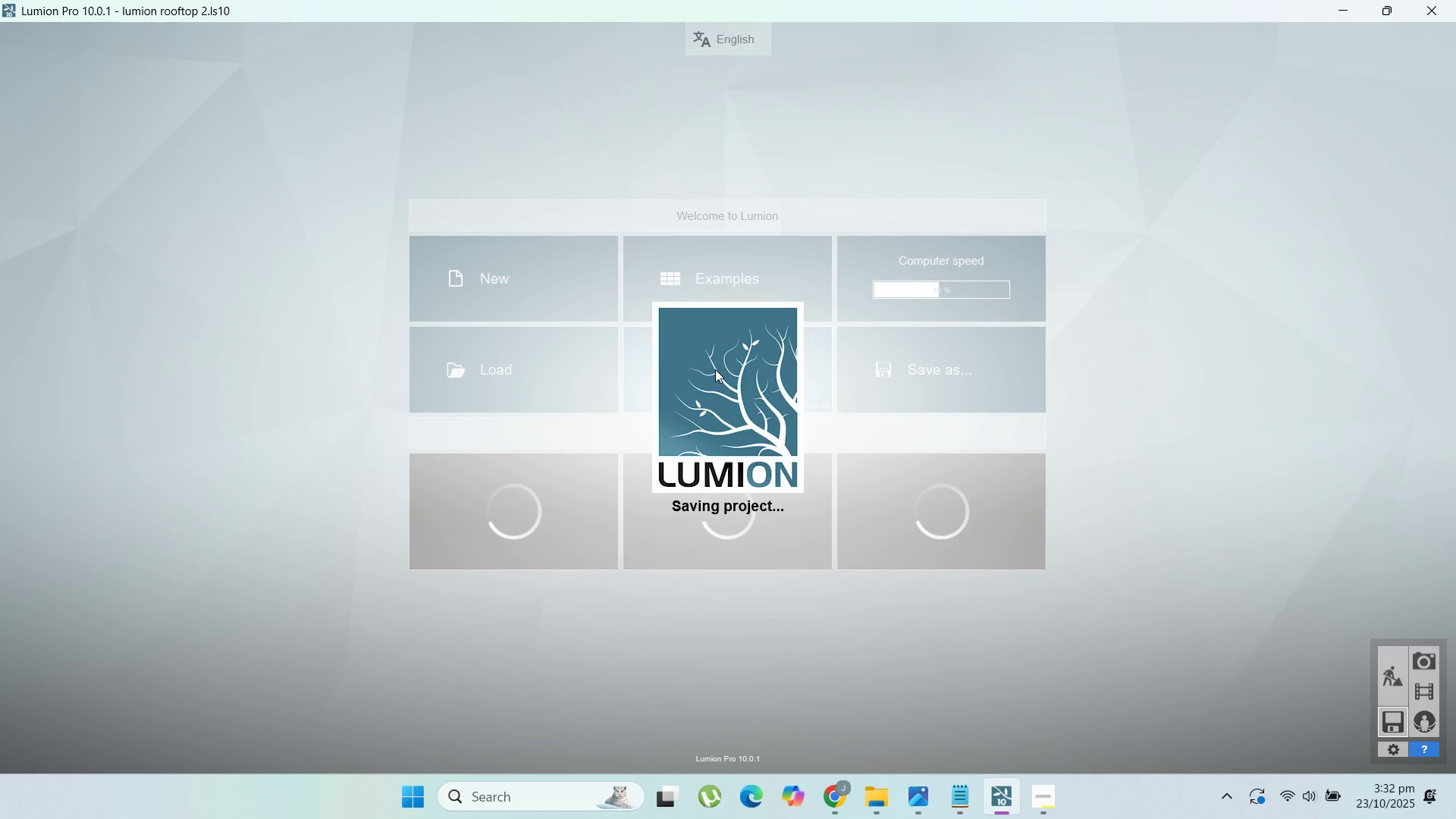 
left_click([1344, 12])
 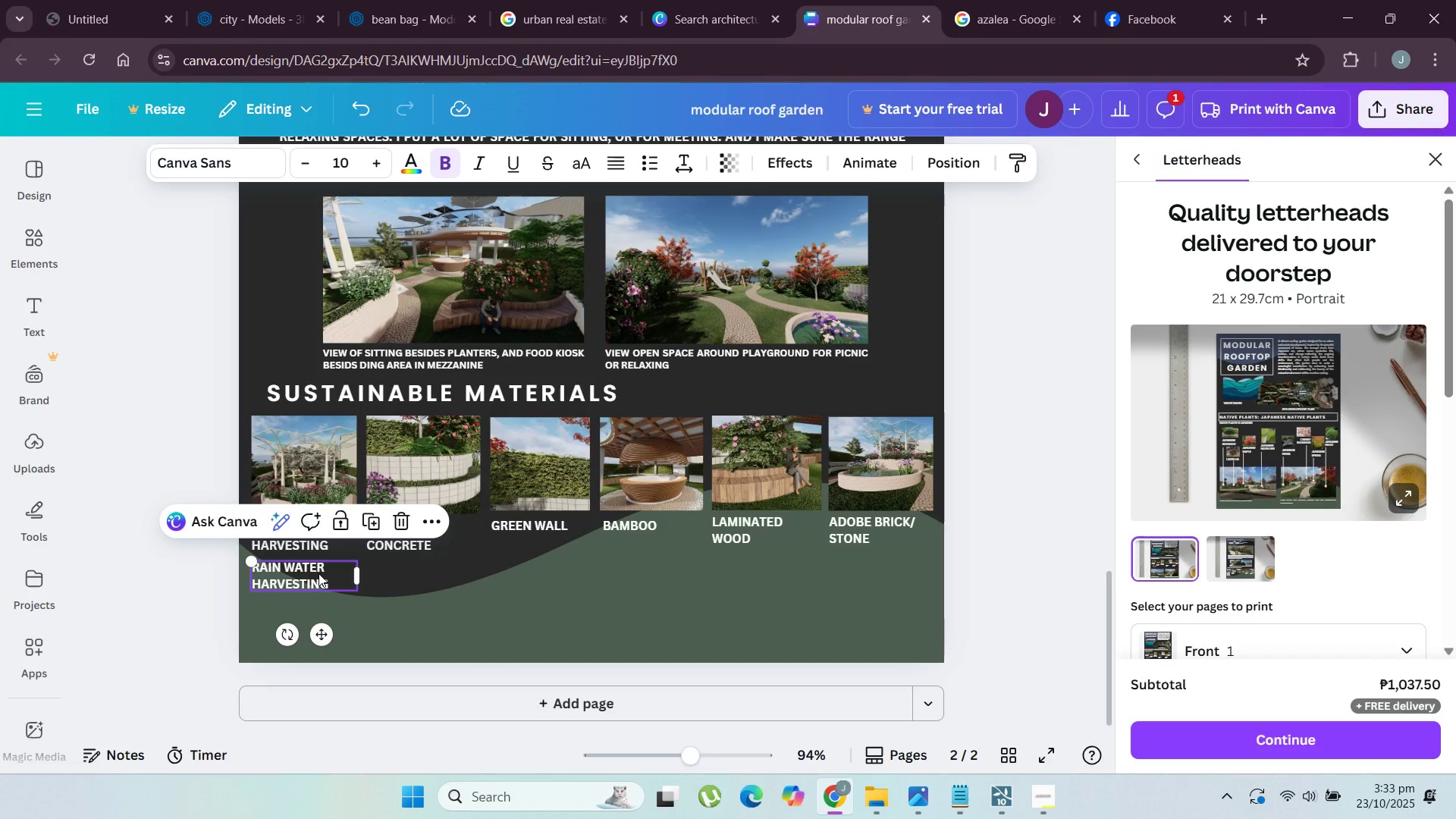 
double_click([318, 573])
 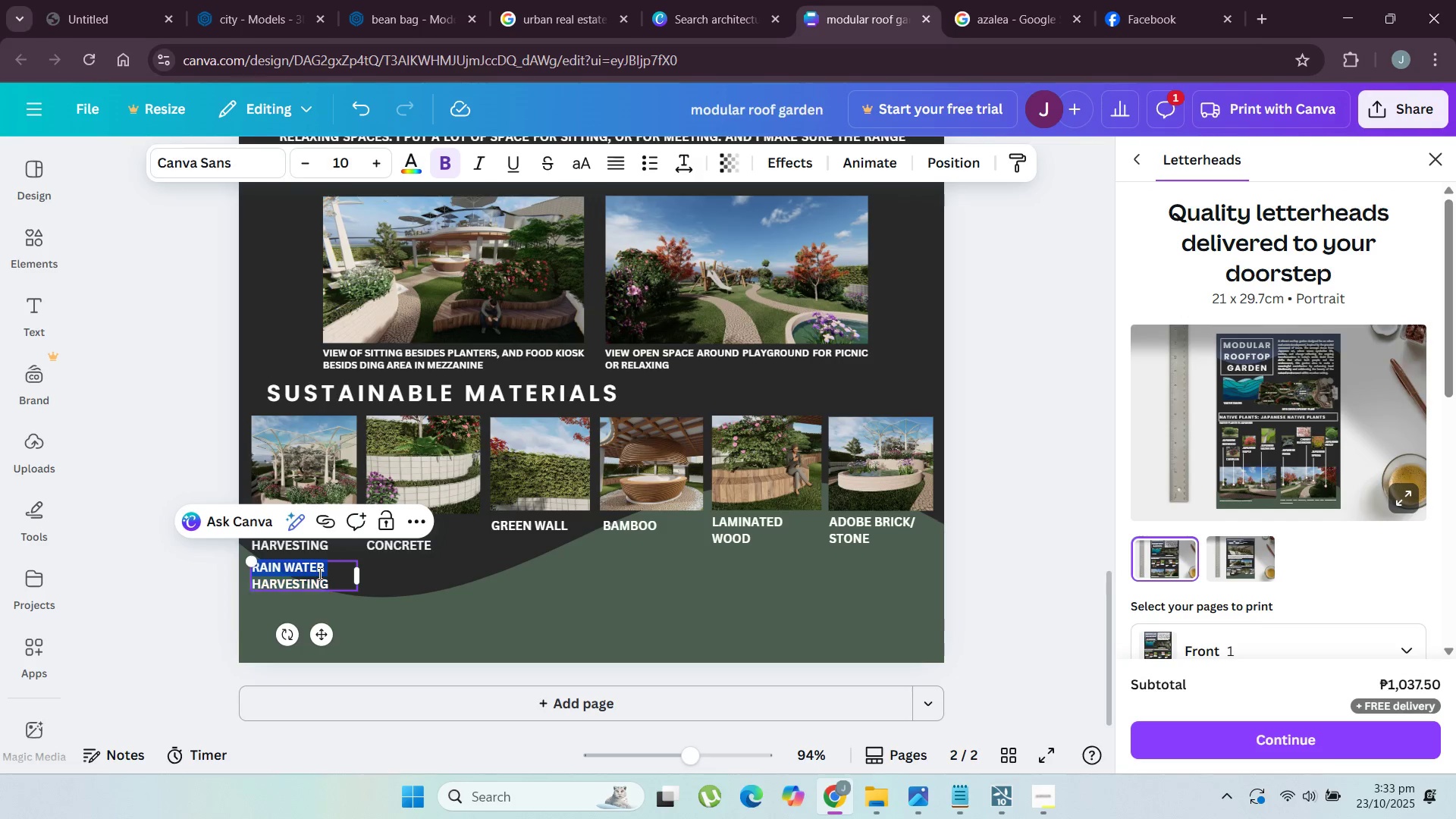 
triple_click([318, 573])
 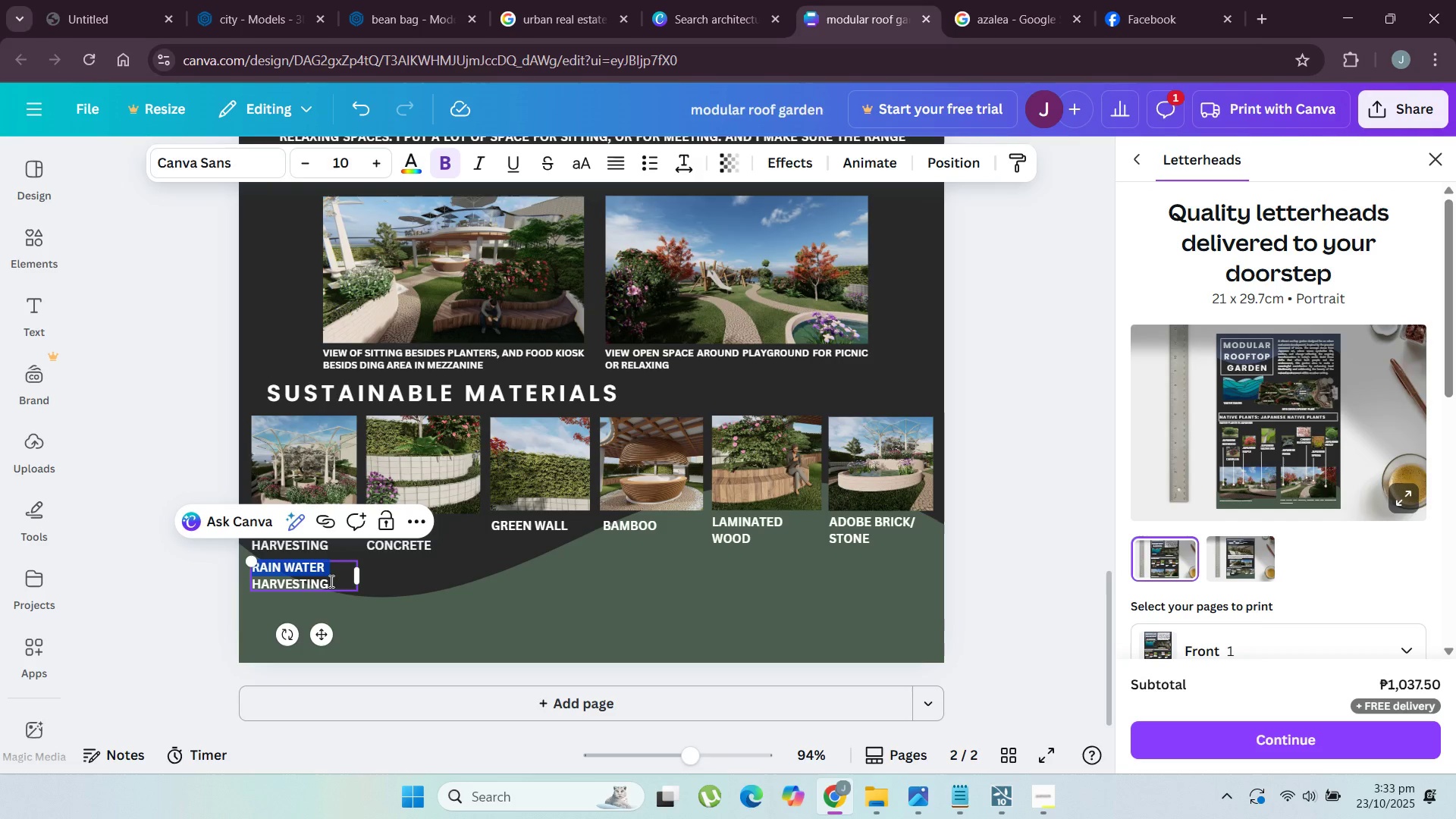 
left_click_drag(start_coordinate=[330, 581], to_coordinate=[253, 563])
 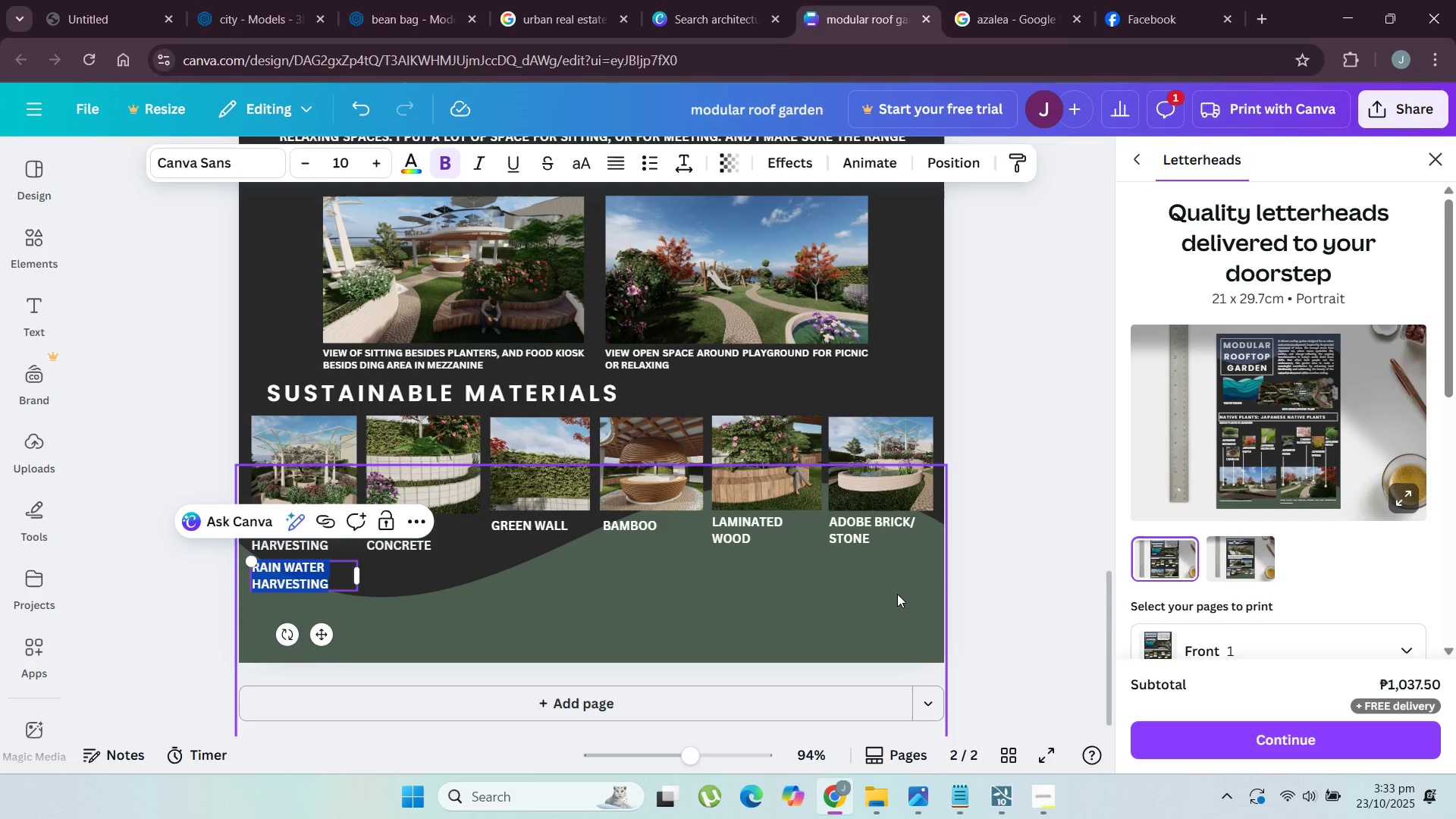 
scroll: coordinate [999, 582], scroll_direction: up, amount: 6.0
 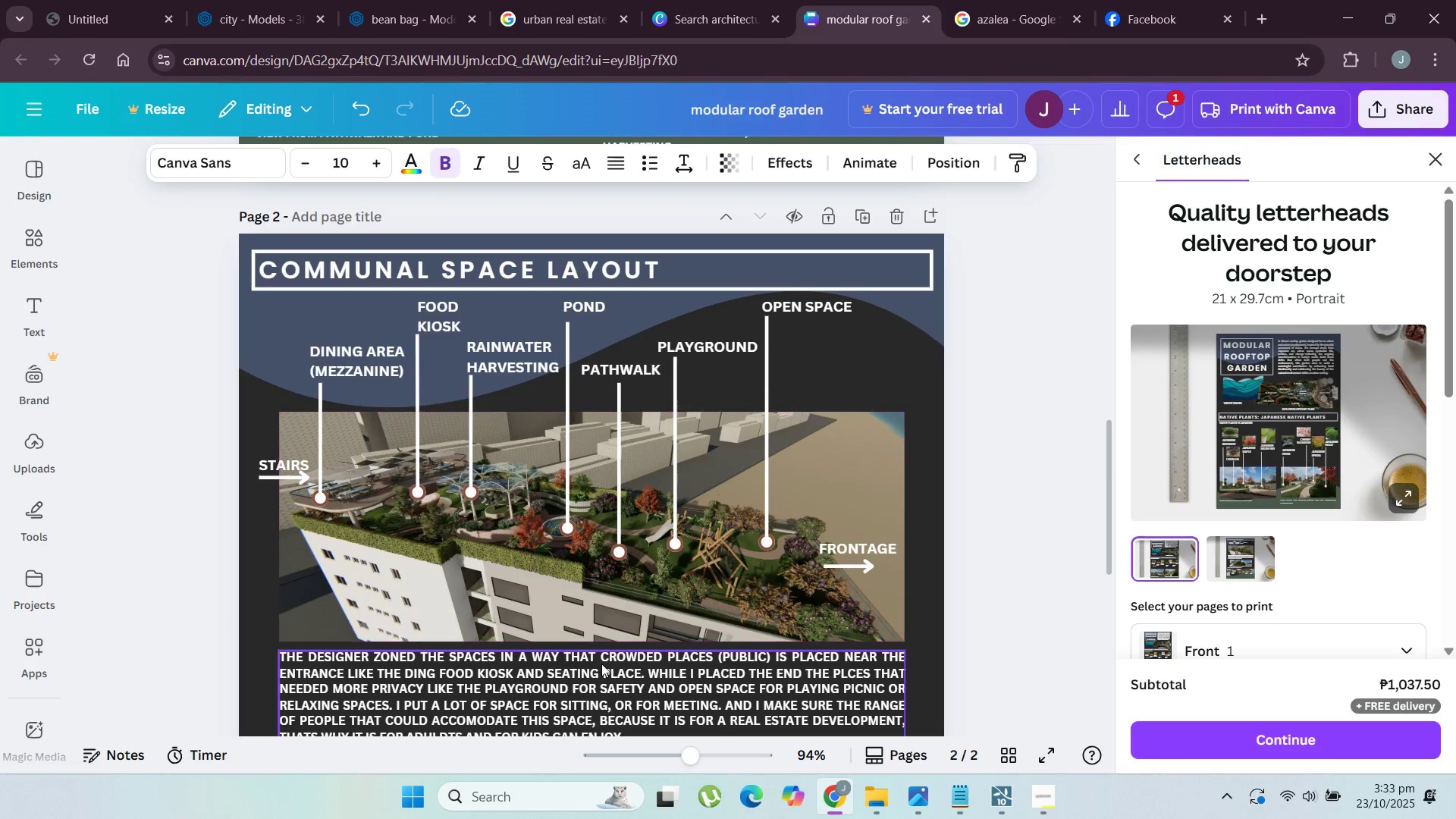 
left_click_drag(start_coordinate=[690, 757], to_coordinate=[617, 733])
 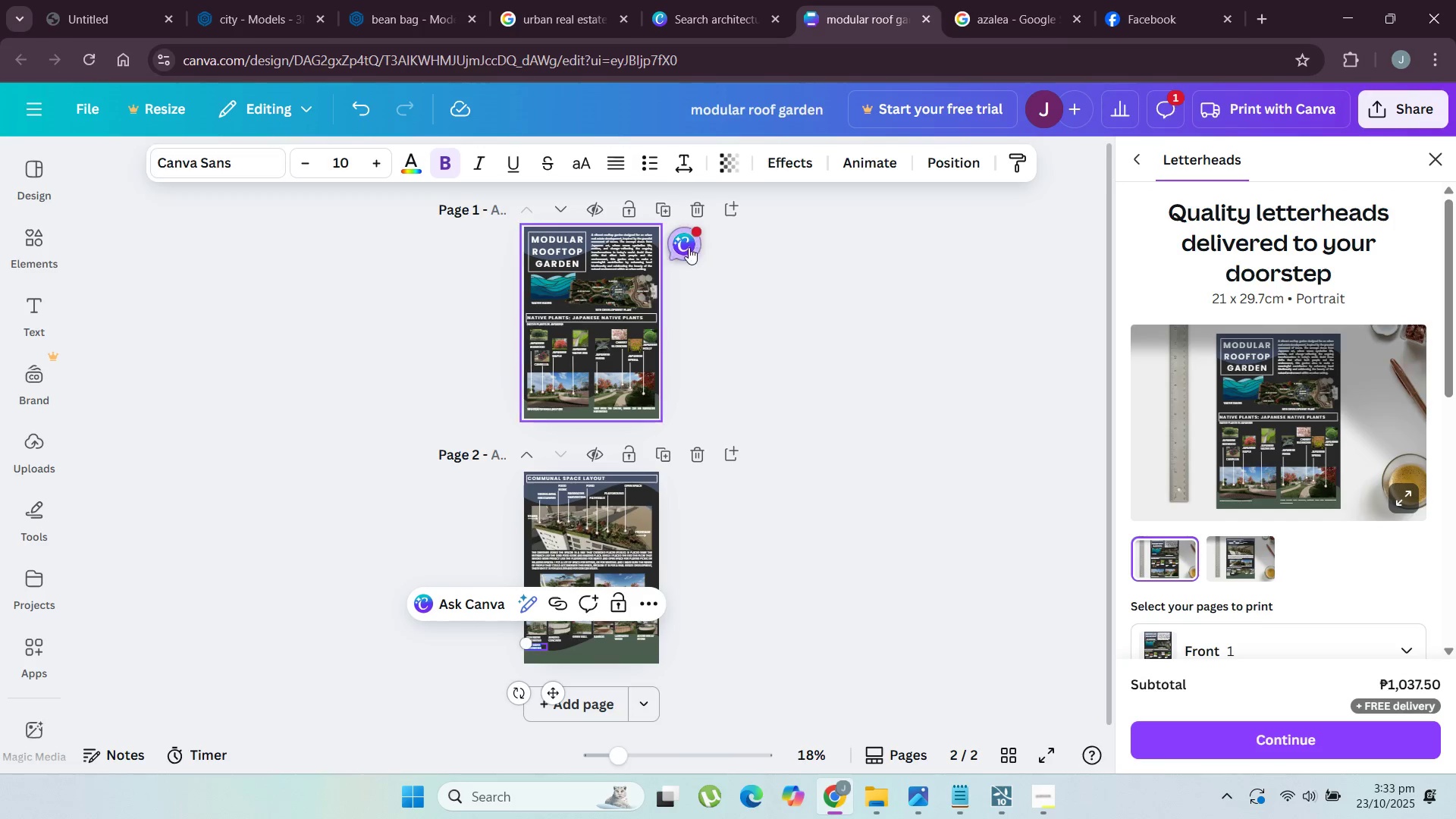 
left_click([687, 247])
 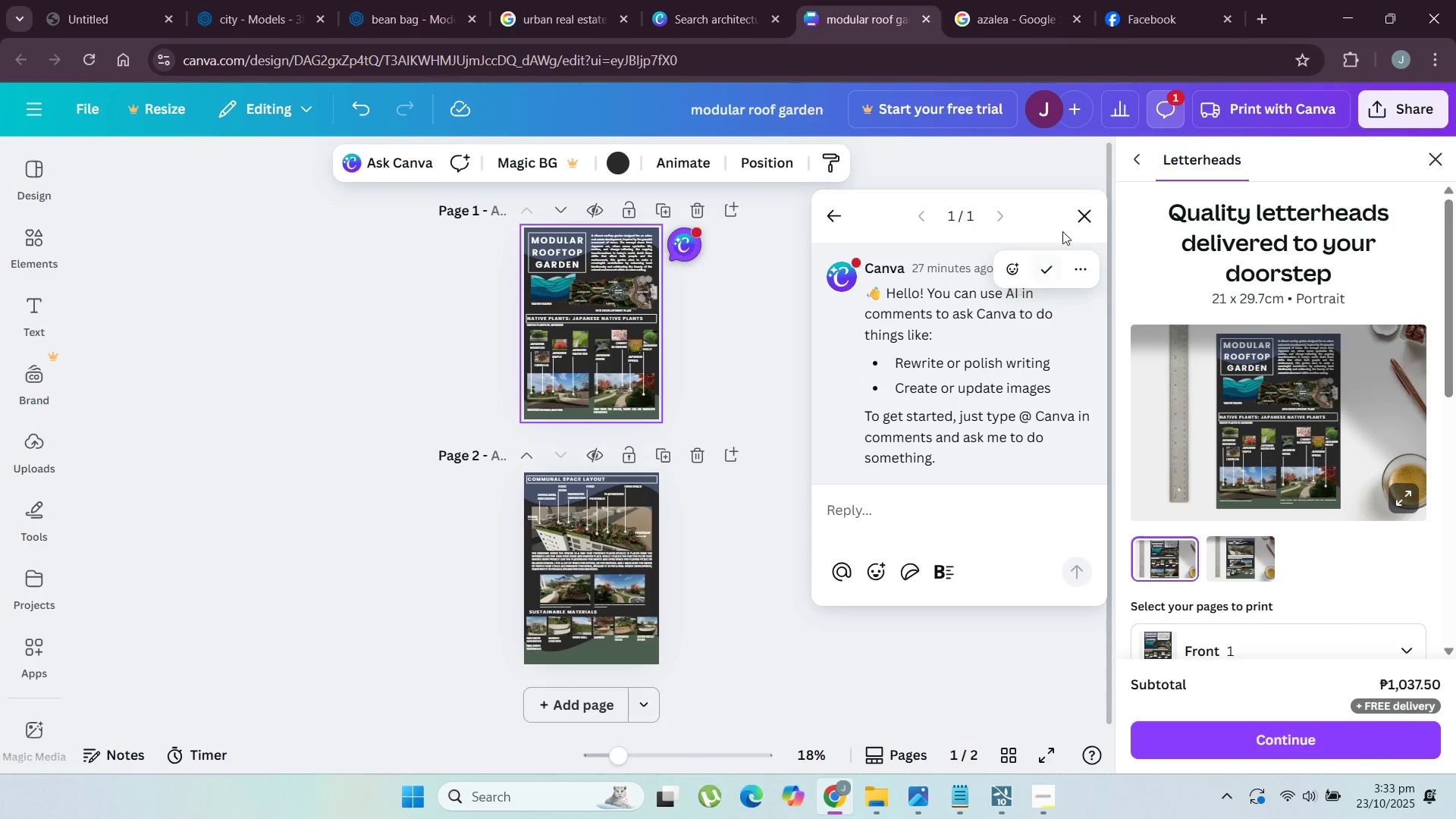 
left_click([1086, 215])
 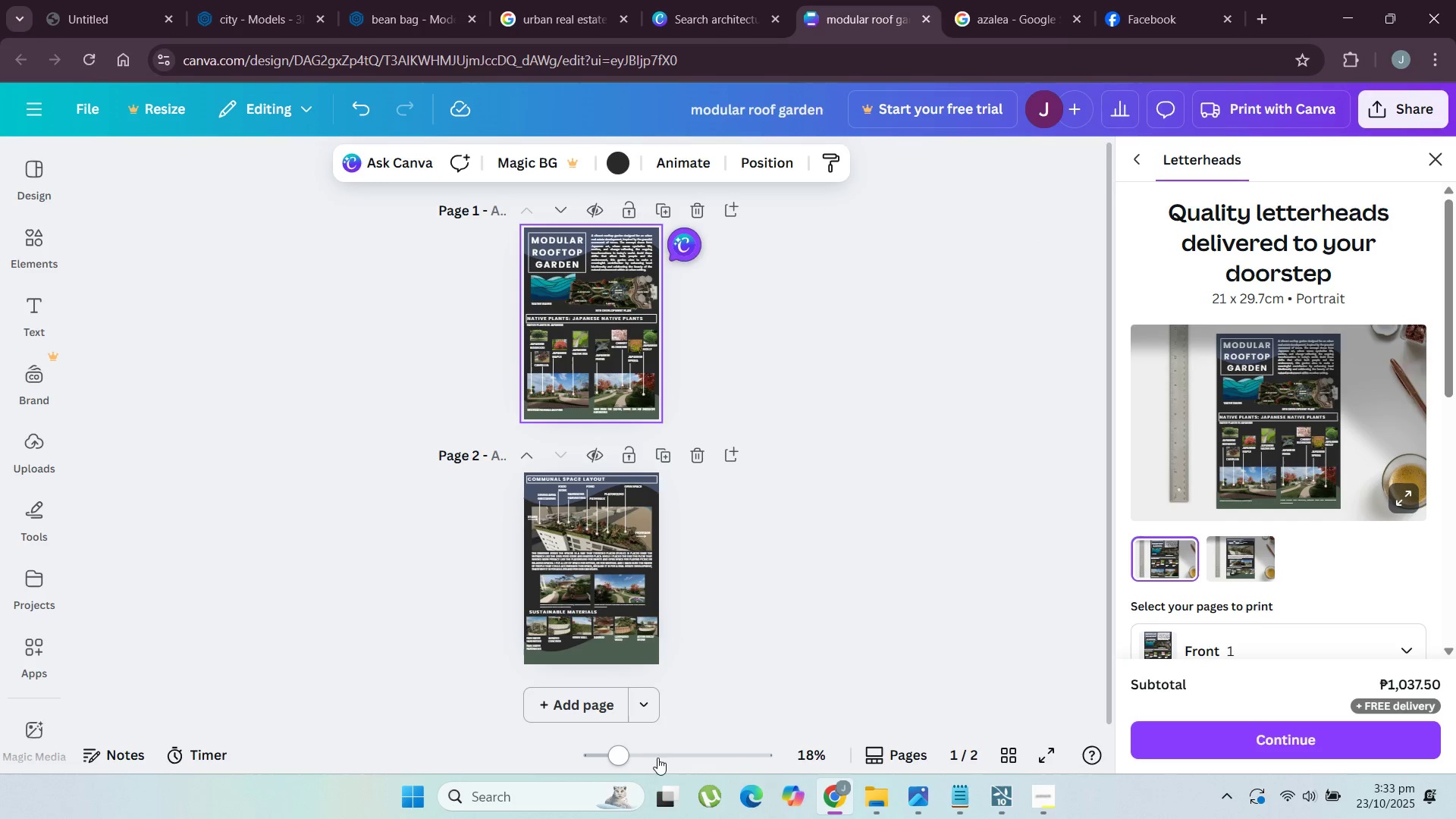 
left_click_drag(start_coordinate=[625, 756], to_coordinate=[655, 761])
 